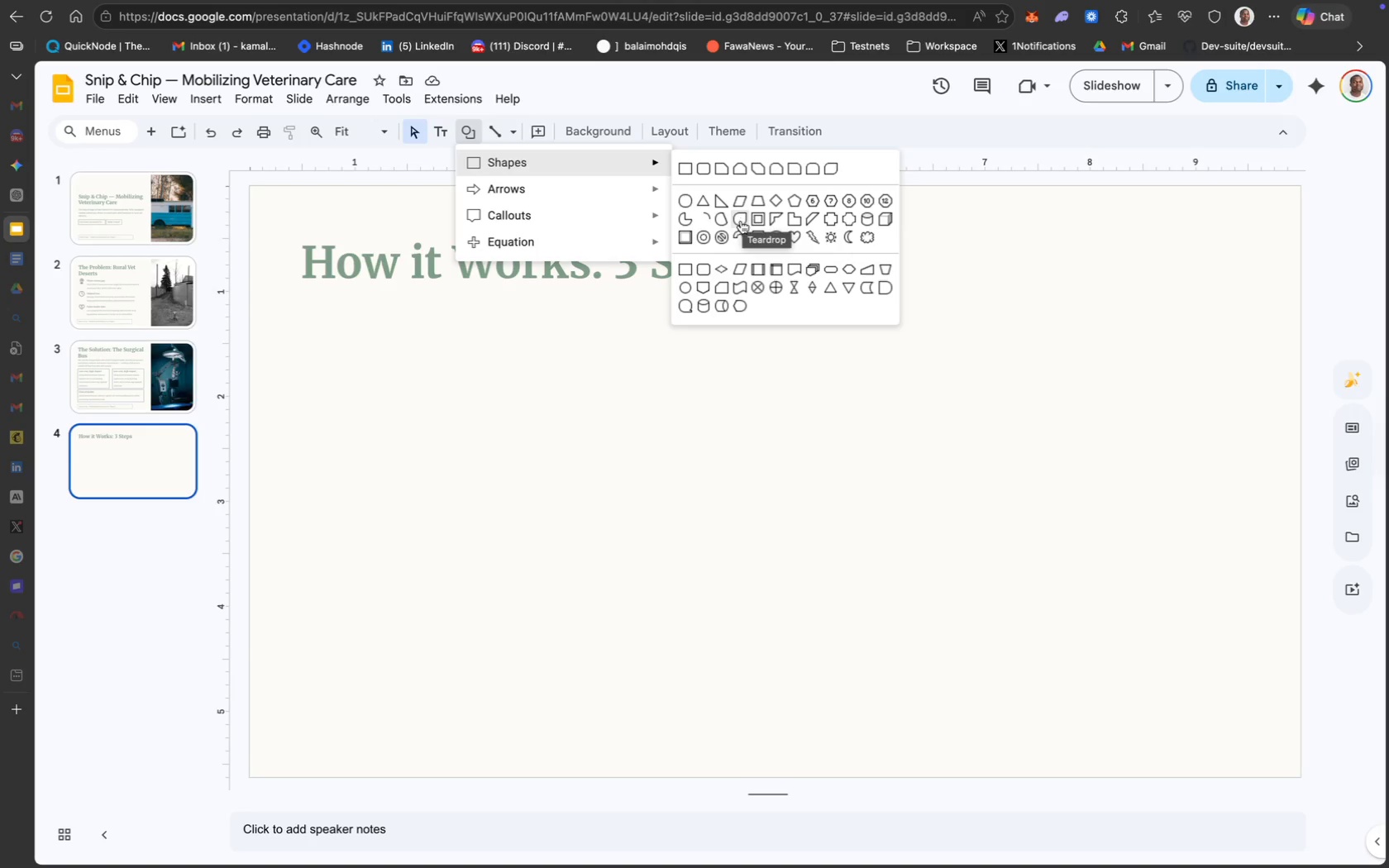 
wait(13.56)
 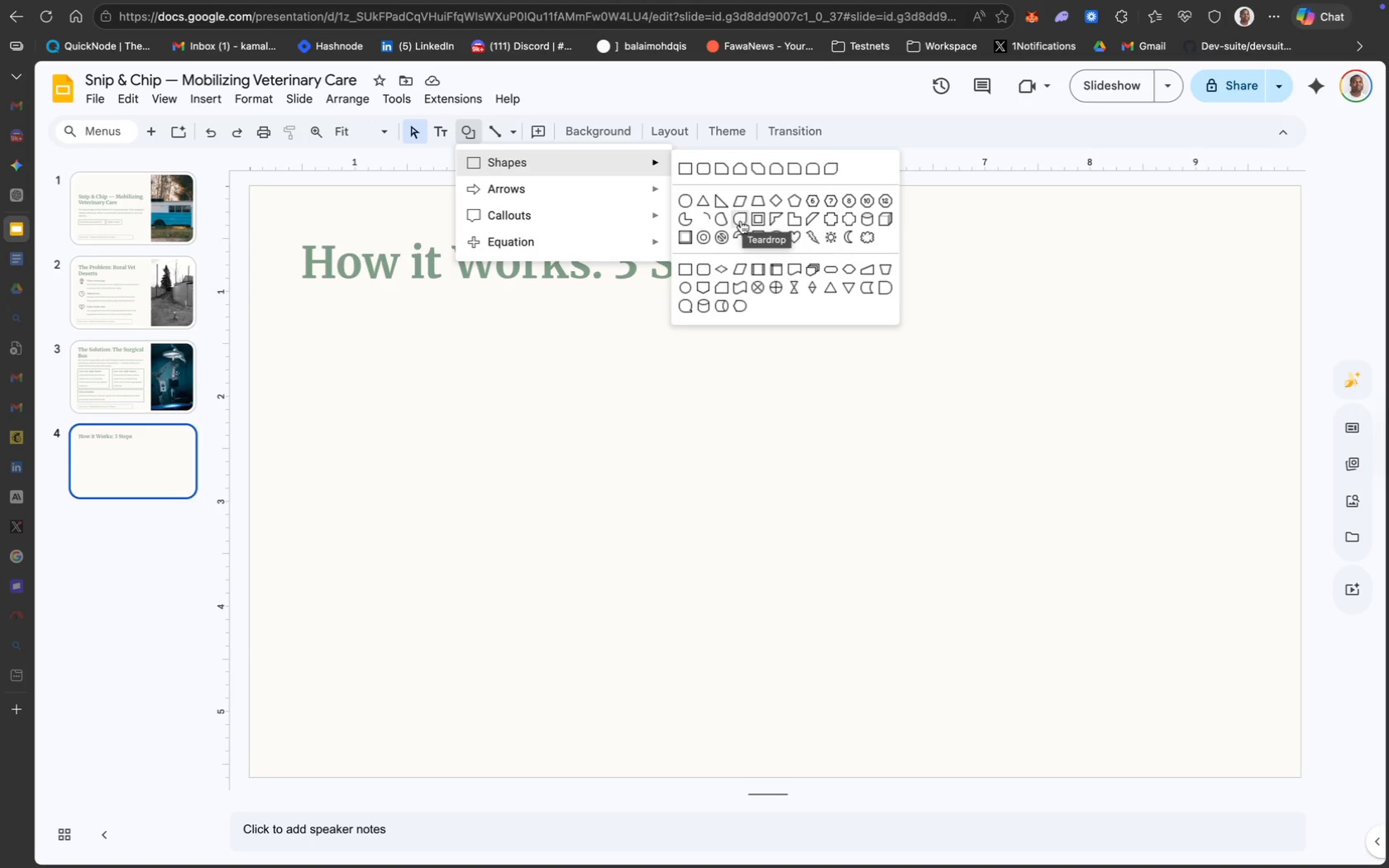 
left_click([703, 284])
 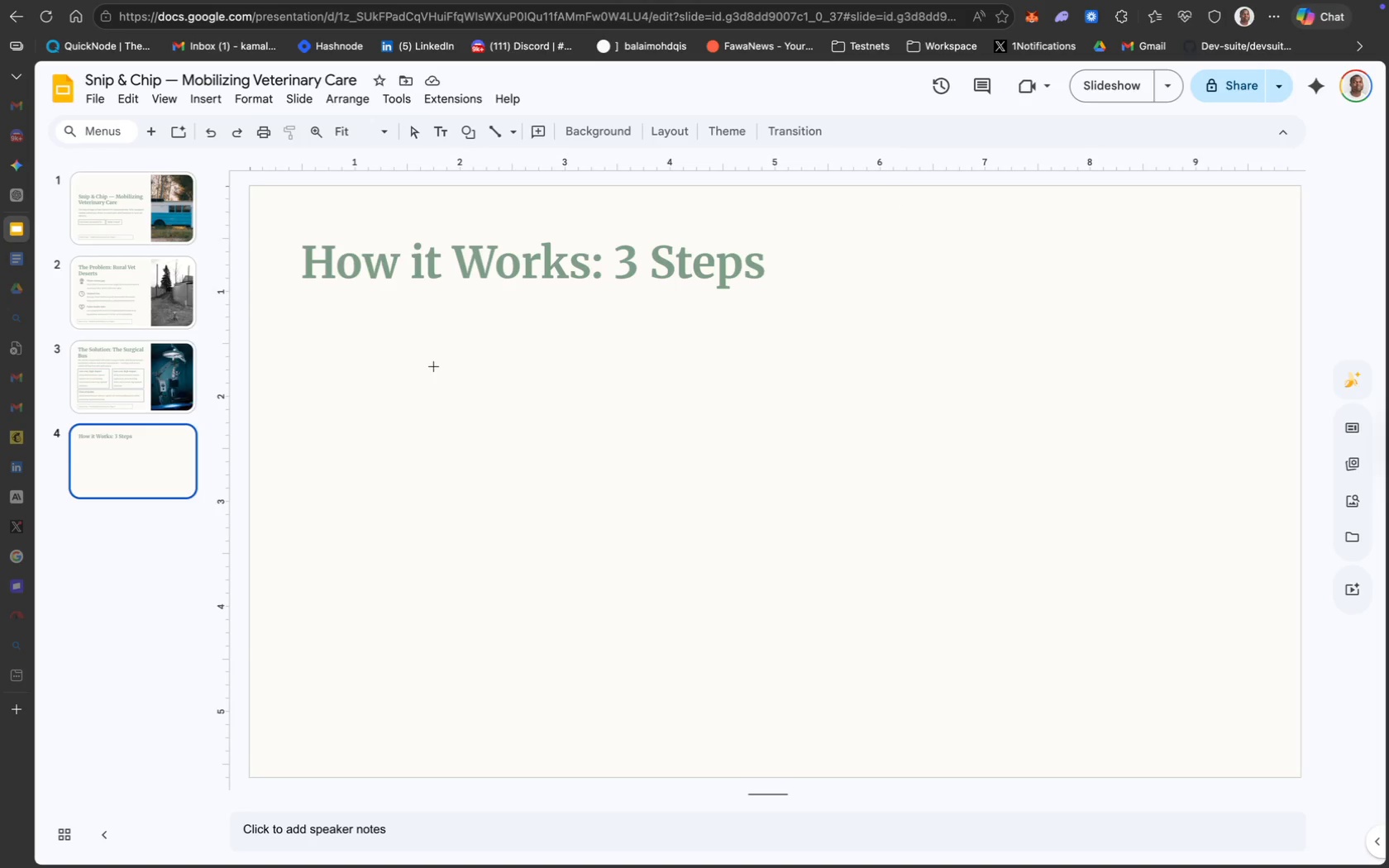 
left_click_drag(start_coordinate=[451, 358], to_coordinate=[593, 508])
 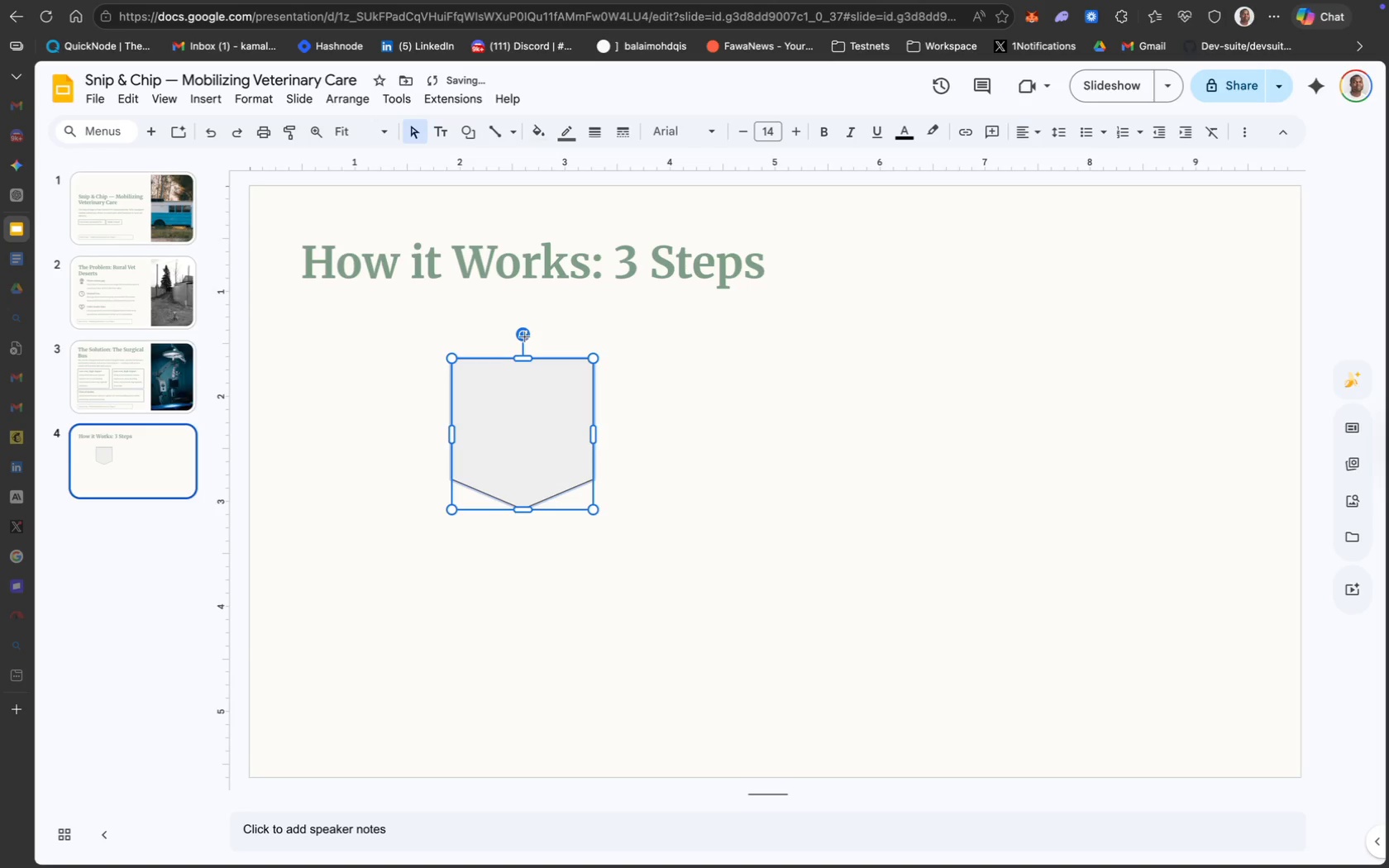 
left_click_drag(start_coordinate=[525, 336], to_coordinate=[394, 433])
 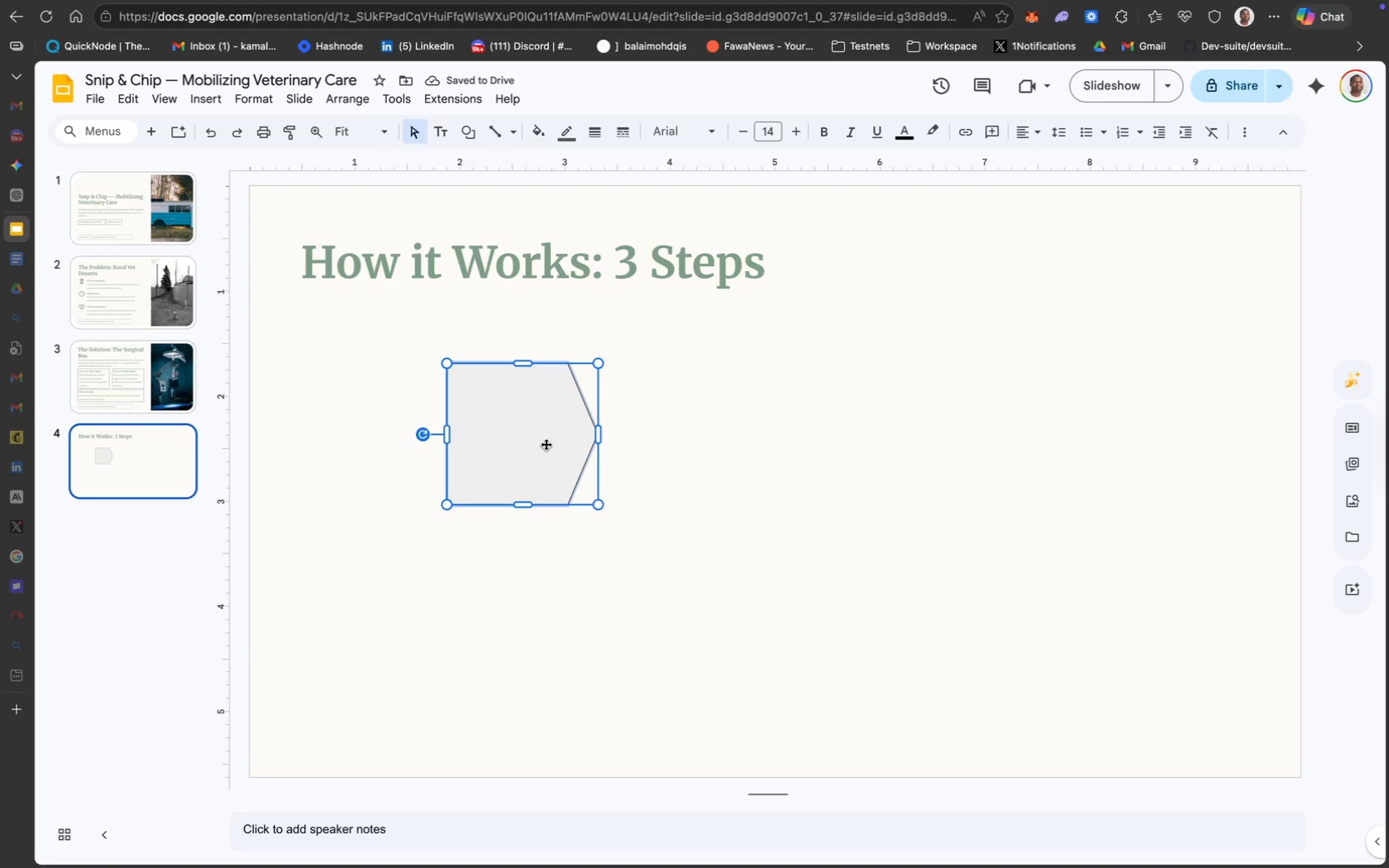 
mouse_move([553, 154])
 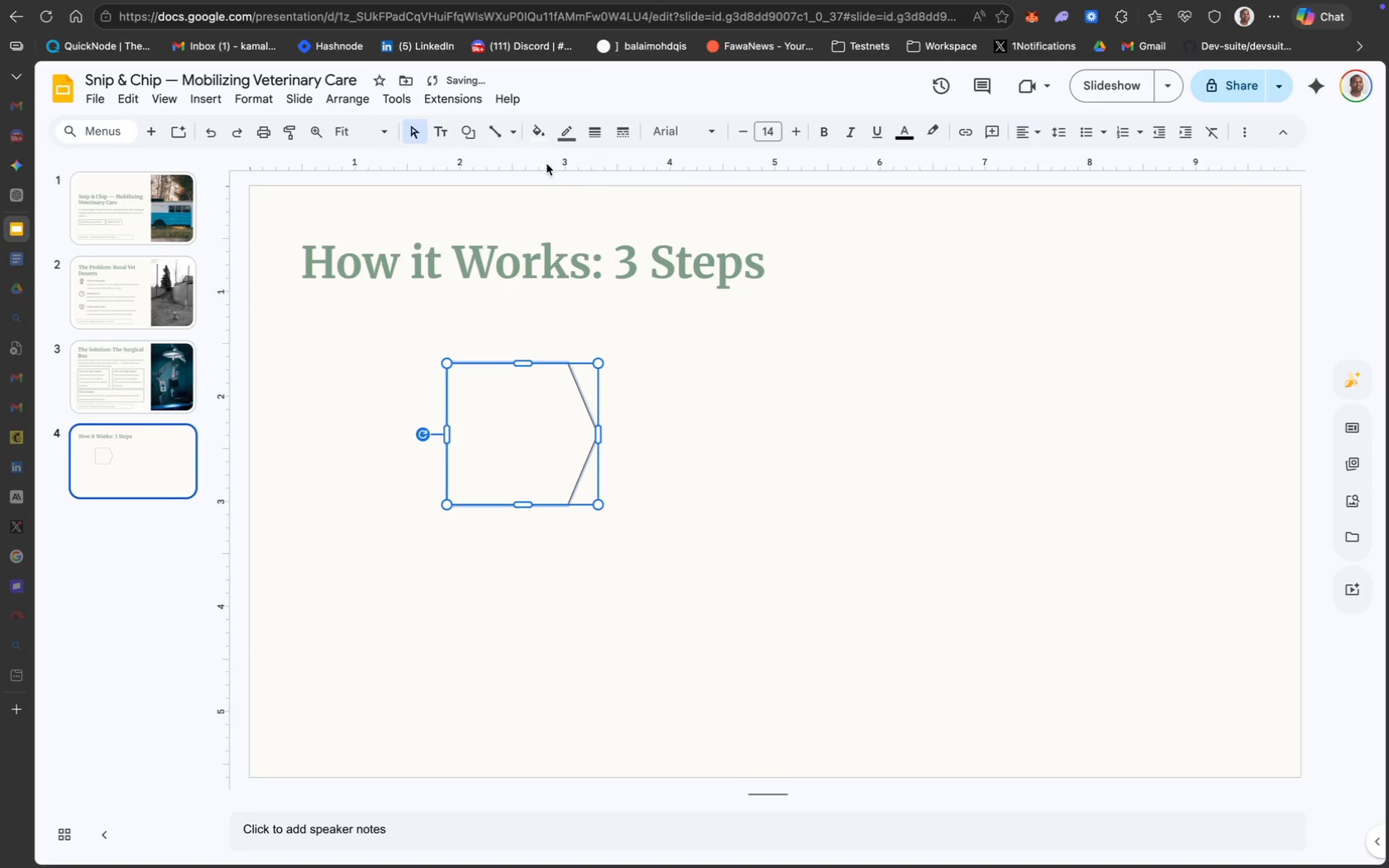 
left_click([573, 136])
 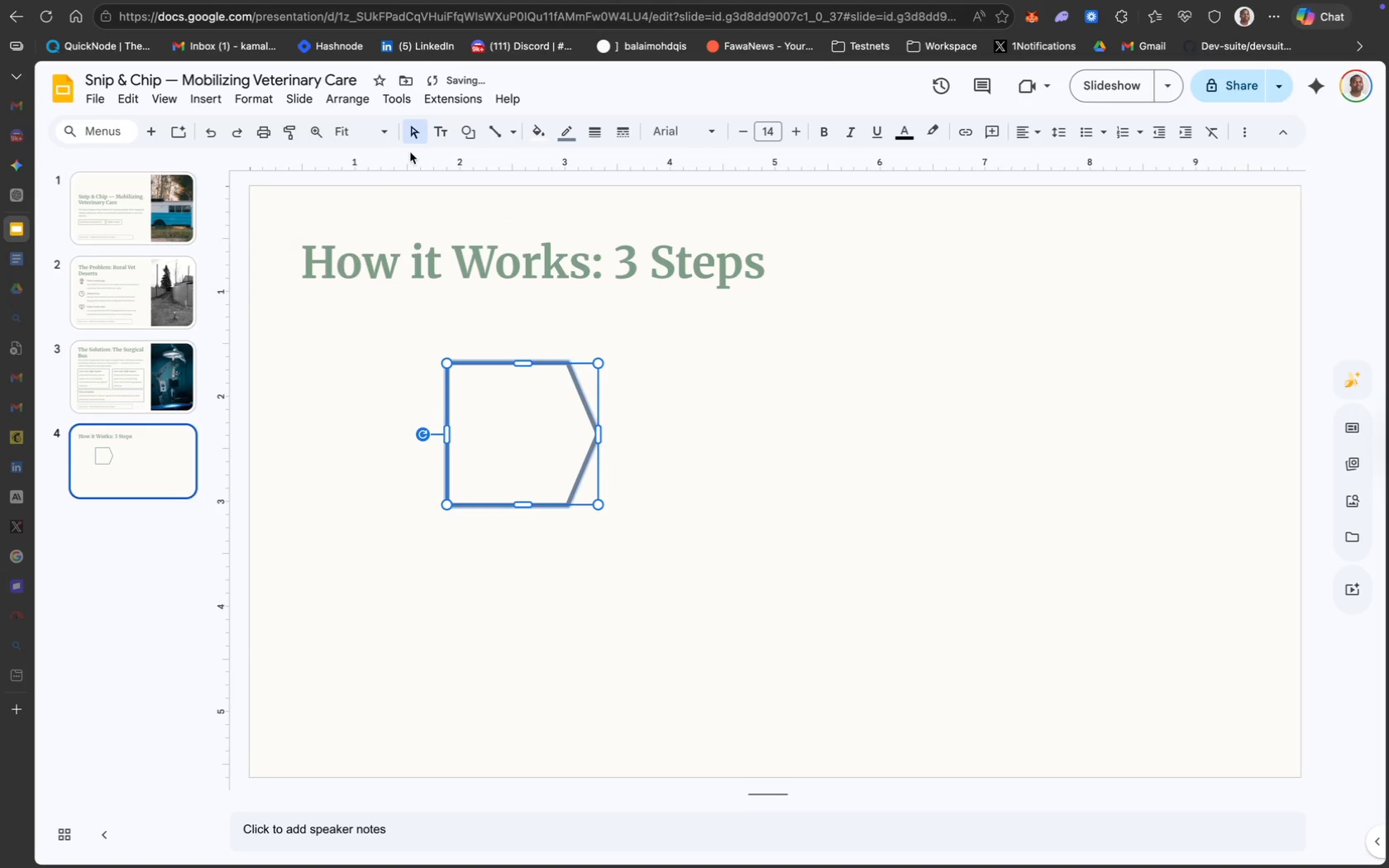 
wait(15.08)
 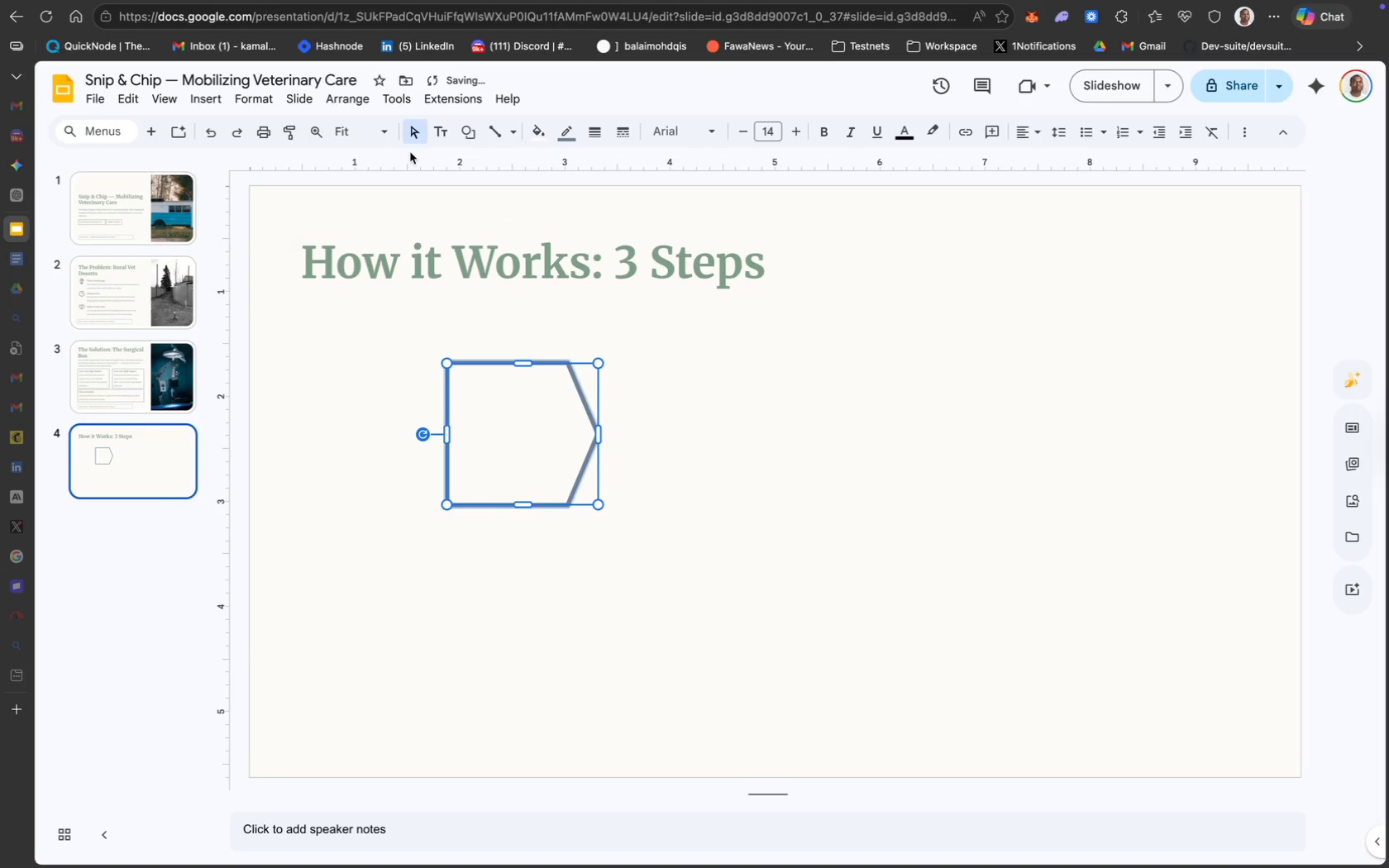 
left_click([761, 470])
 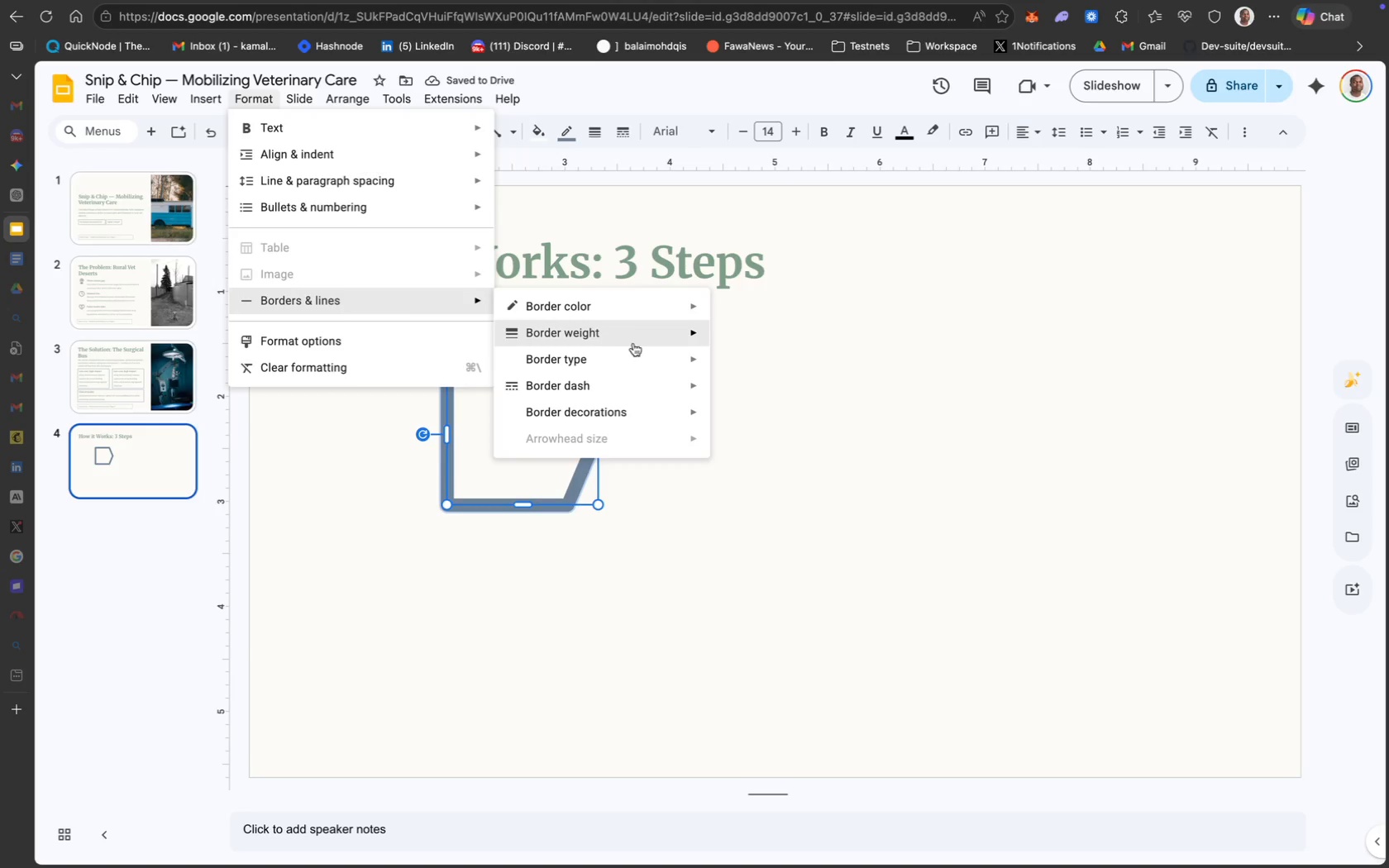 
wait(5.33)
 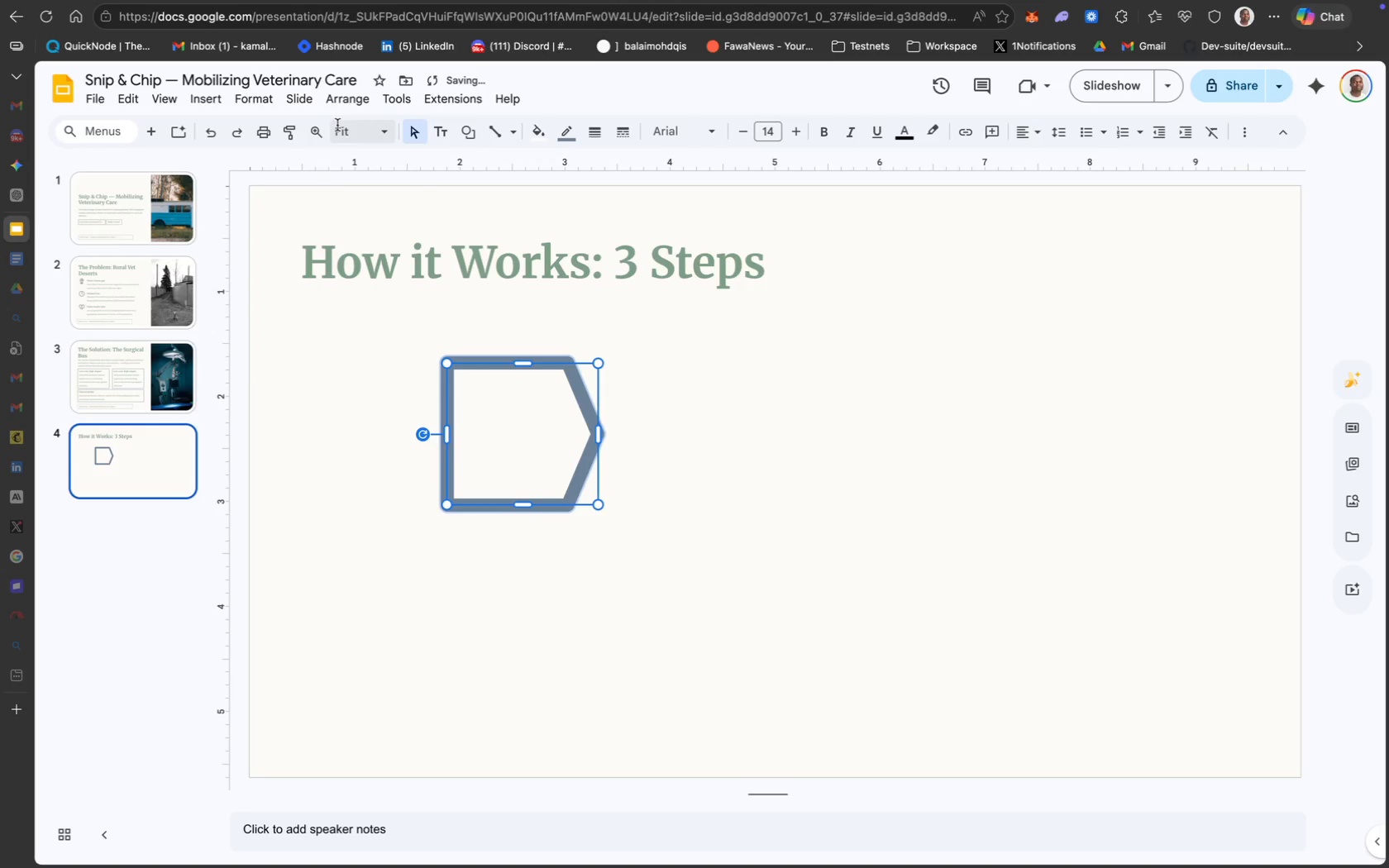 
left_click([755, 443])
 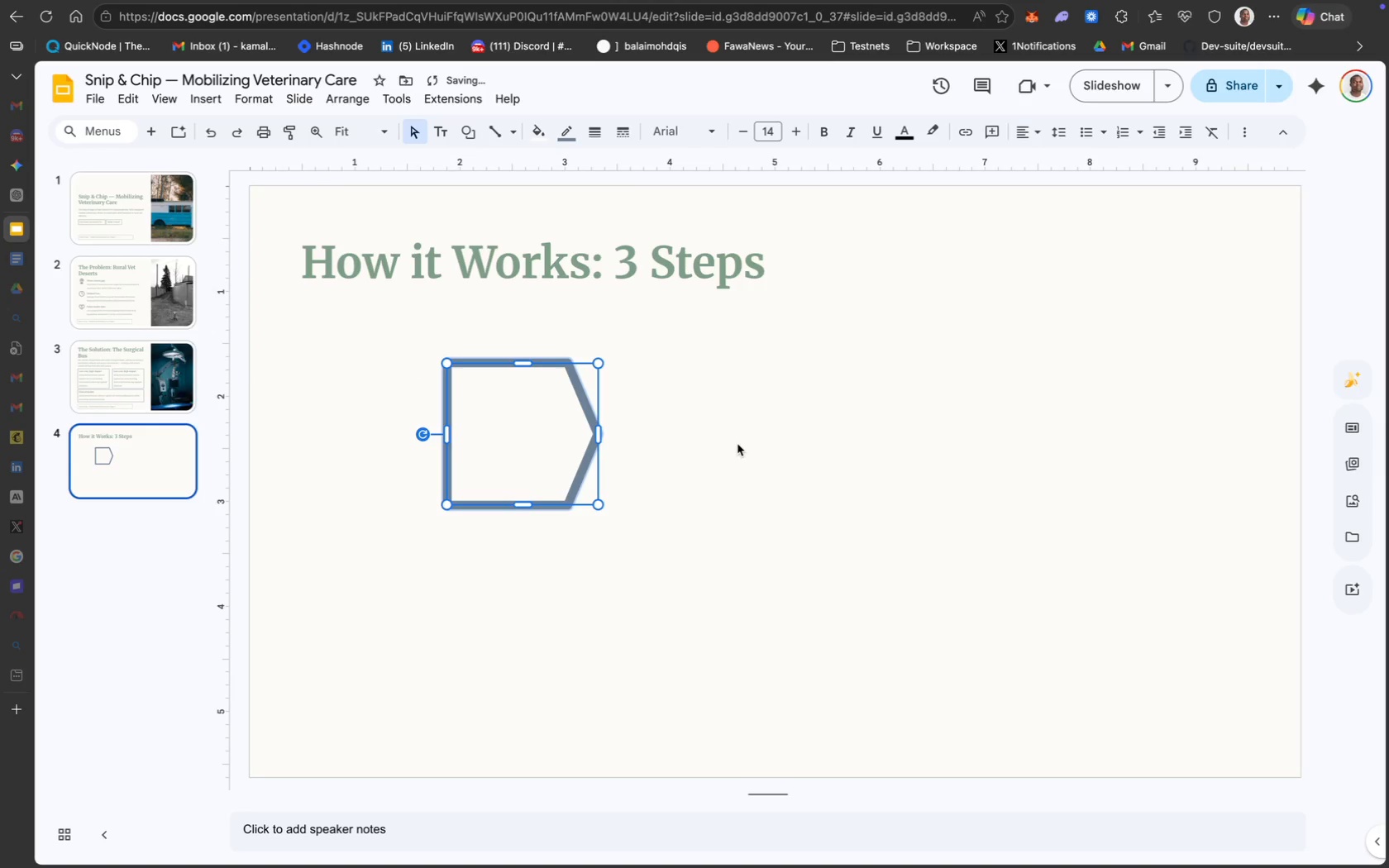 
left_click([737, 445])
 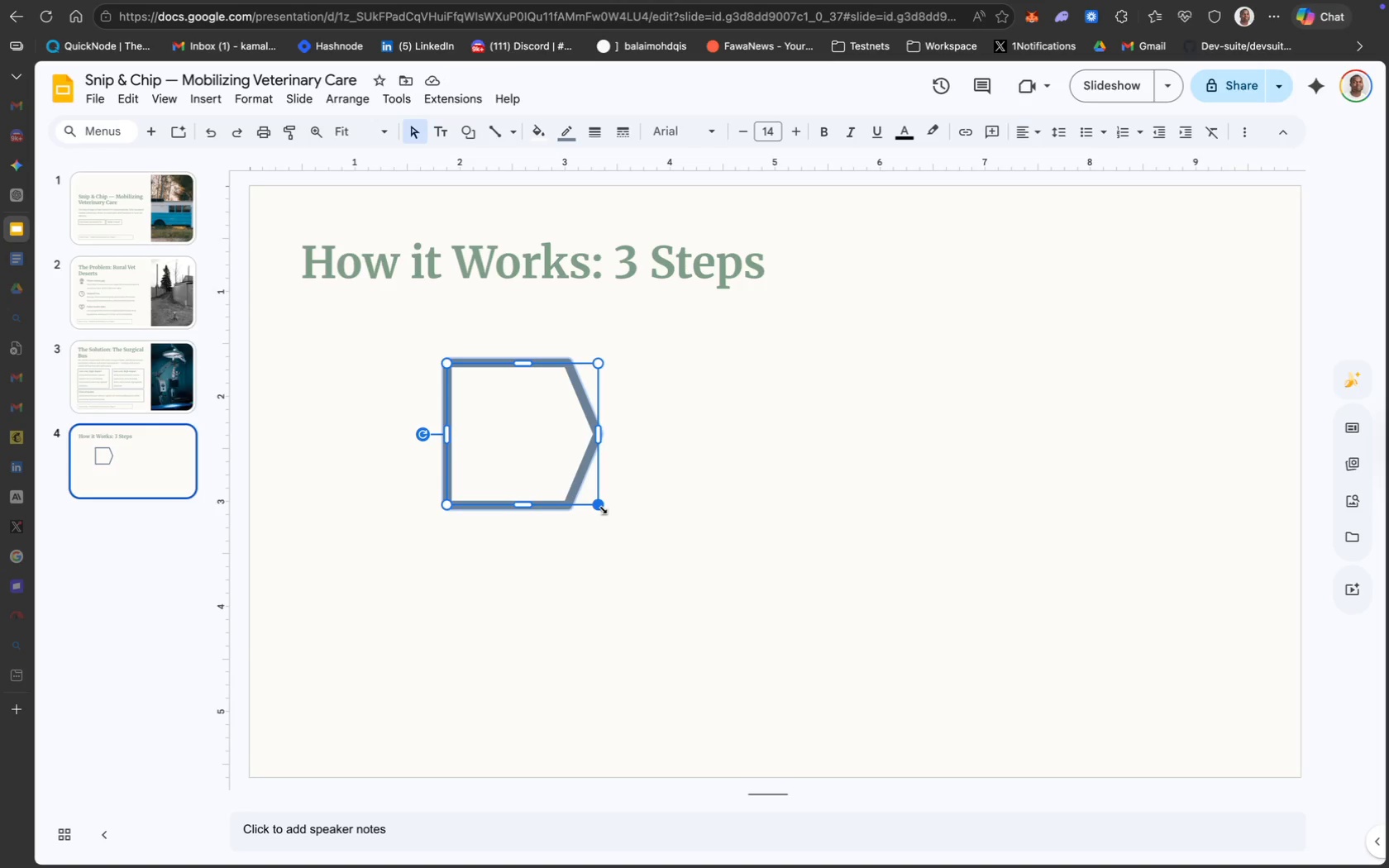 
wait(8.6)
 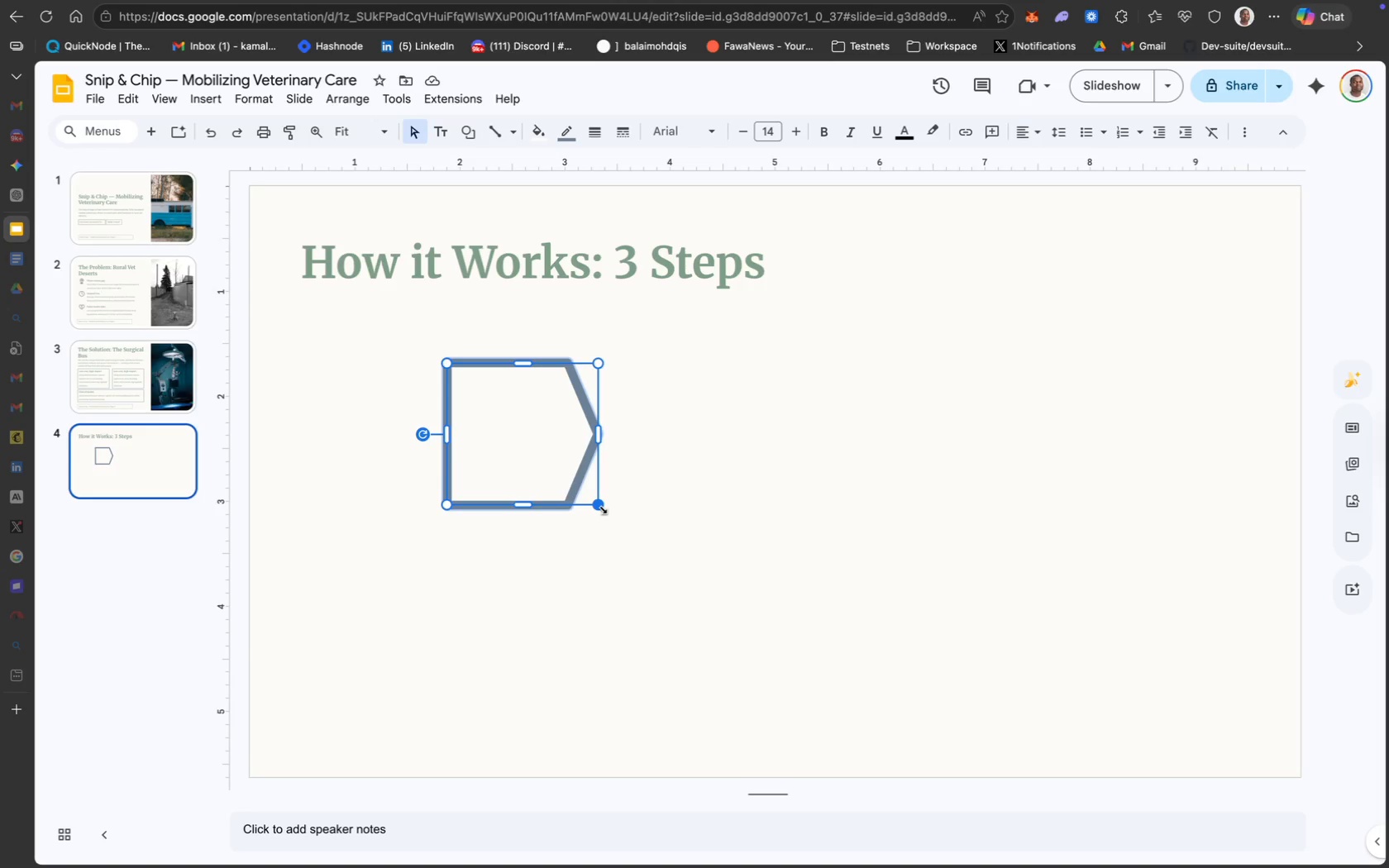 
key(Meta+D)
 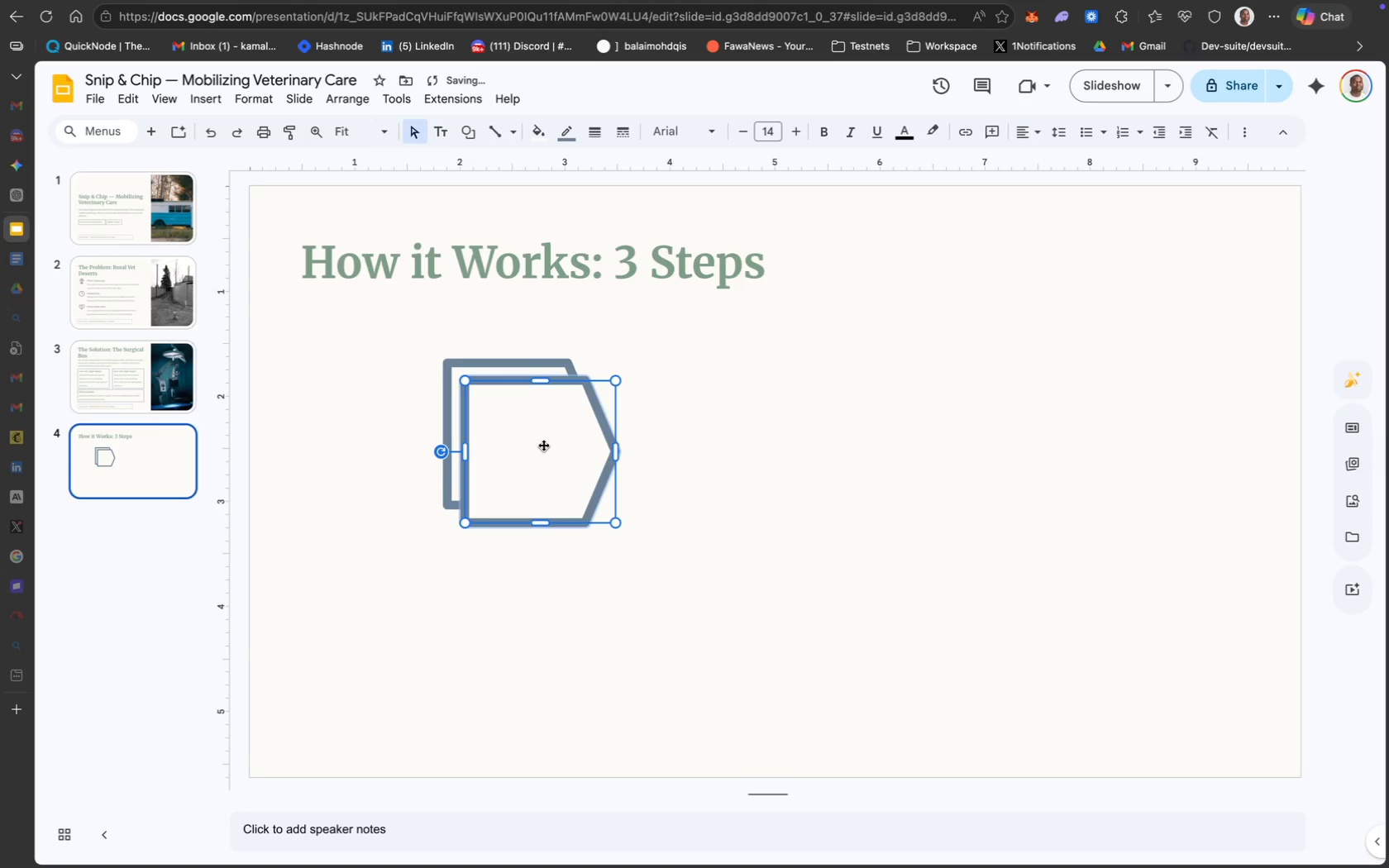 
left_click_drag(start_coordinate=[543, 446], to_coordinate=[650, 434])
 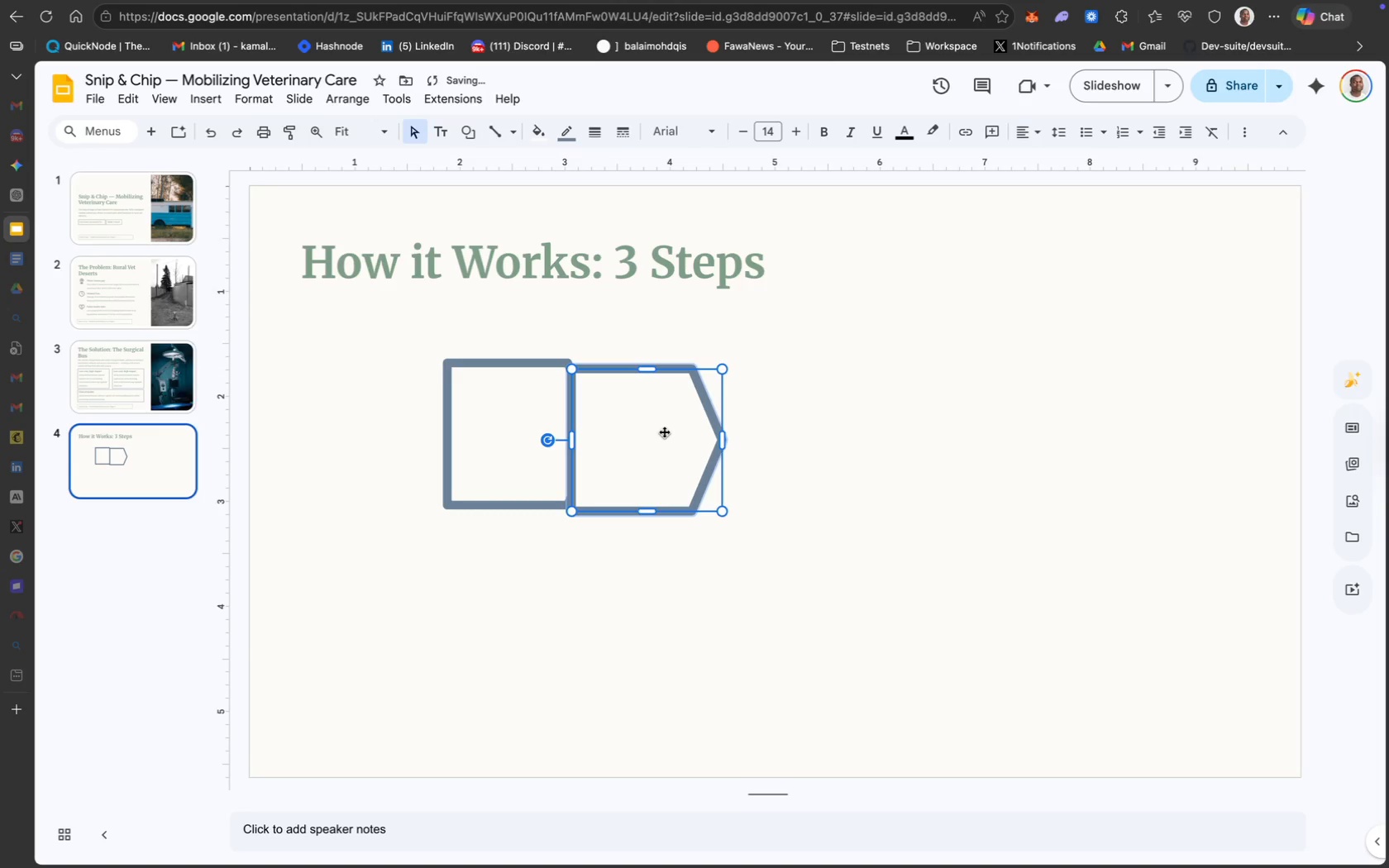 
left_click_drag(start_coordinate=[664, 432], to_coordinate=[671, 427])
 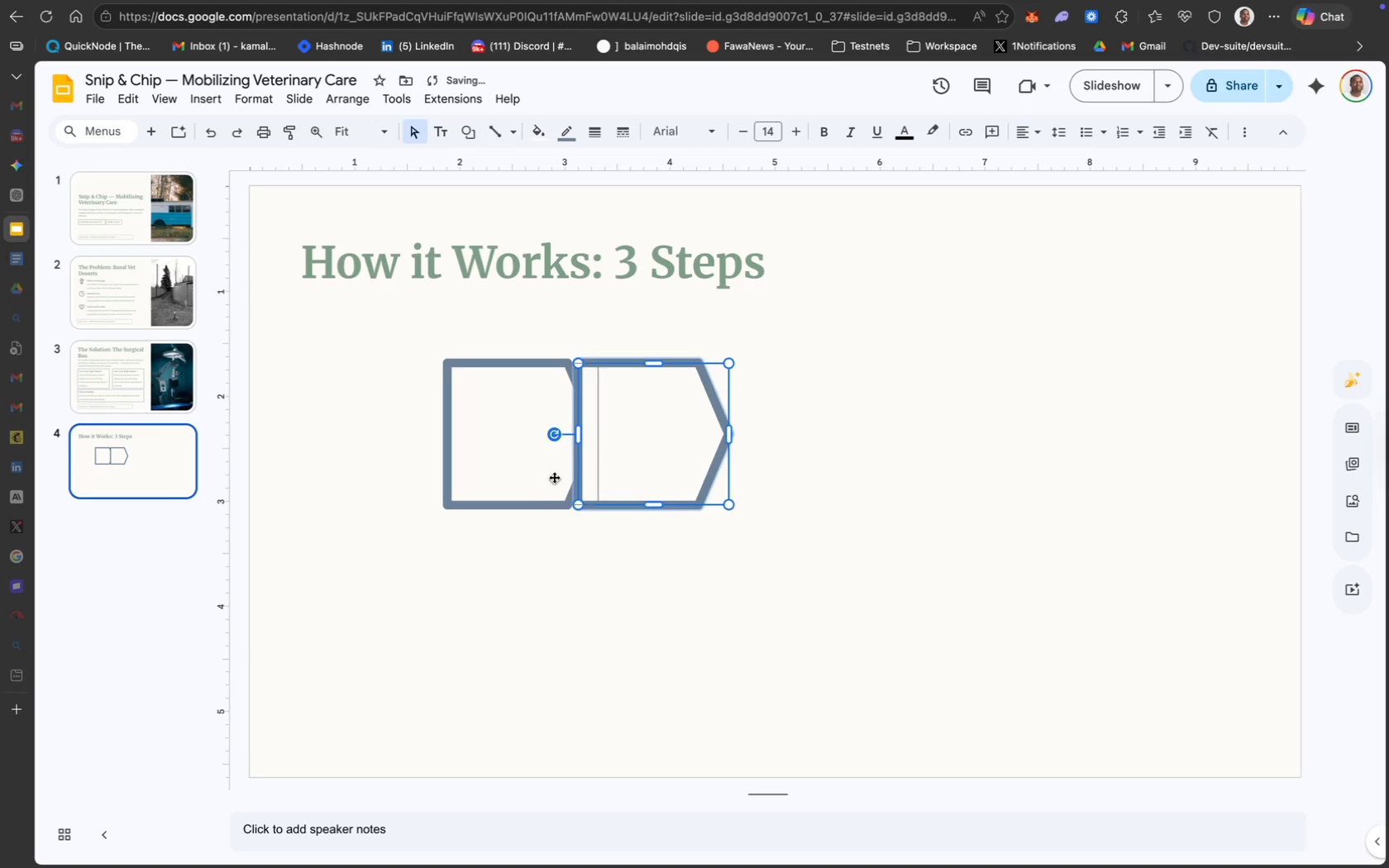 
mouse_move([568, 496])
 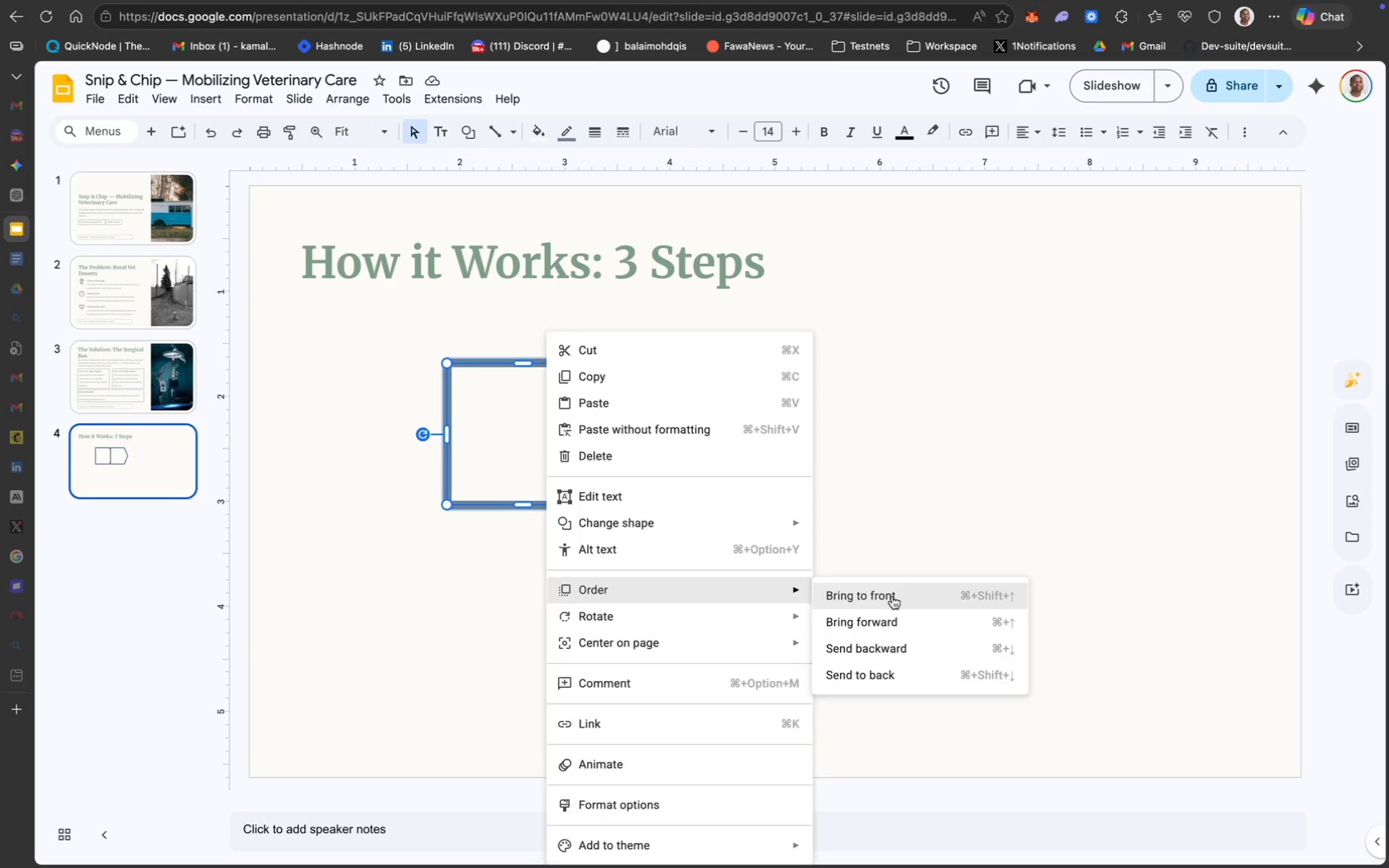 
left_click([857, 579])
 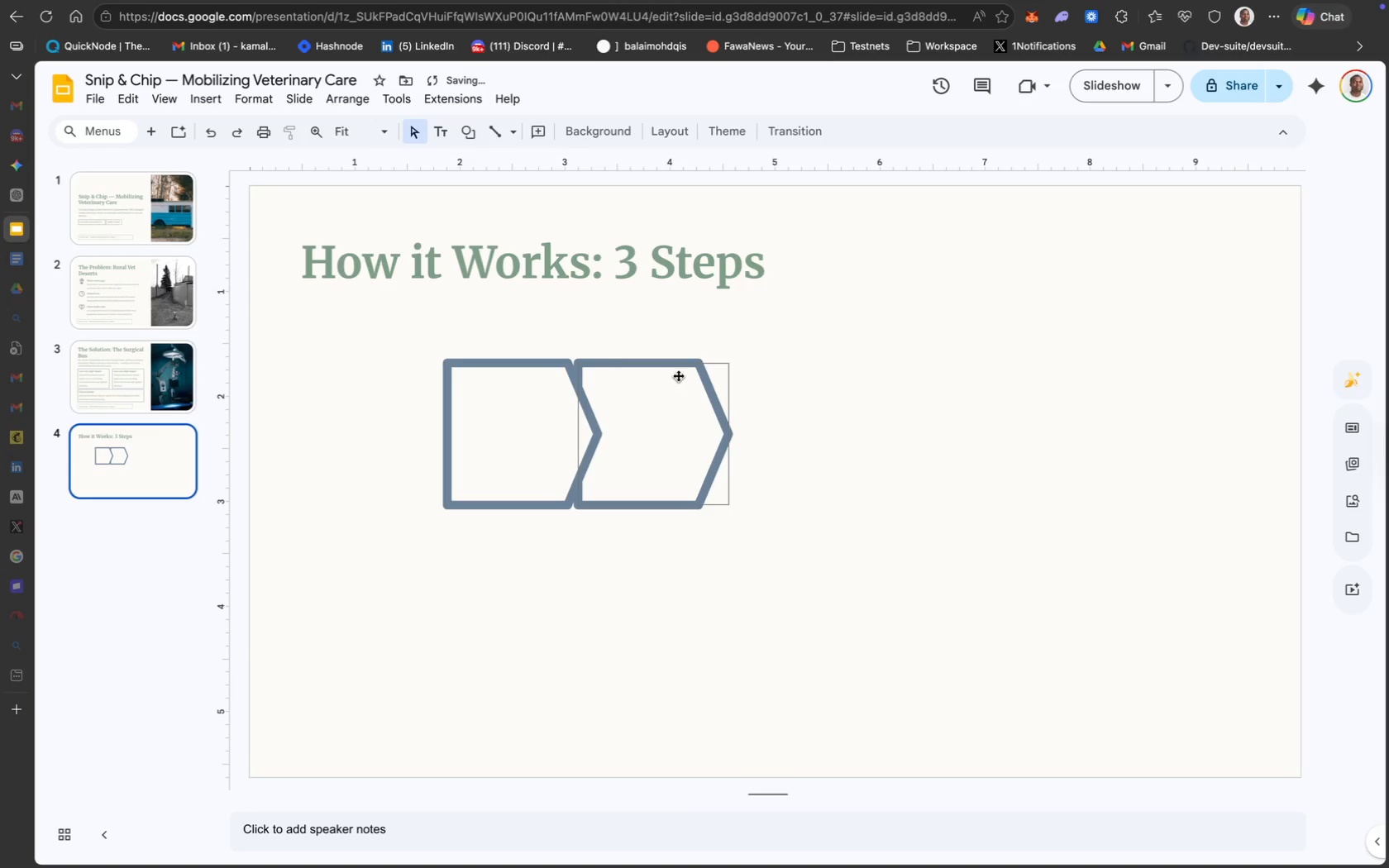 
left_click_drag(start_coordinate=[675, 373], to_coordinate=[685, 373])
 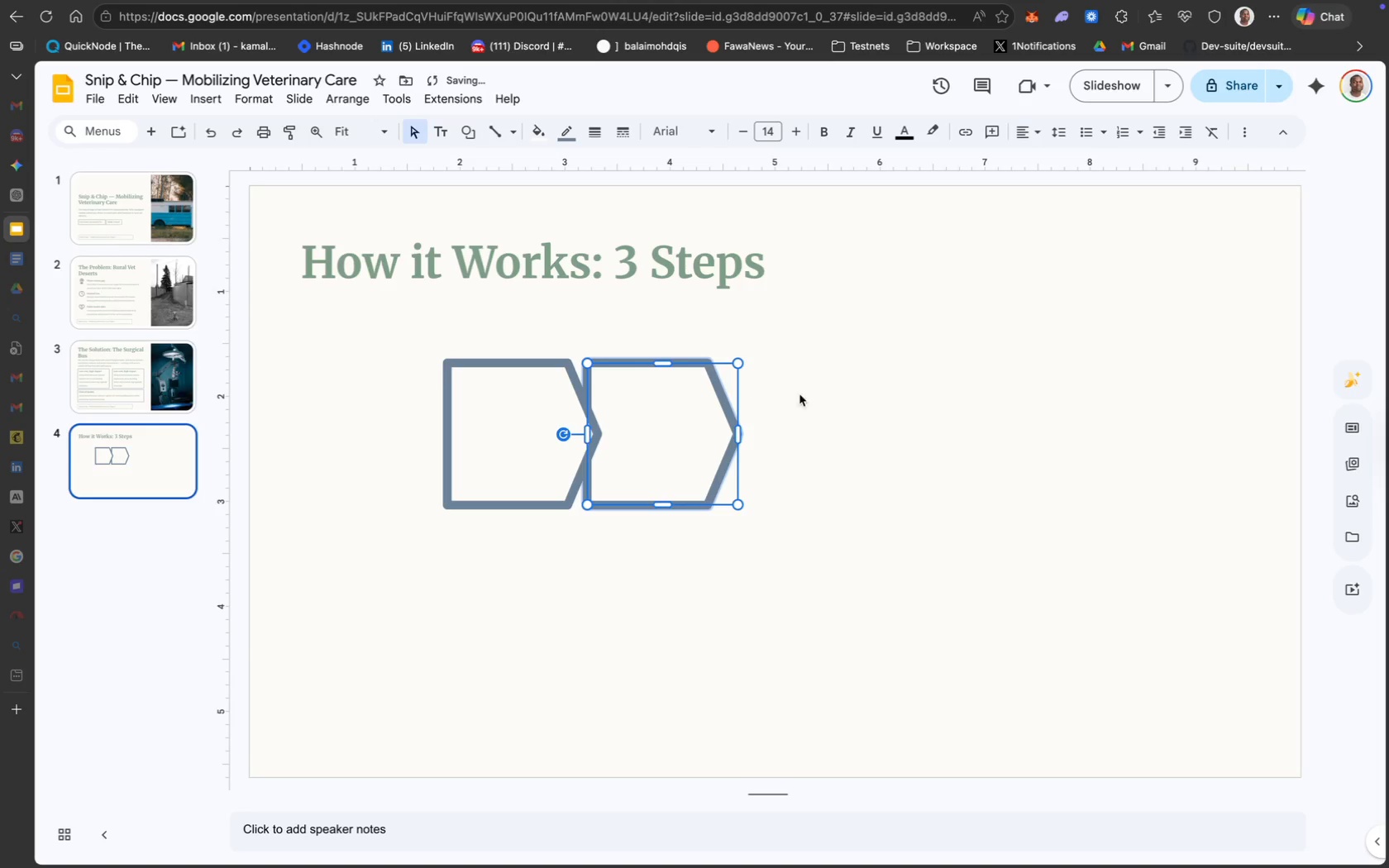 
left_click([810, 398])
 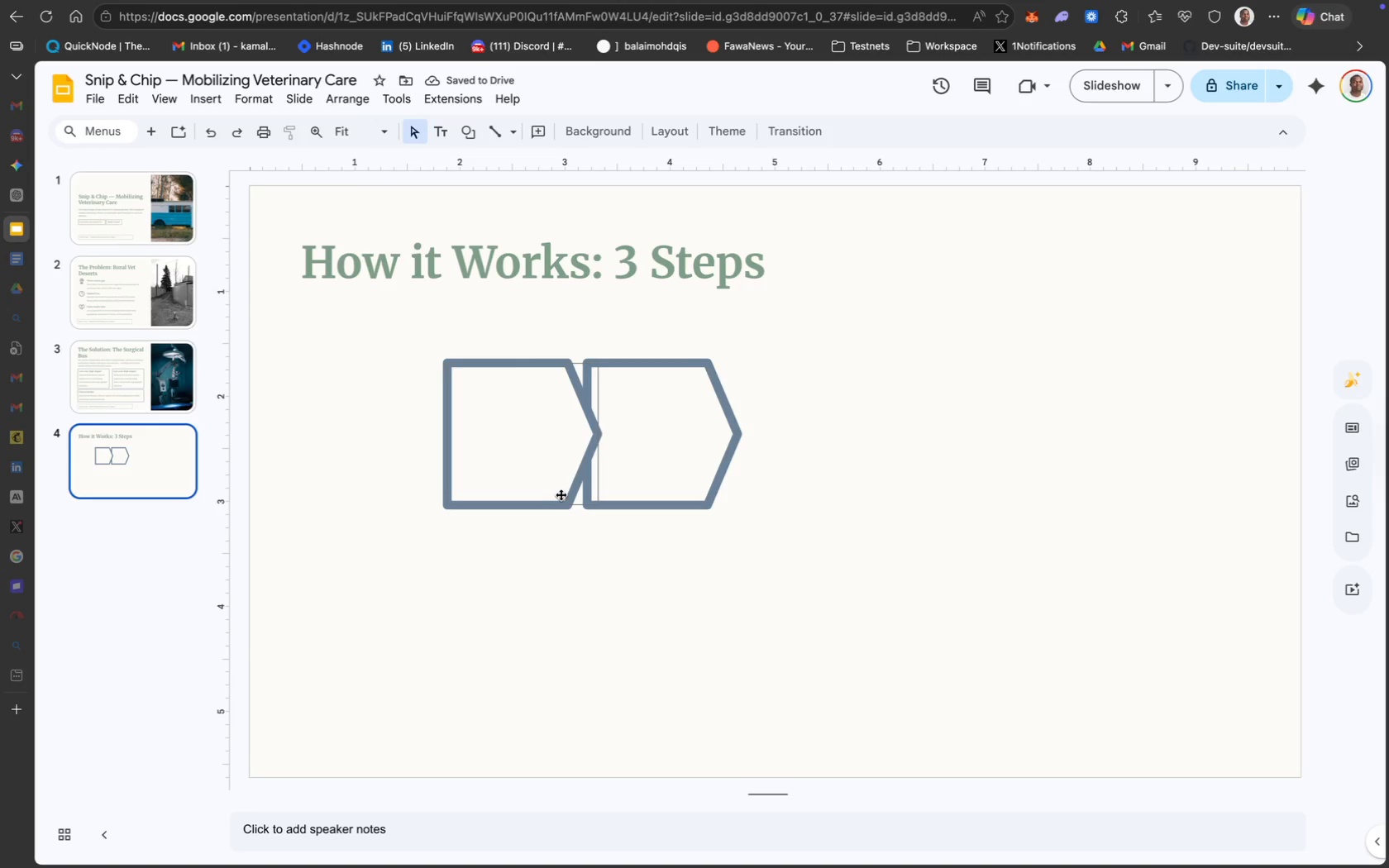 
wait(9.78)
 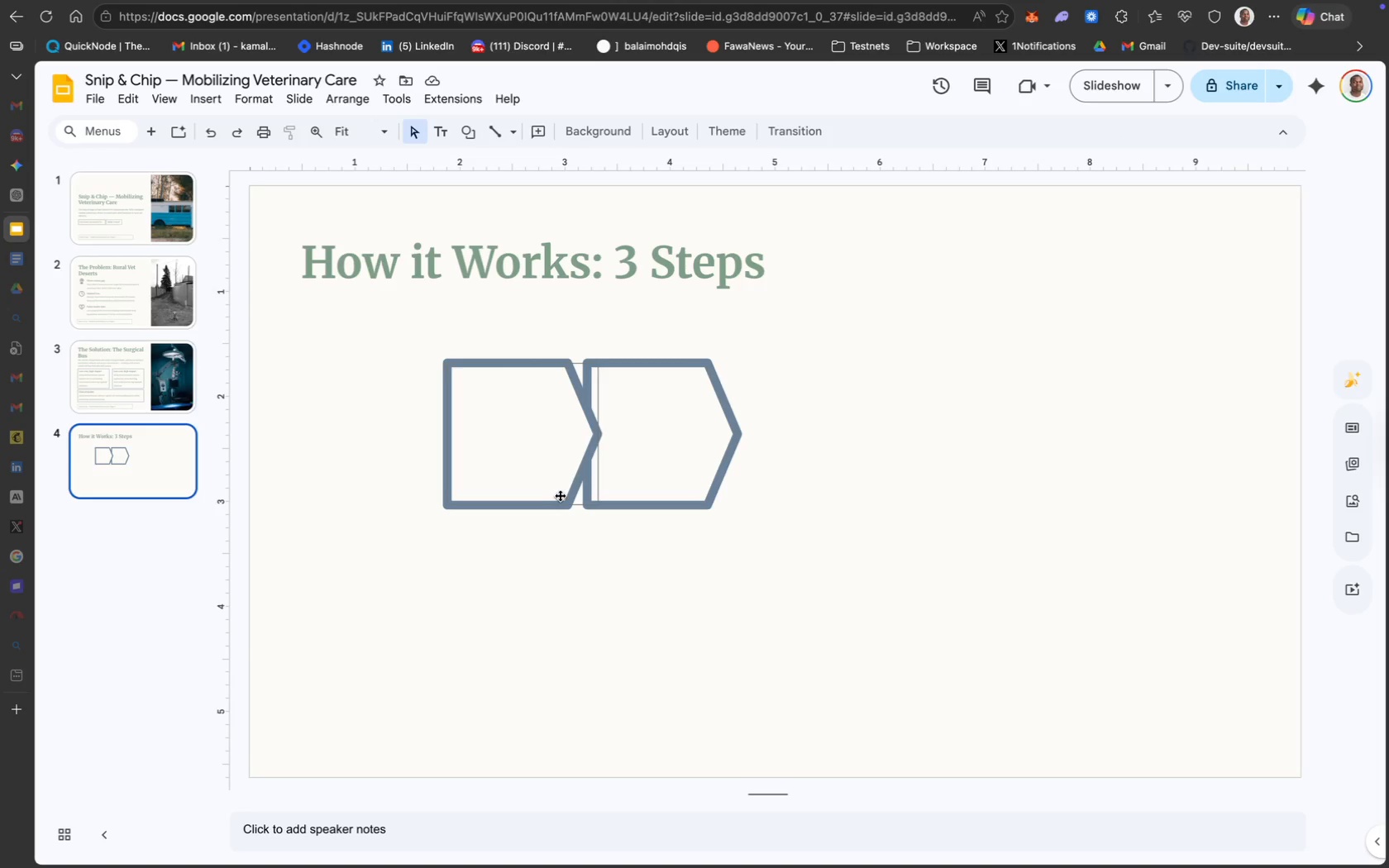 
key(Meta+C)
 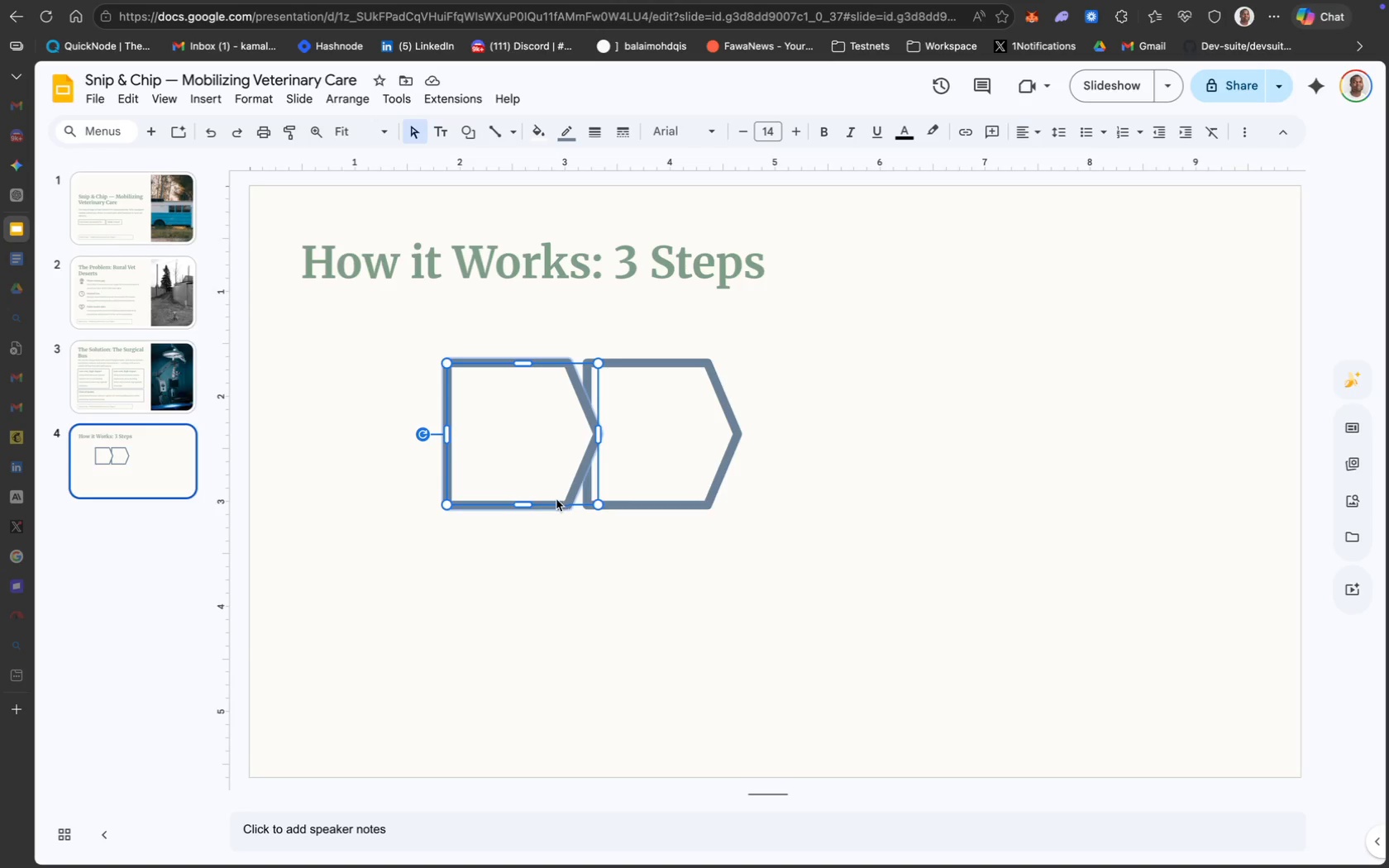 
right_click([554, 501])
 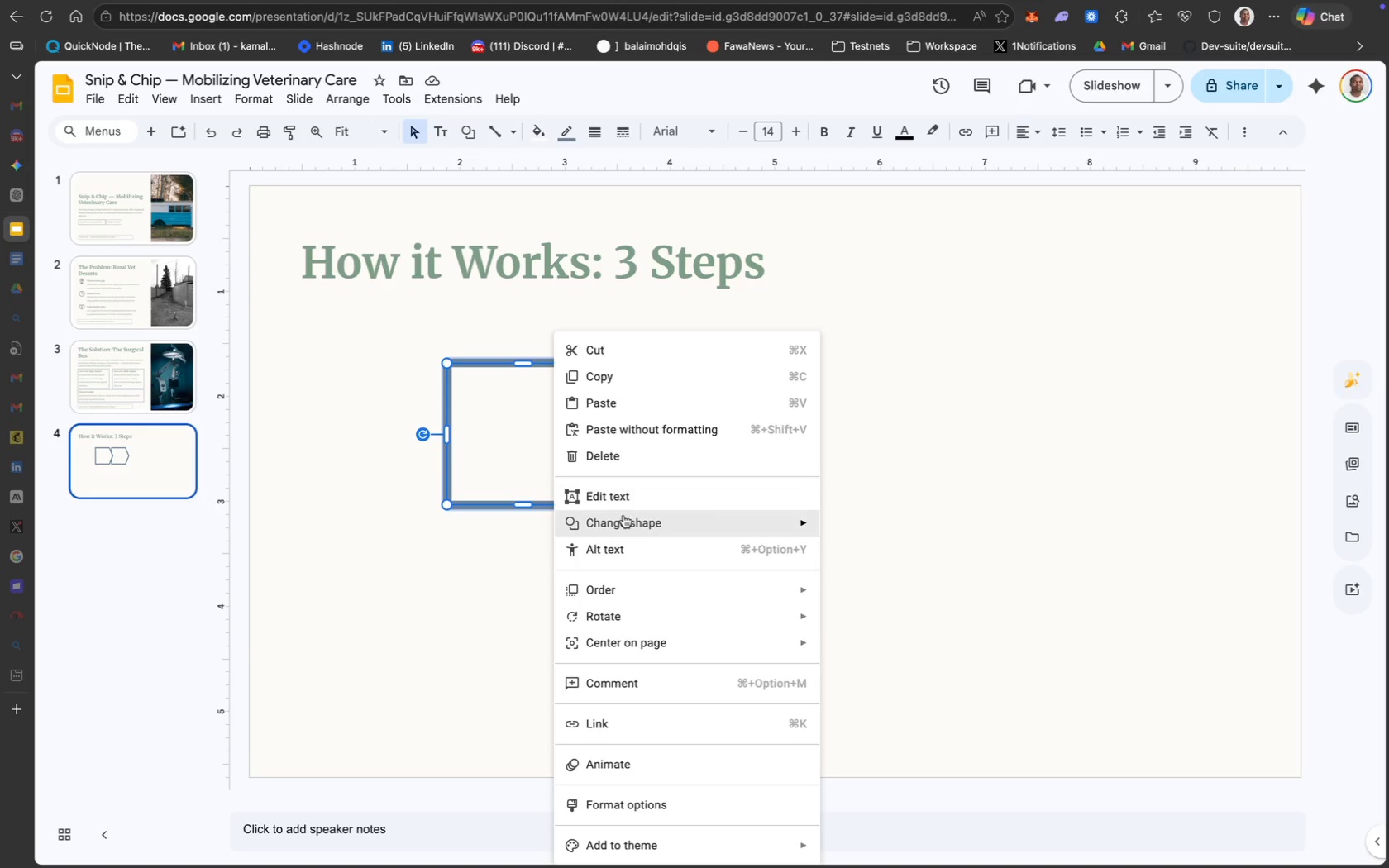 
left_click([505, 503])
 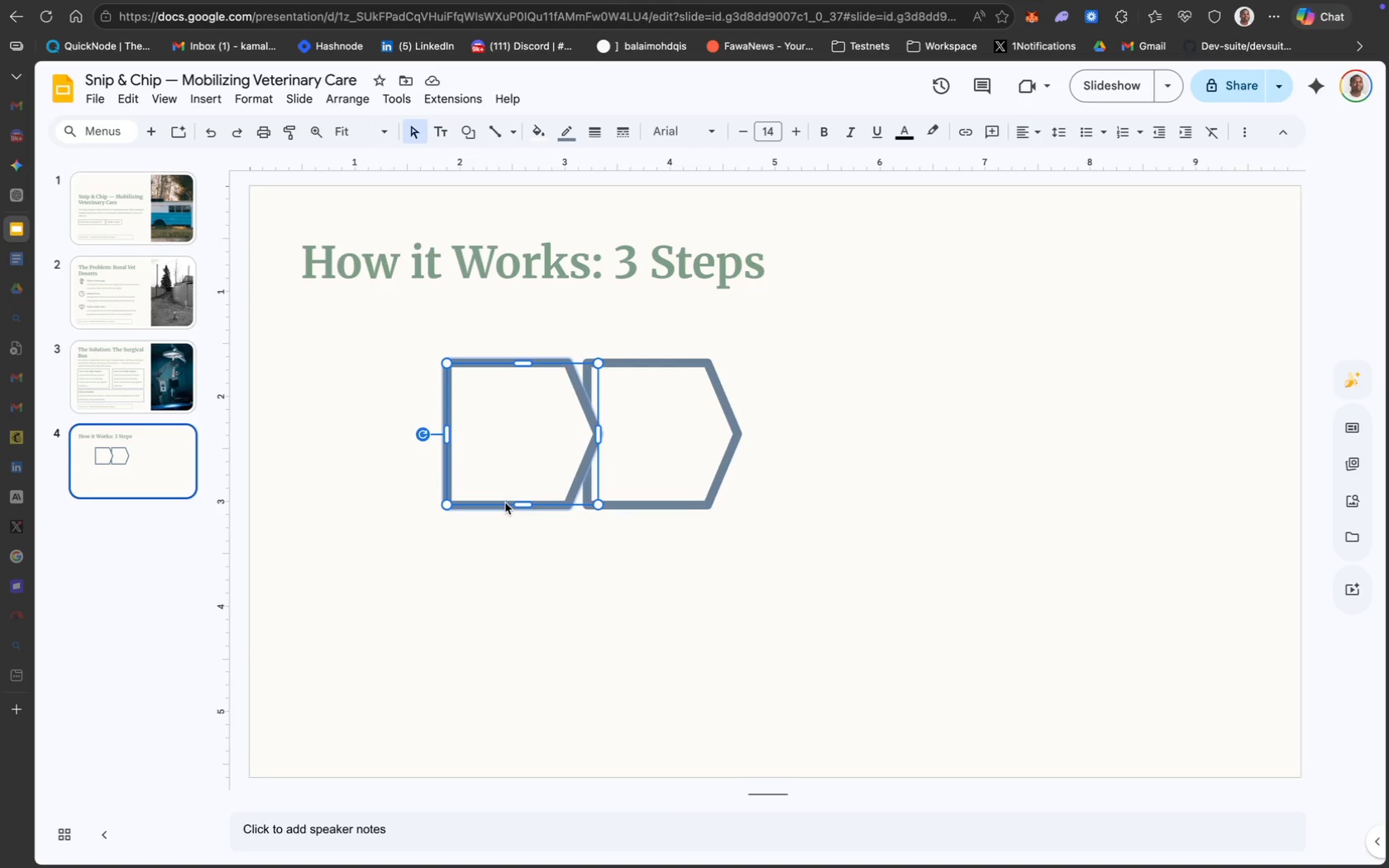 
key(Meta+D)
 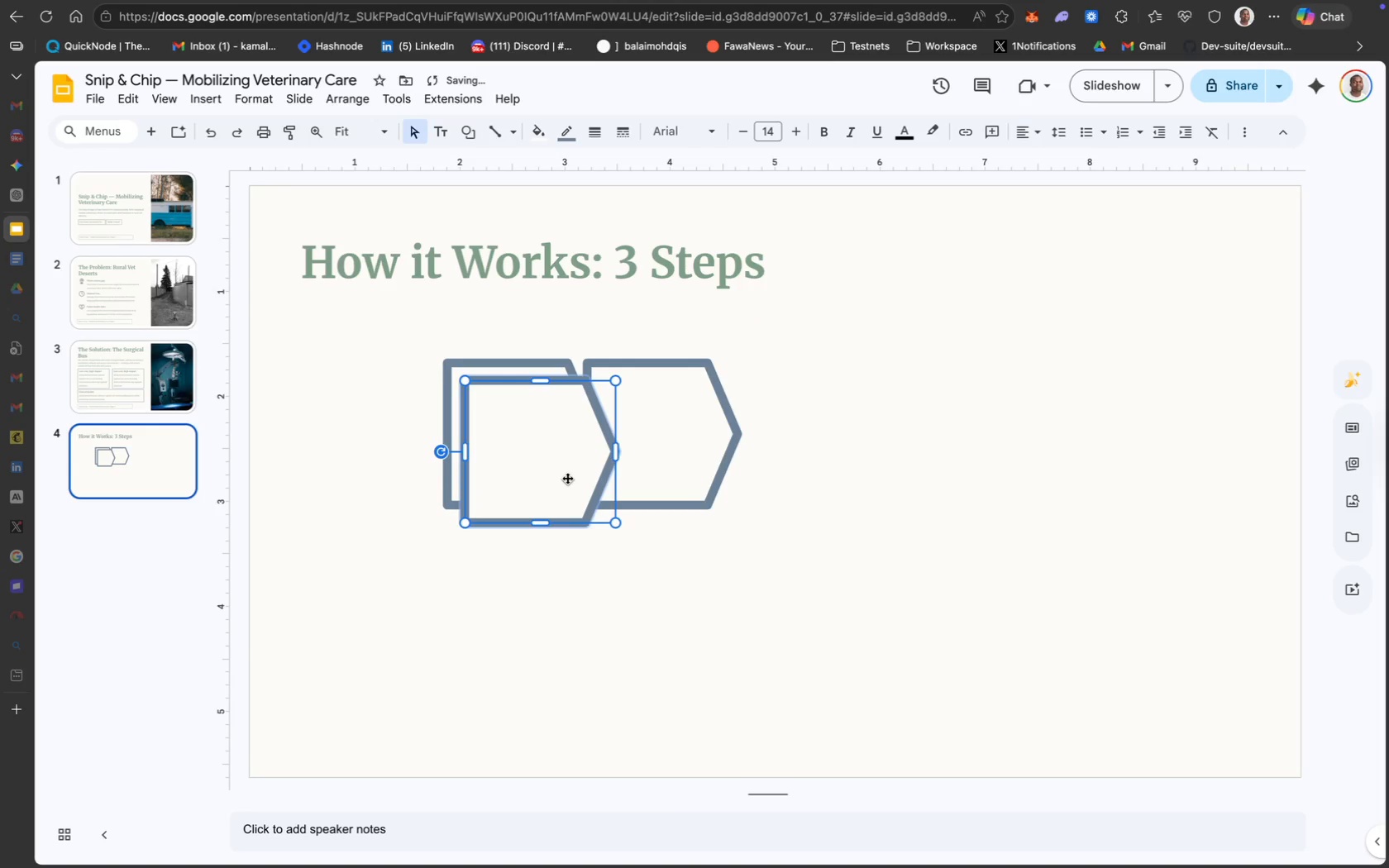 
left_click_drag(start_coordinate=[567, 477], to_coordinate=[828, 456])
 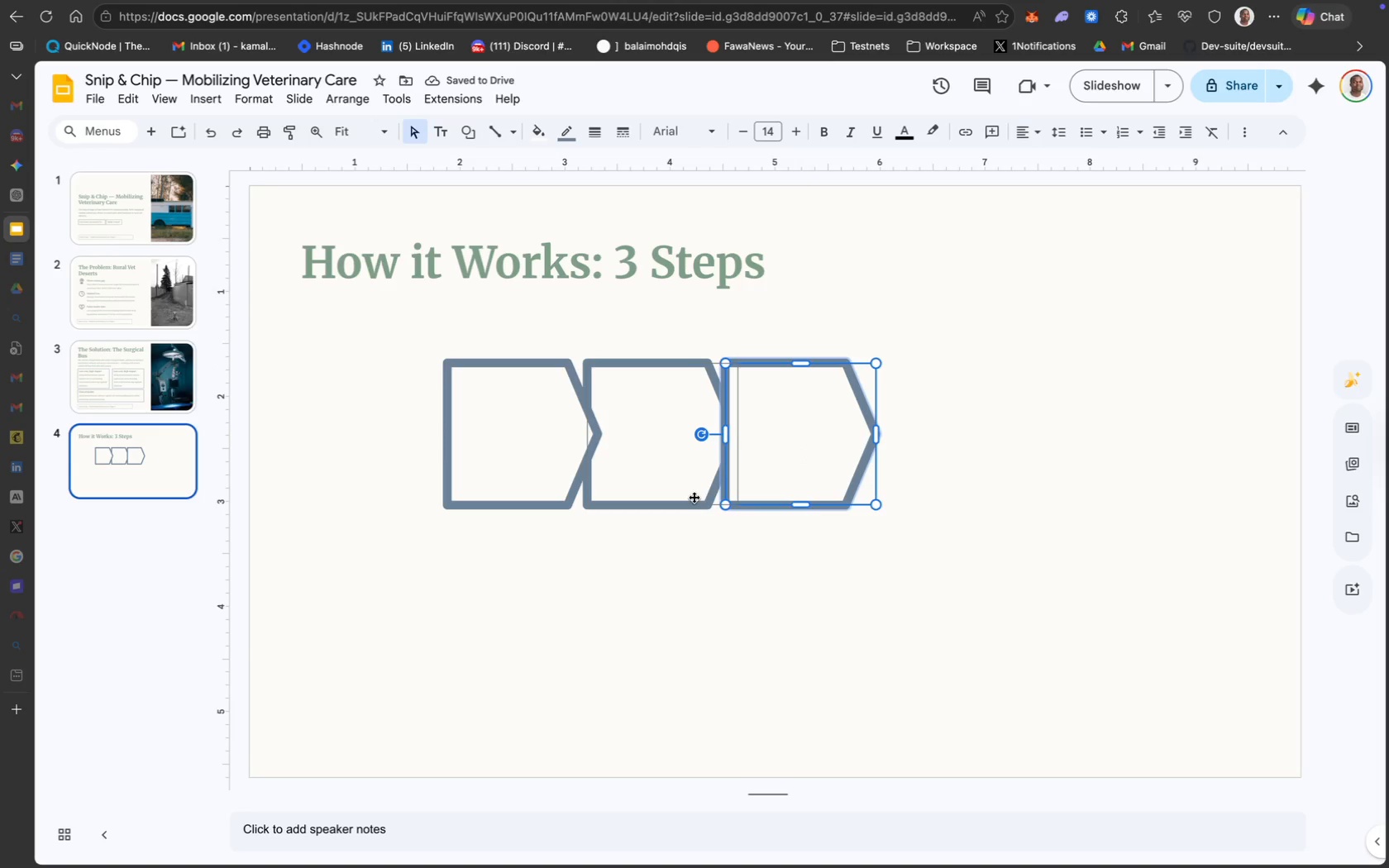 
left_click([693, 500])
 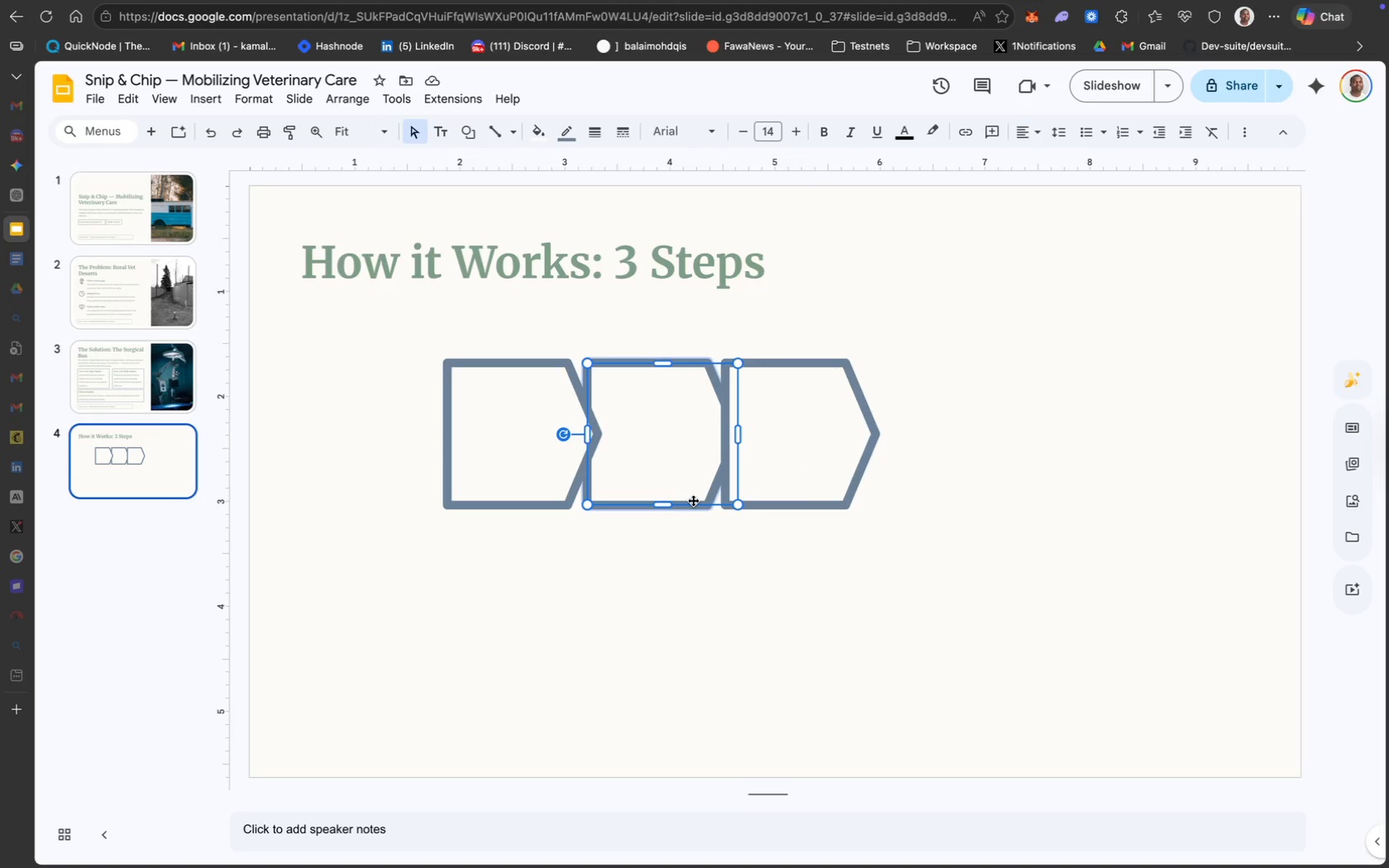 
right_click([693, 500])
 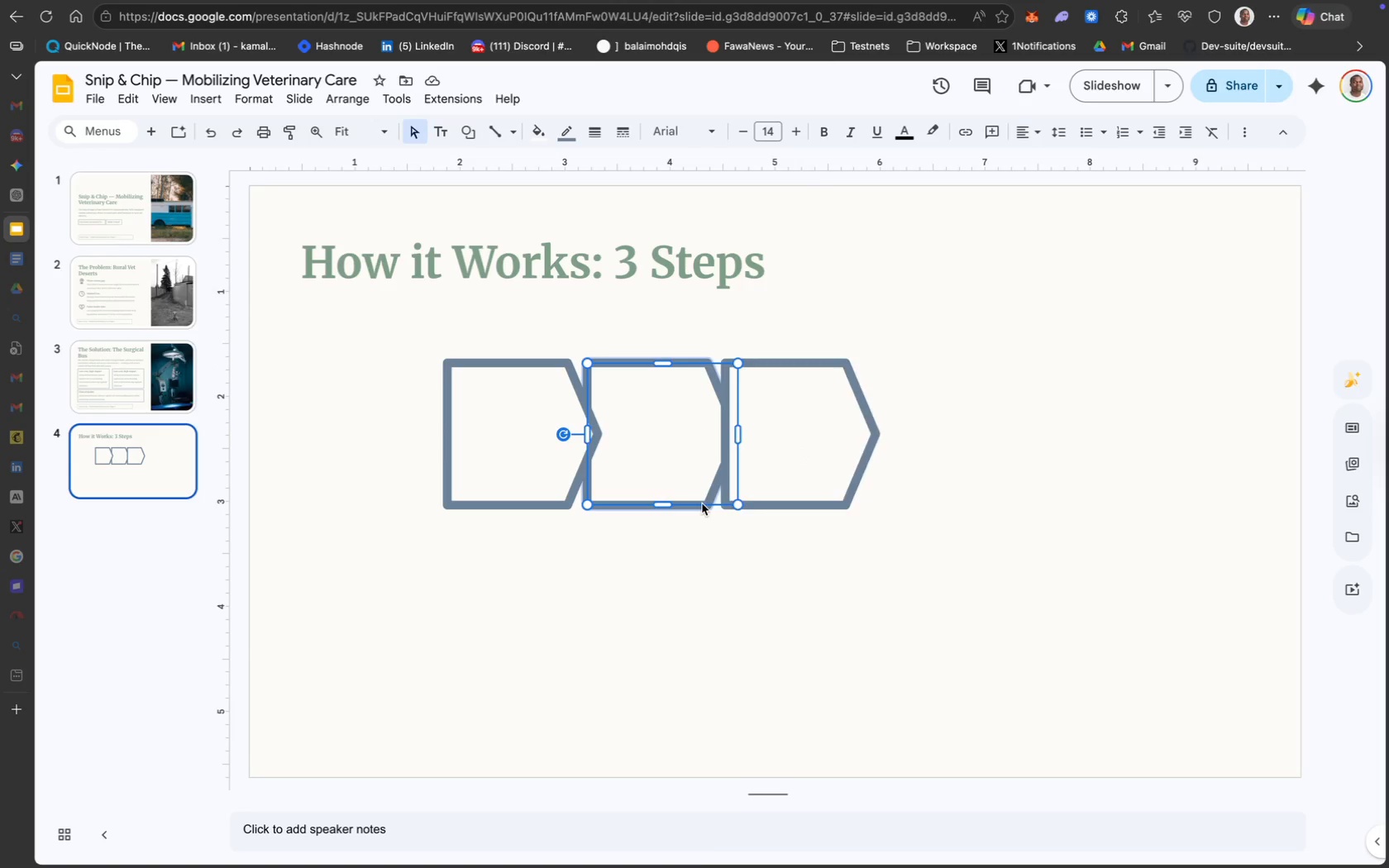 
right_click([701, 504])
 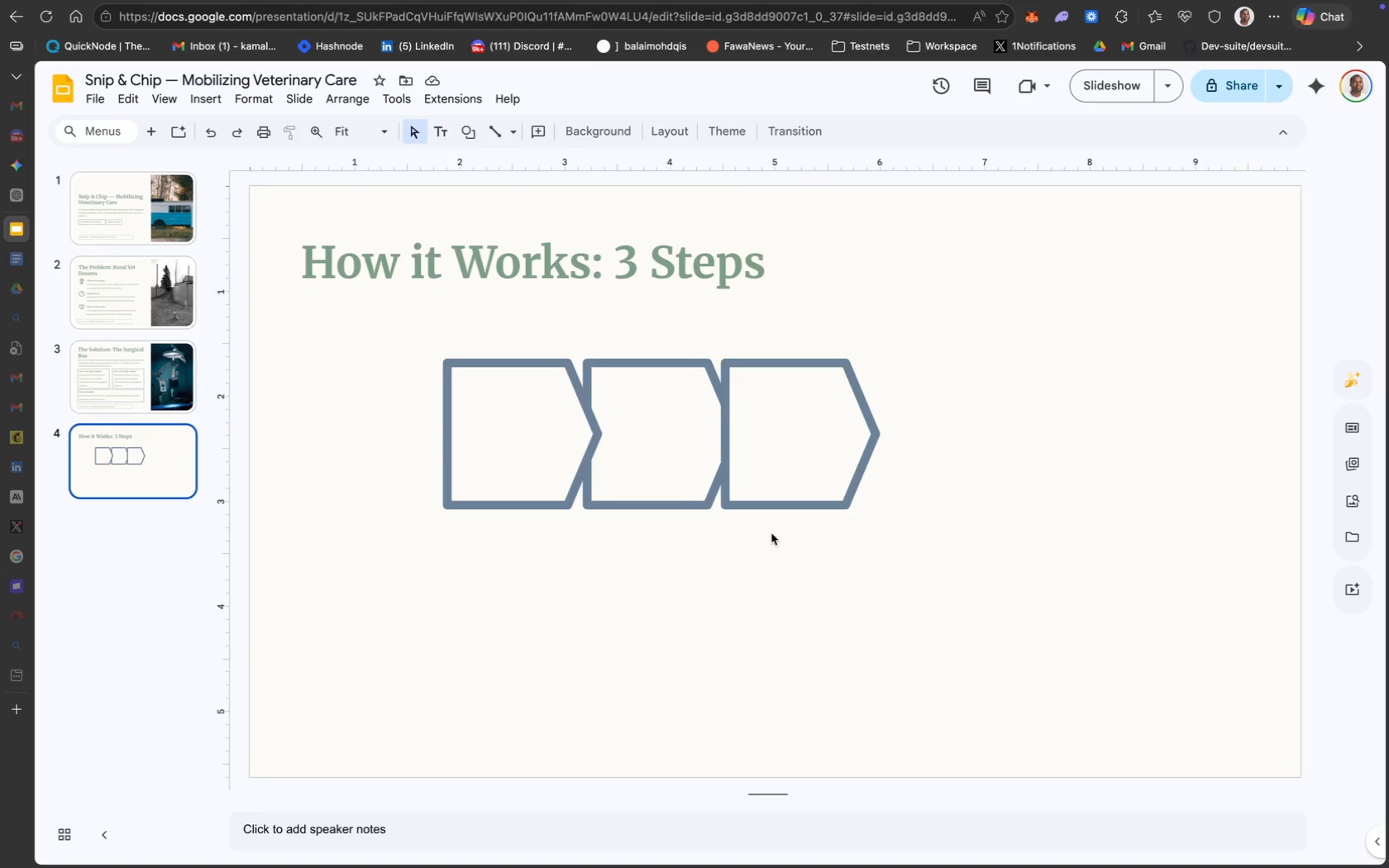 
left_click([786, 508])
 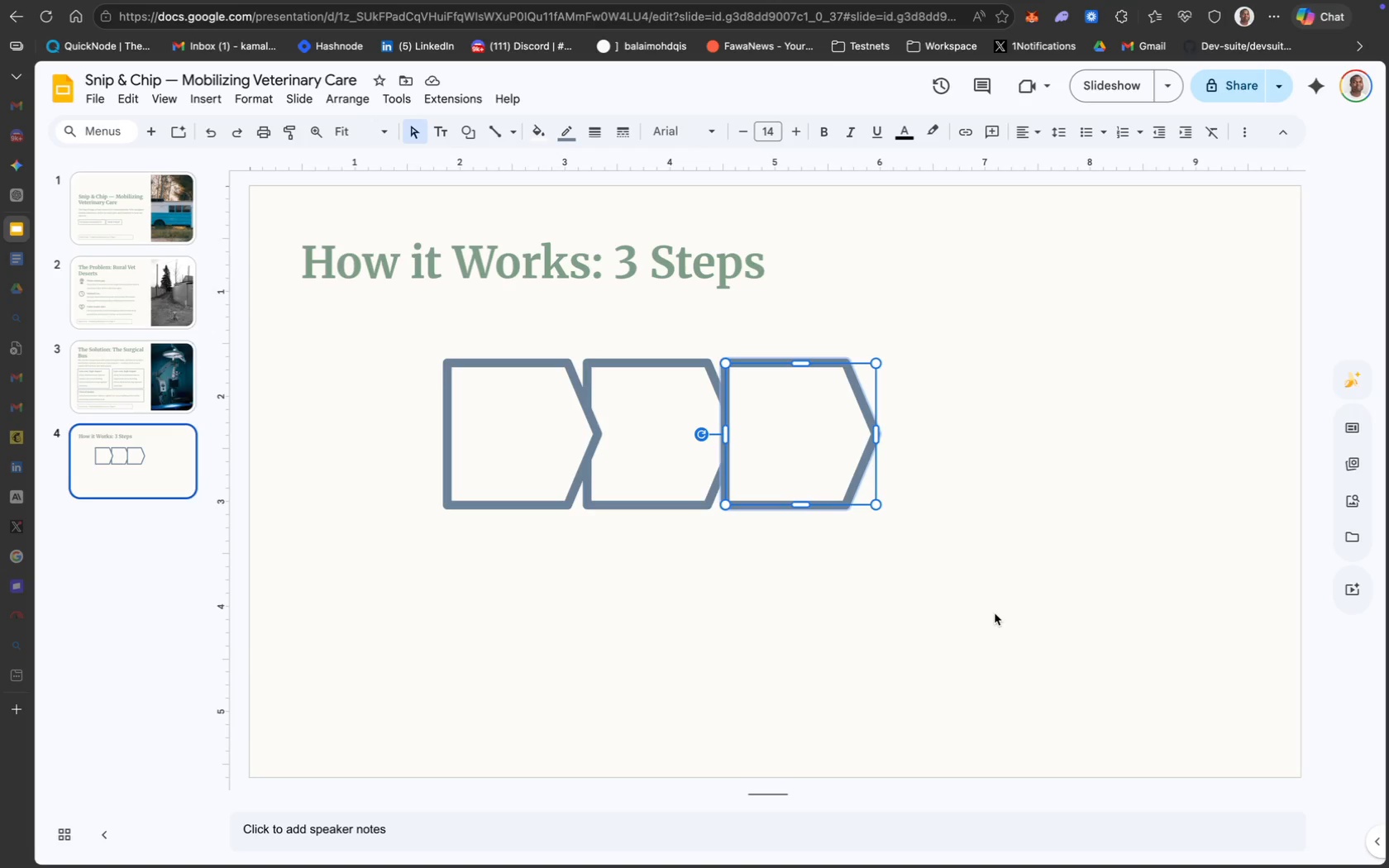 
wait(249.65)
 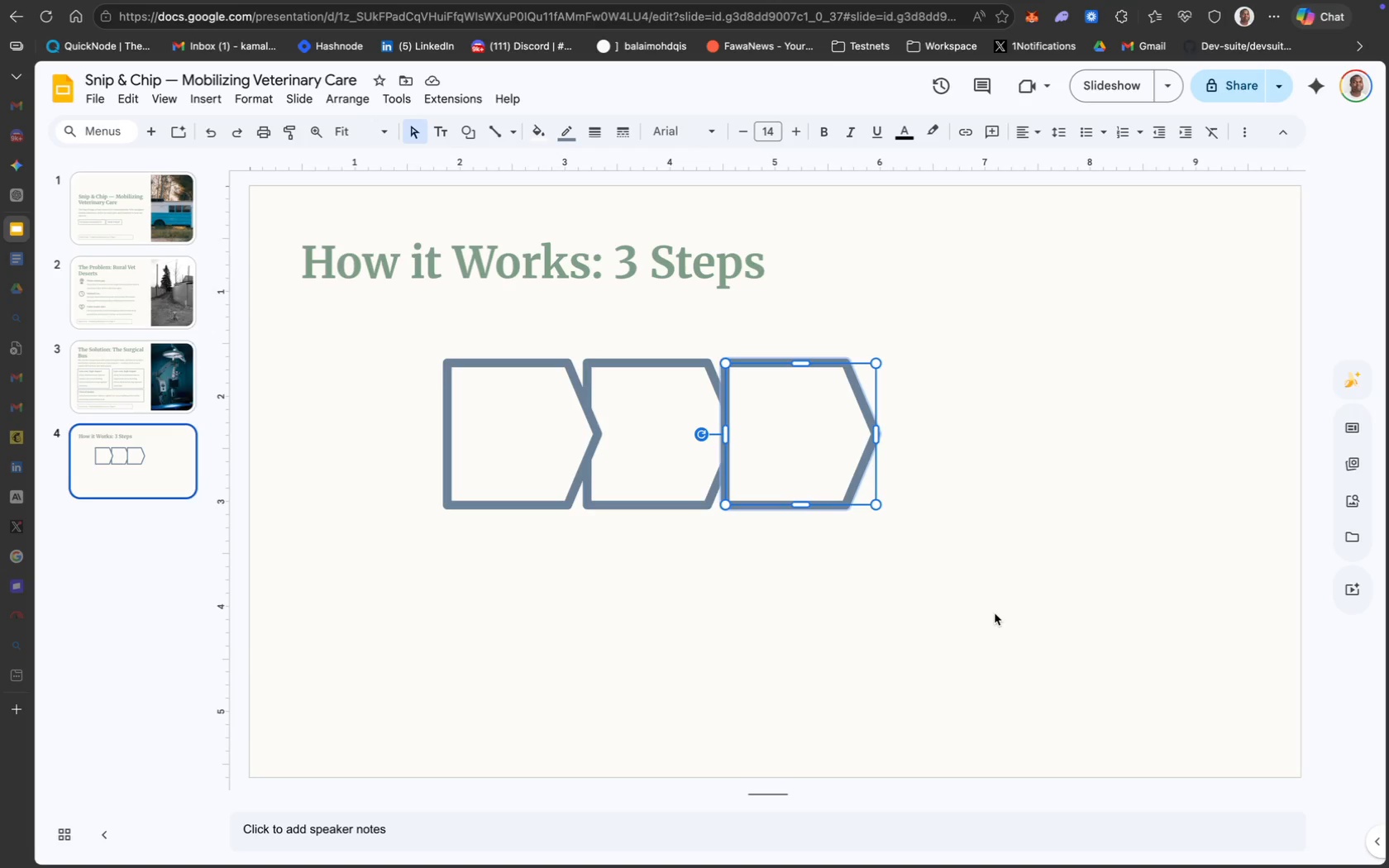 
left_click([648, 413])
 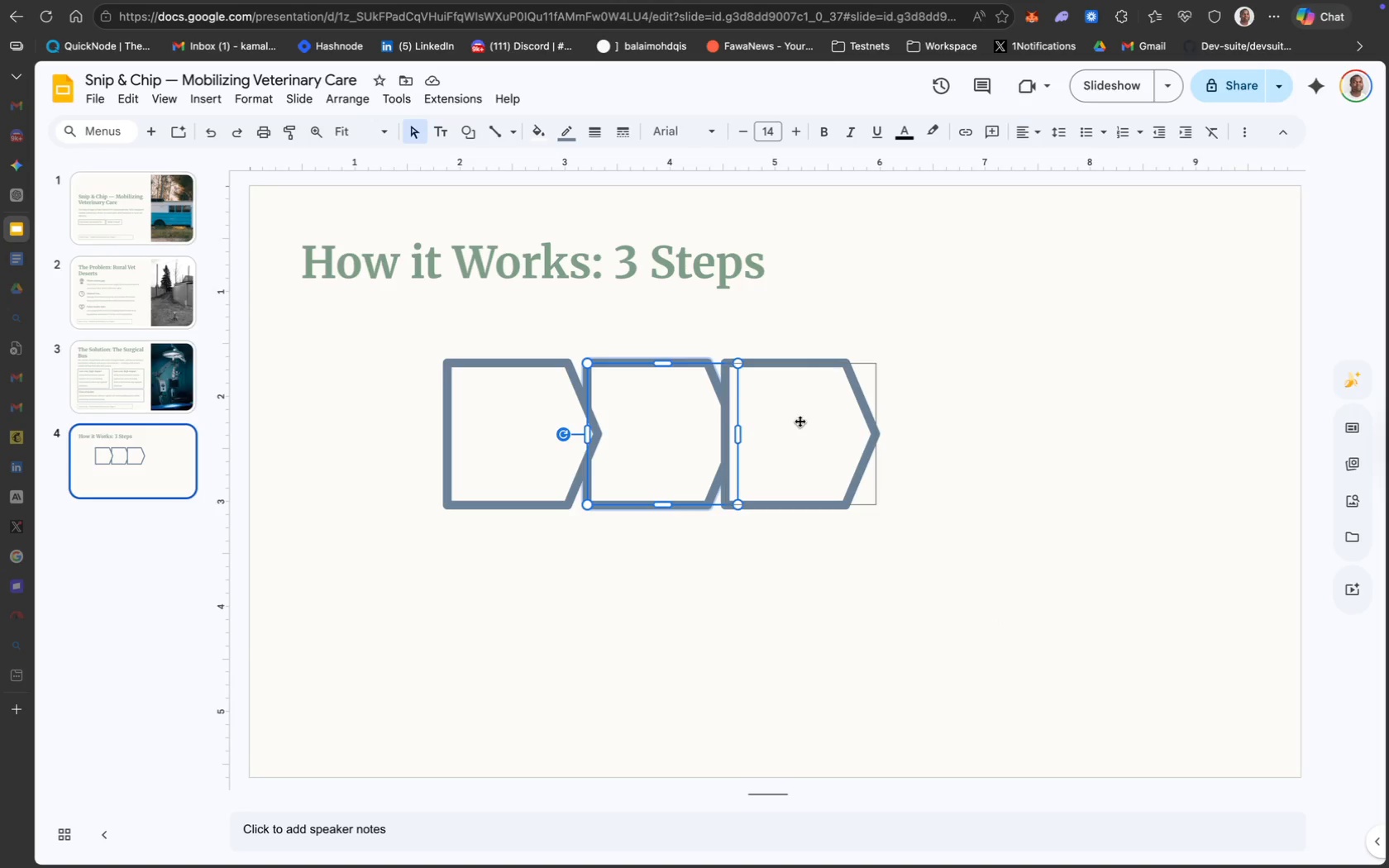 
left_click_drag(start_coordinate=[800, 421], to_coordinate=[804, 421])
 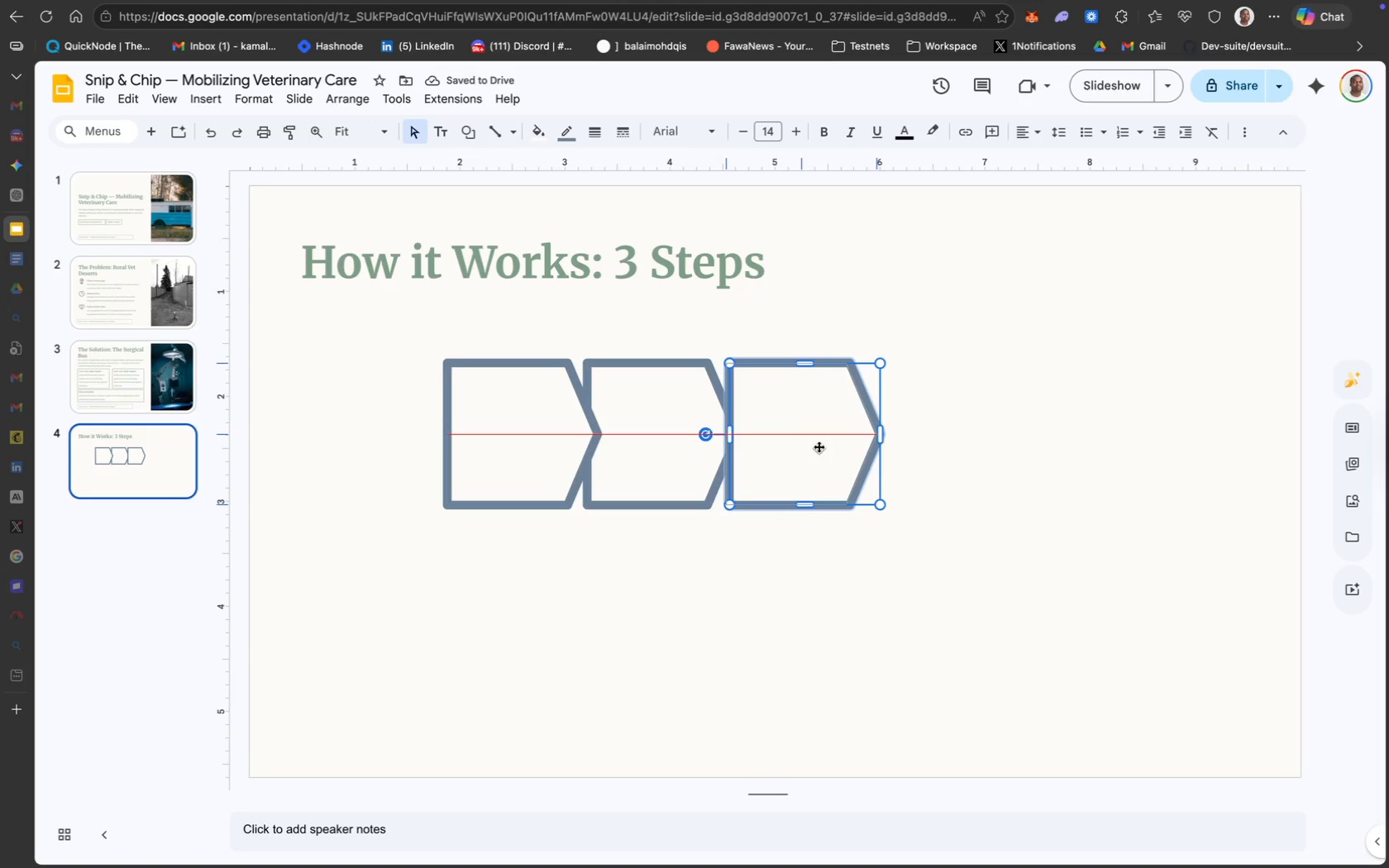 
left_click([557, 459])
 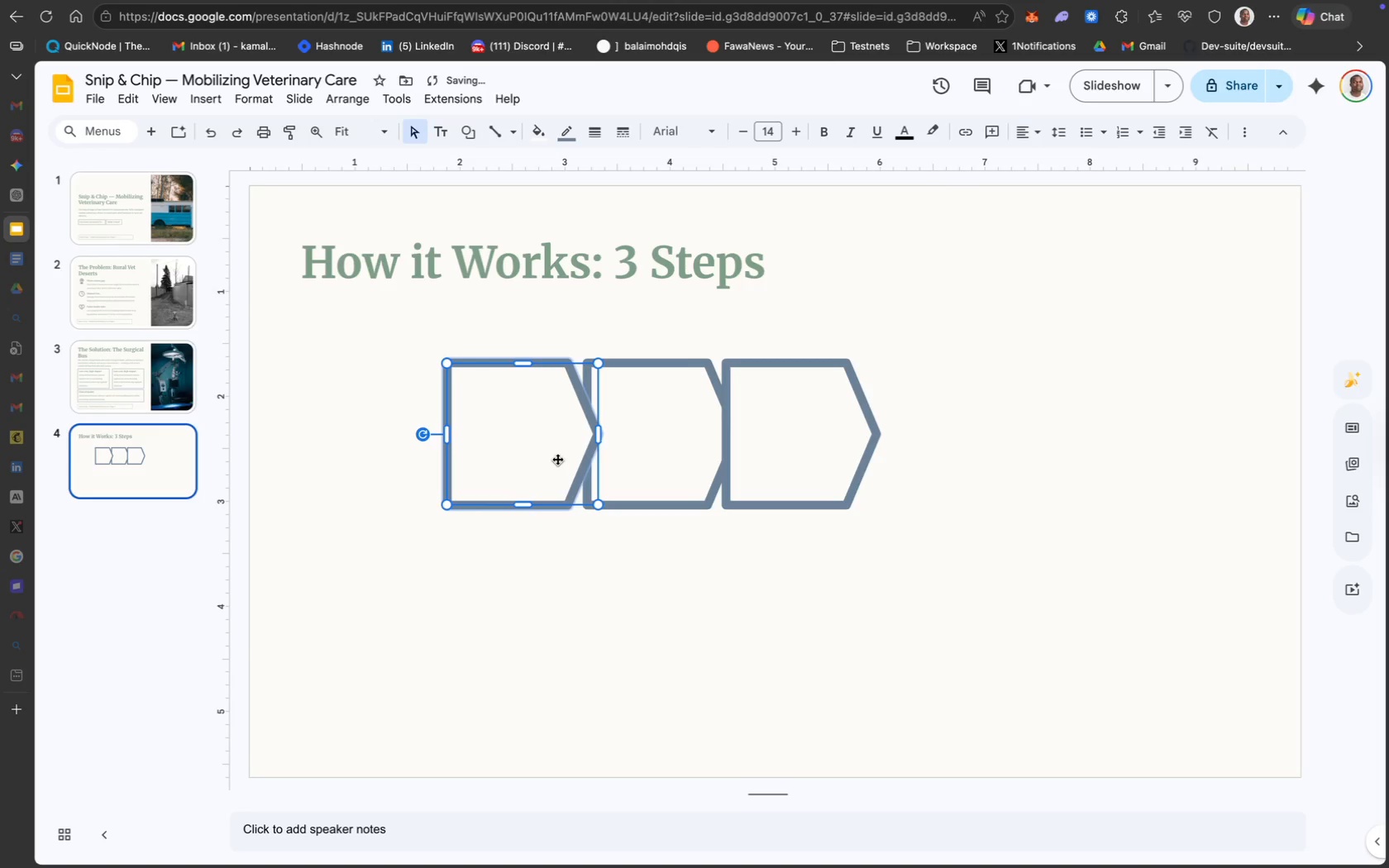 
hold_key(key=ShiftLeft, duration=1.73)
left_click([820, 444])
 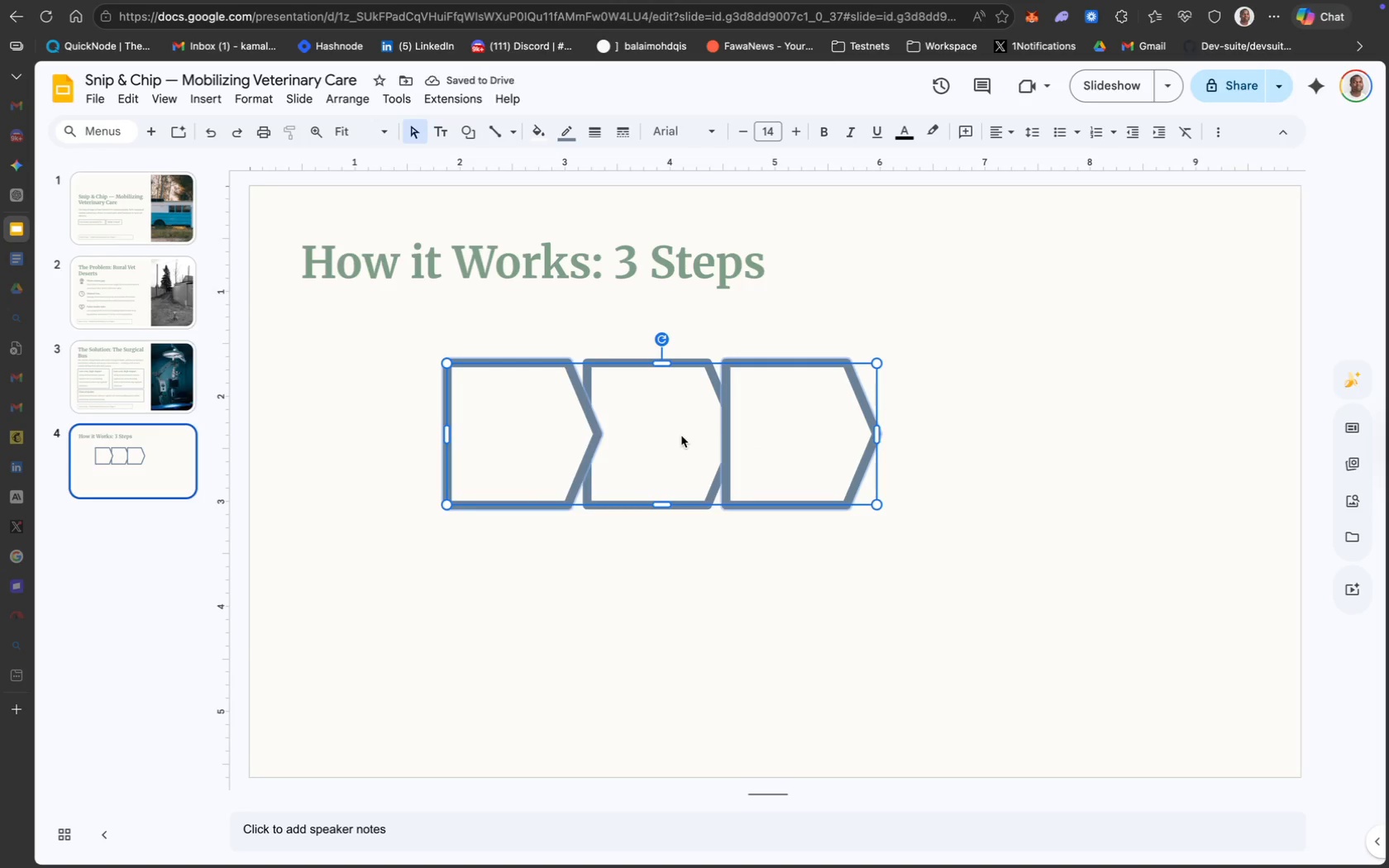 
left_click([676, 433])
 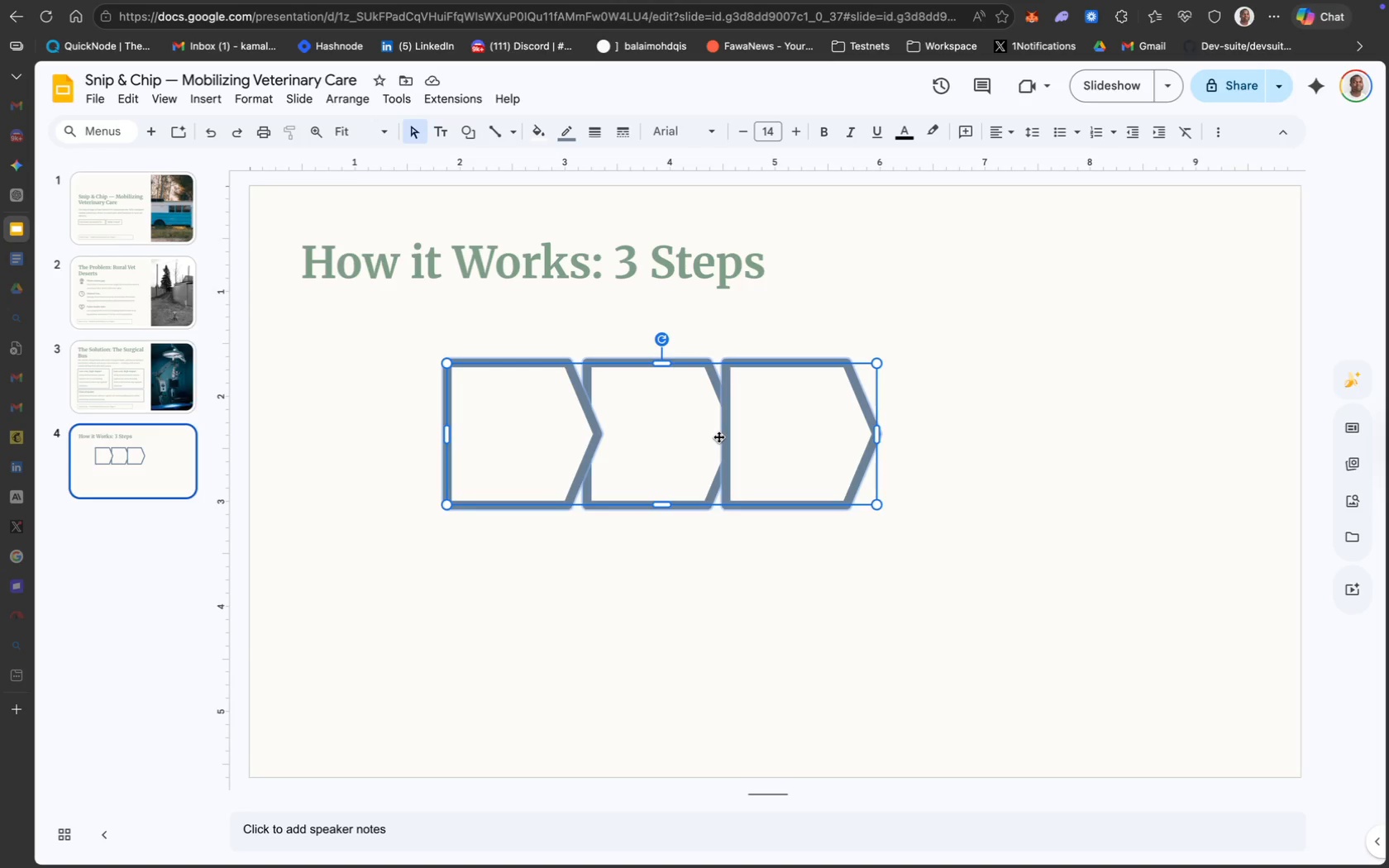 
left_click_drag(start_coordinate=[718, 436], to_coordinate=[828, 413])
 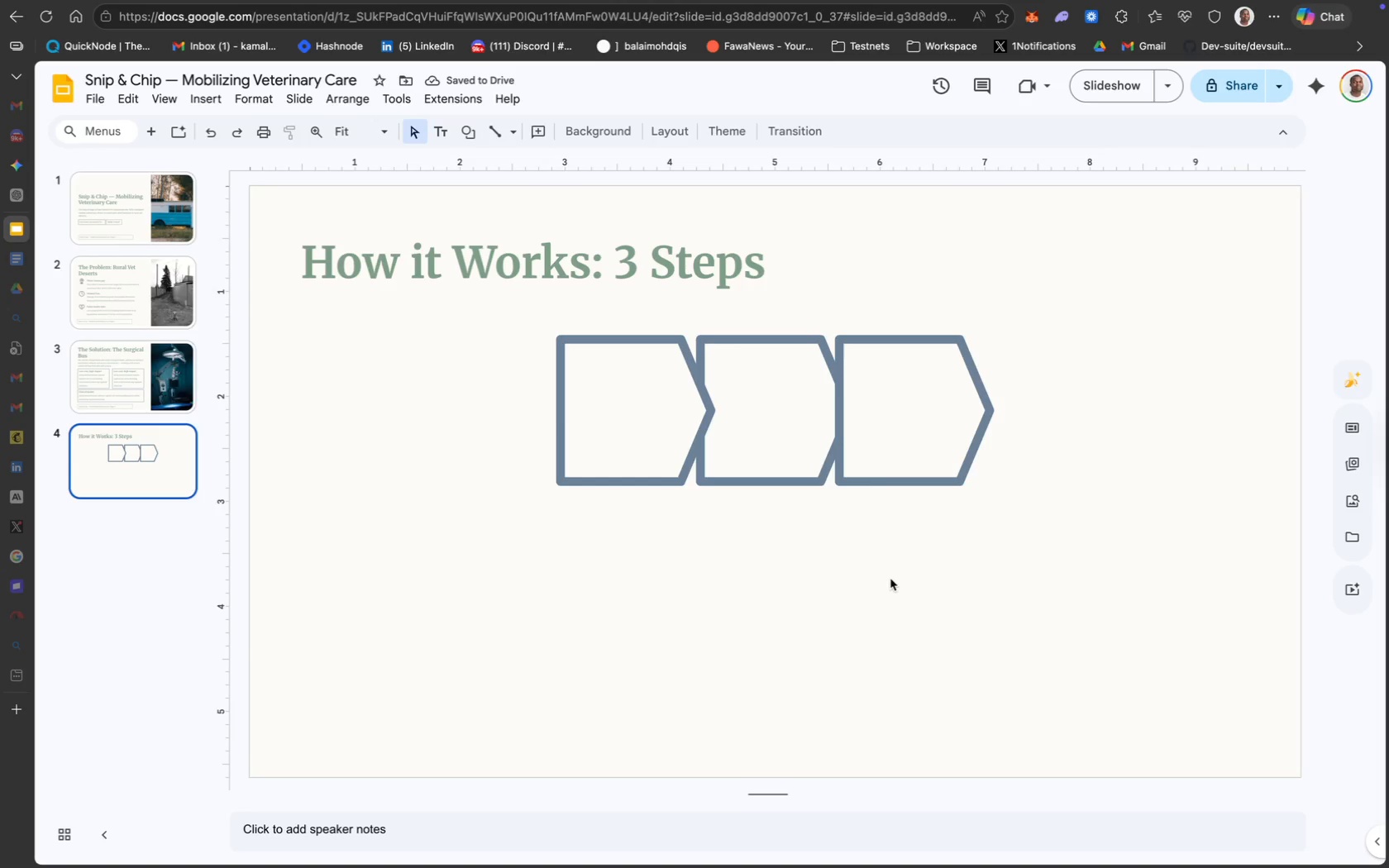 
wait(9.28)
 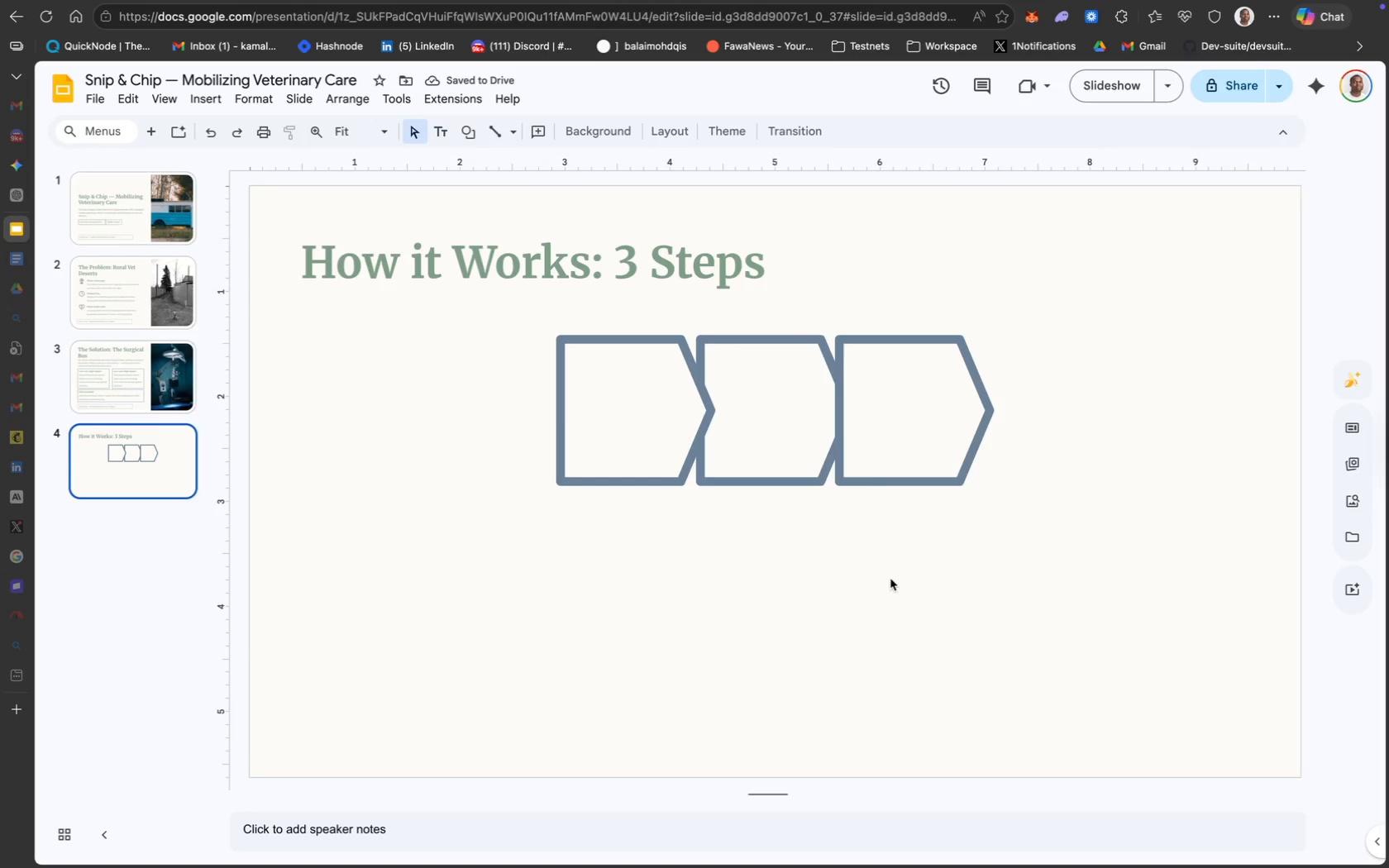 
left_click_drag(start_coordinate=[1035, 526], to_coordinate=[555, 332])
 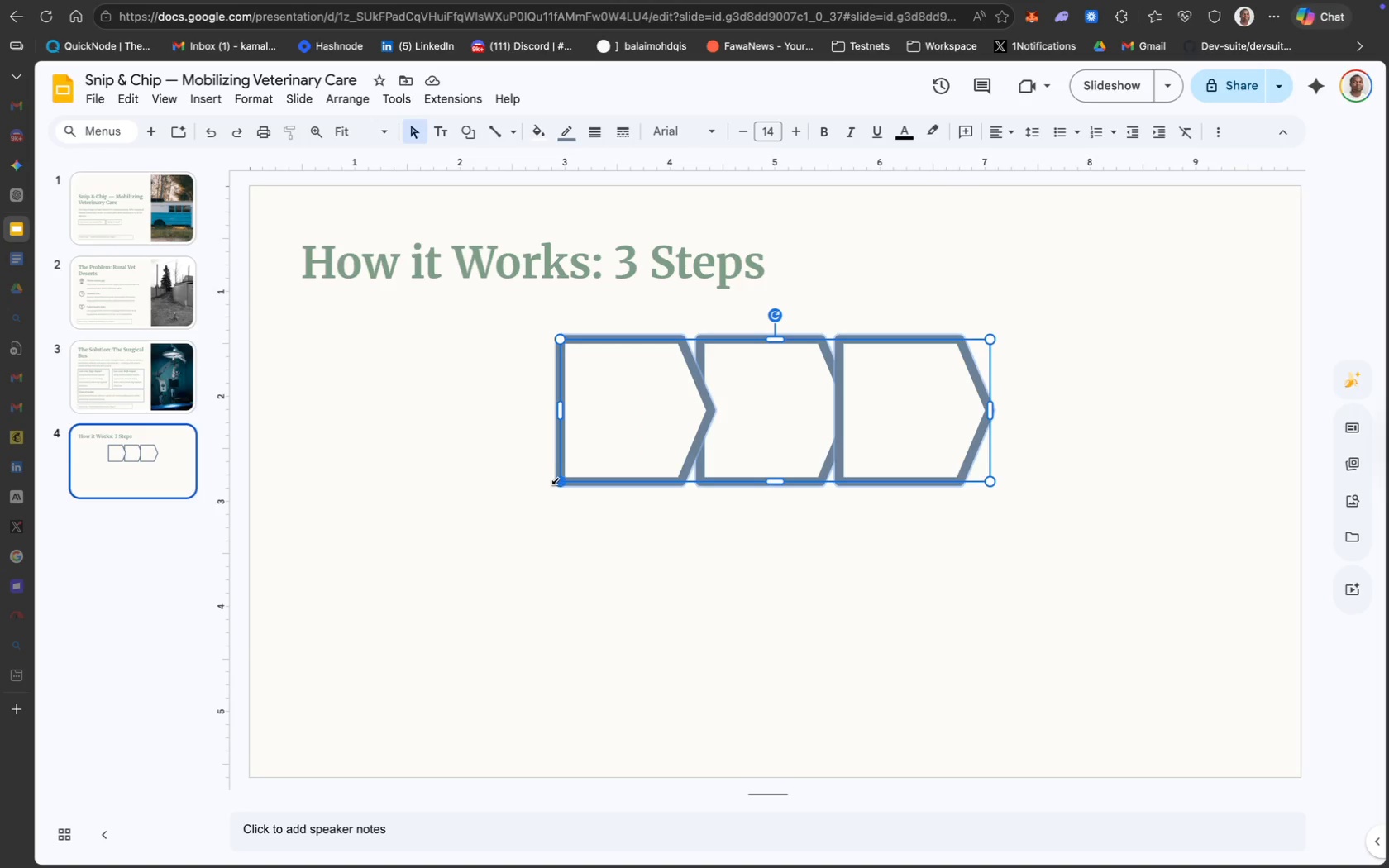 
left_click_drag(start_coordinate=[558, 482], to_coordinate=[480, 524])
 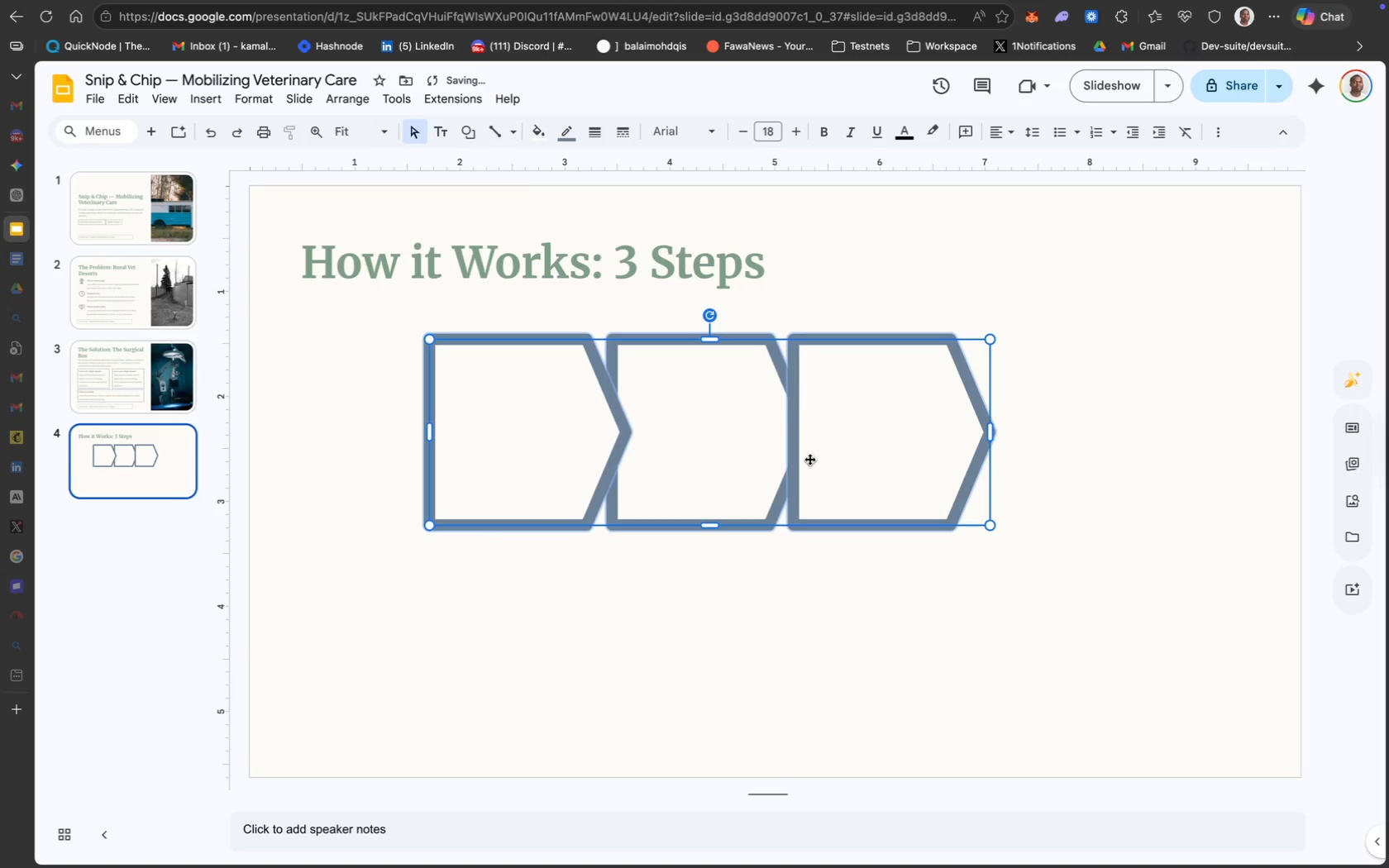 
left_click_drag(start_coordinate=[743, 438], to_coordinate=[810, 440])
 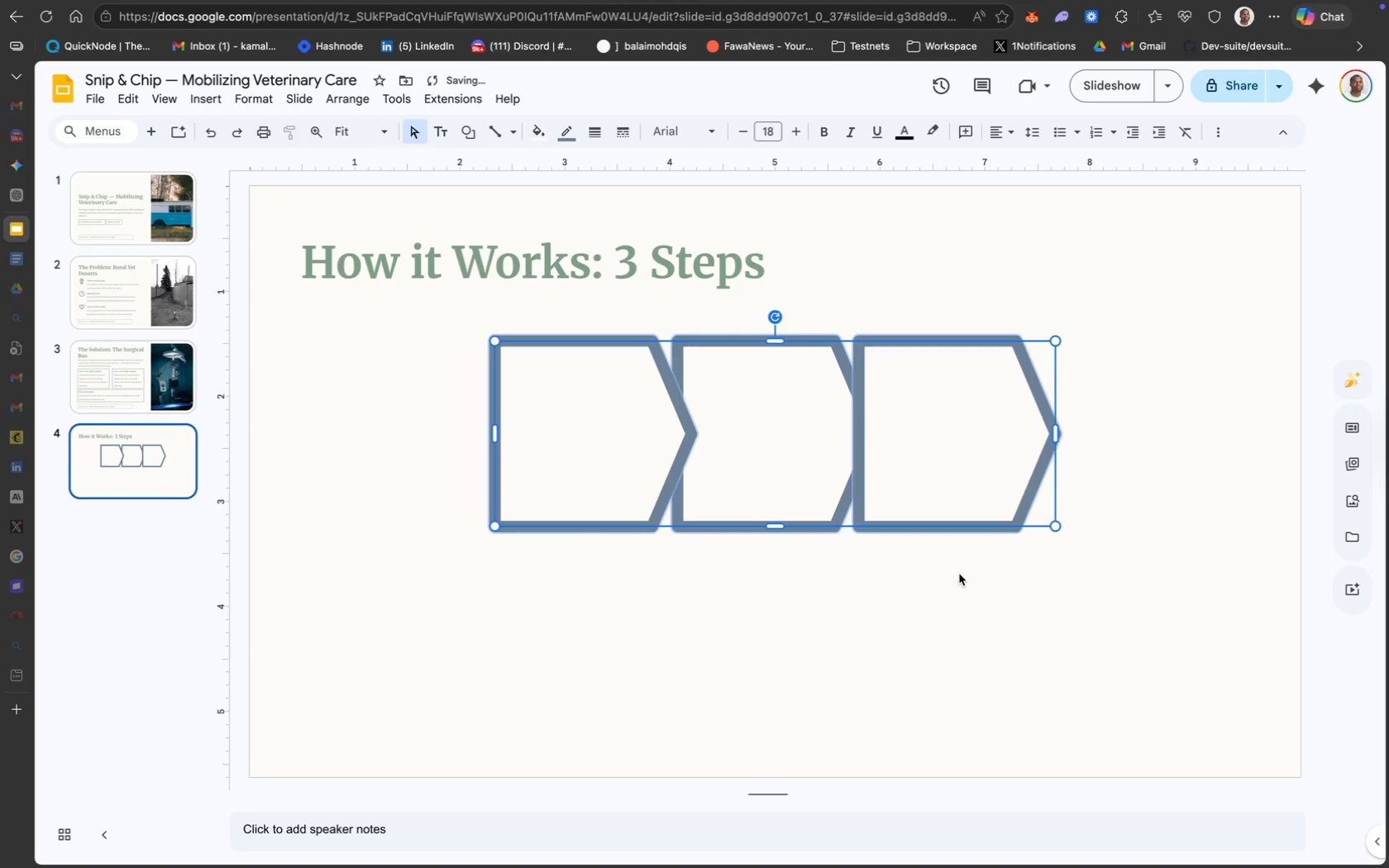 
left_click([971, 589])
 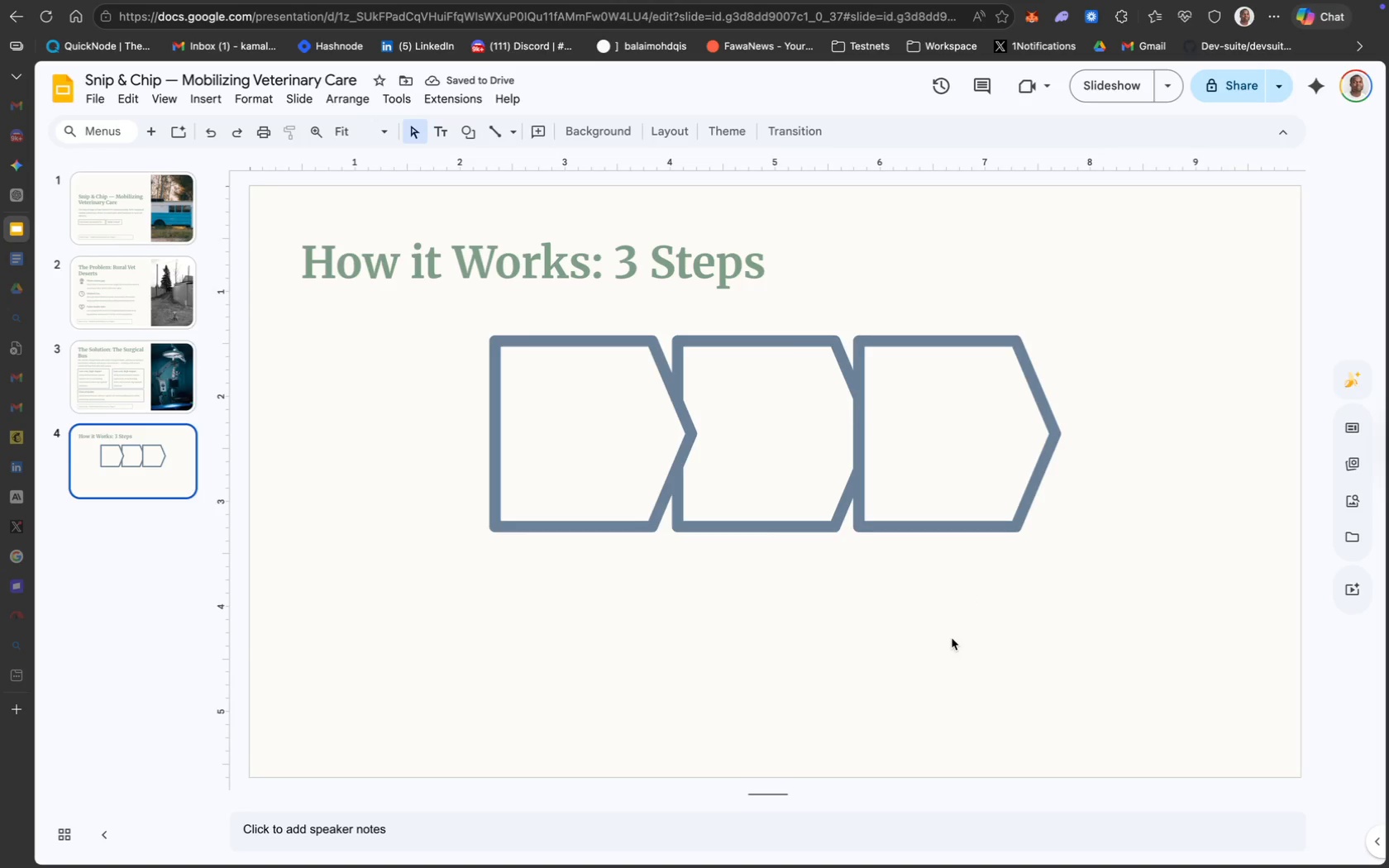 
wait(5.35)
 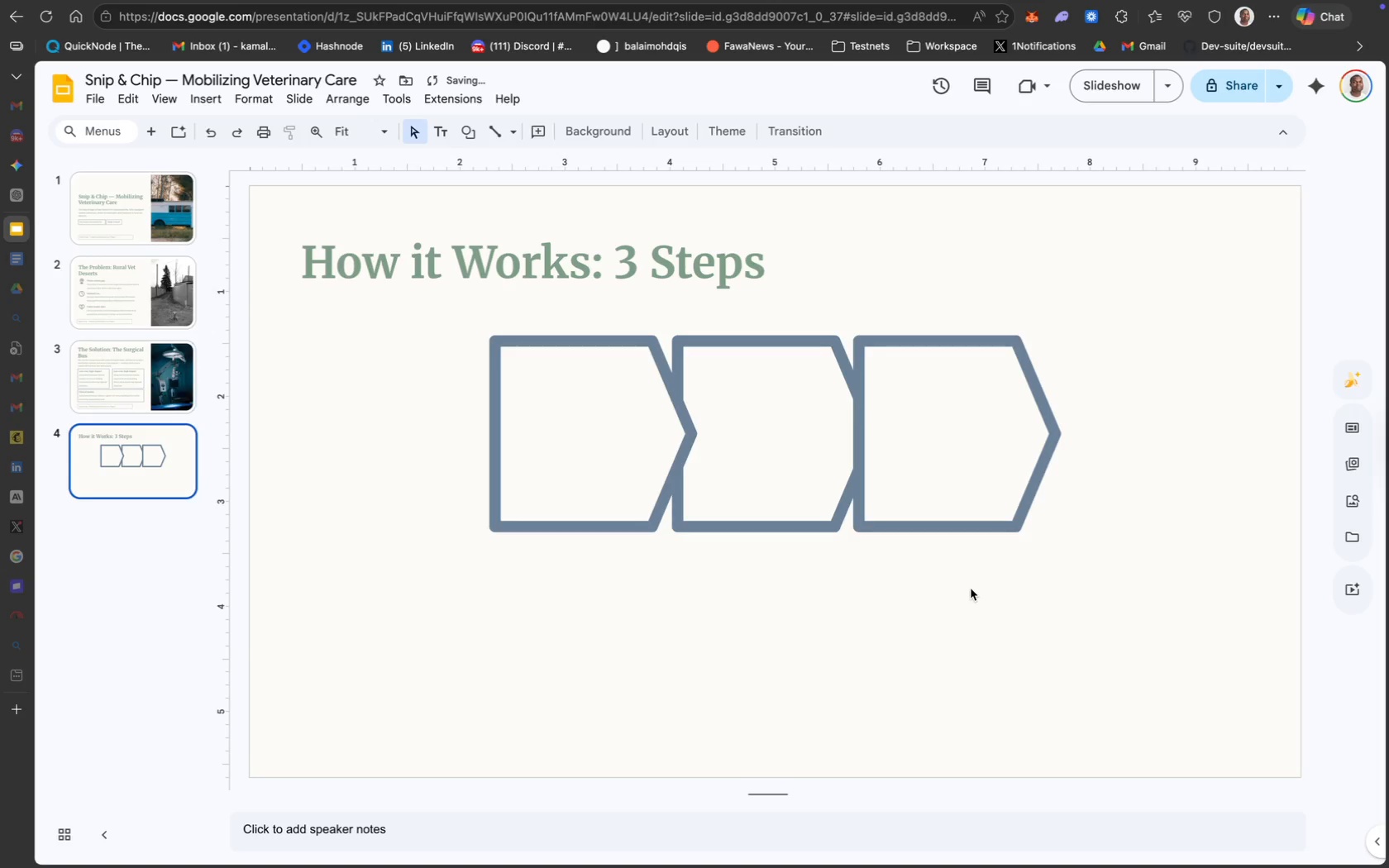 
left_click_drag(start_coordinate=[1106, 582], to_coordinate=[552, 408])
 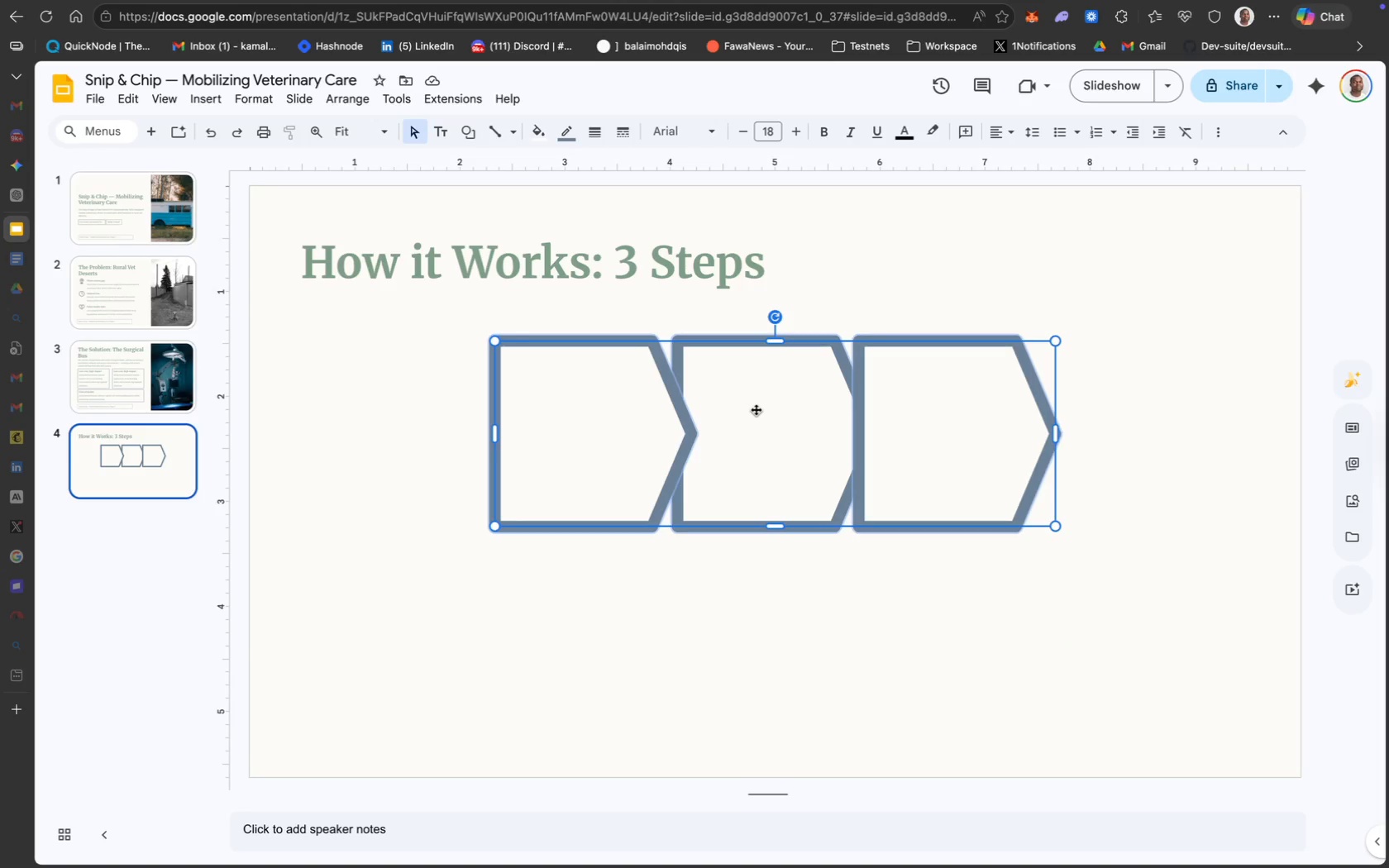 
left_click_drag(start_coordinate=[756, 409], to_coordinate=[756, 402])
 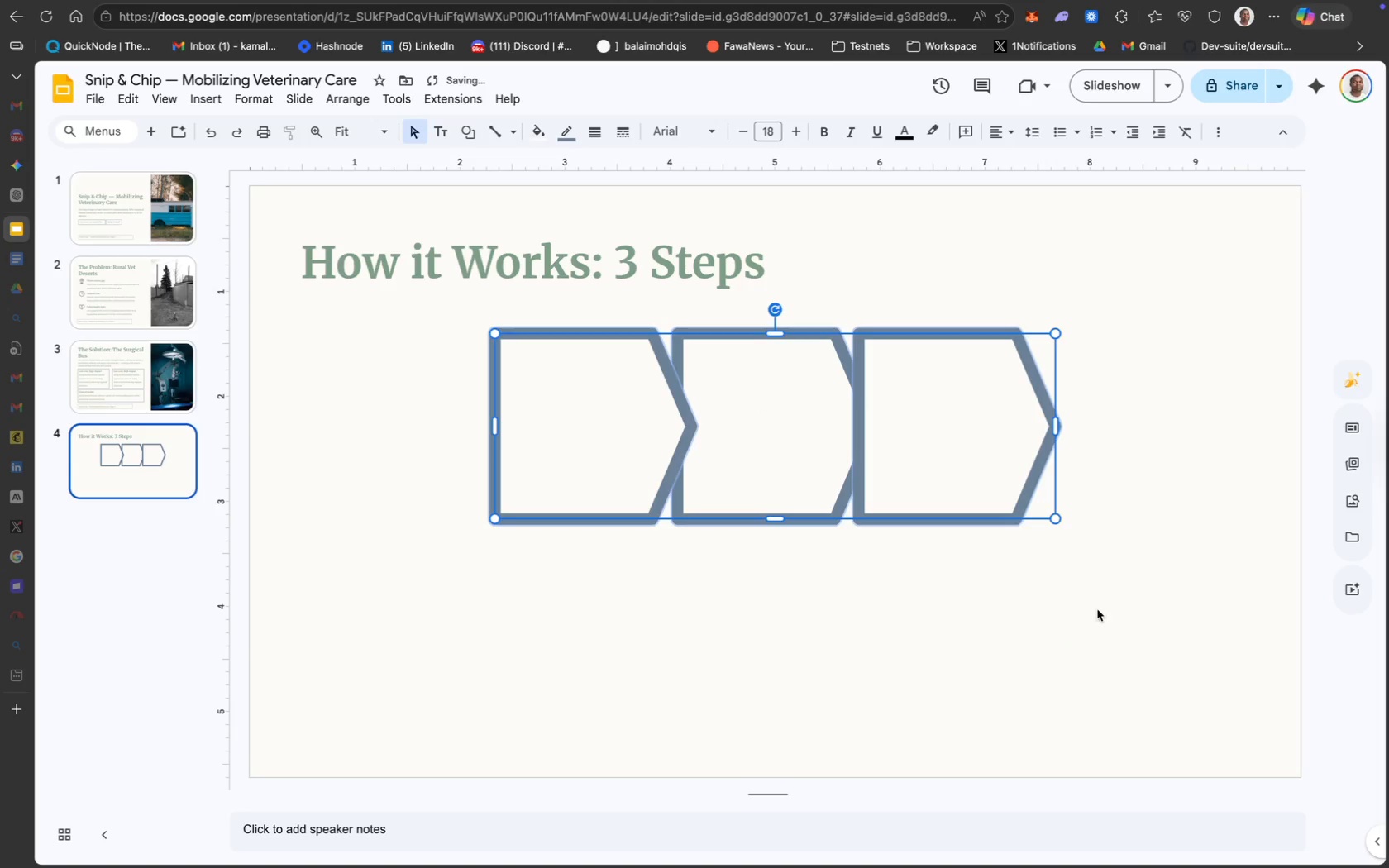 
left_click([1097, 610])
 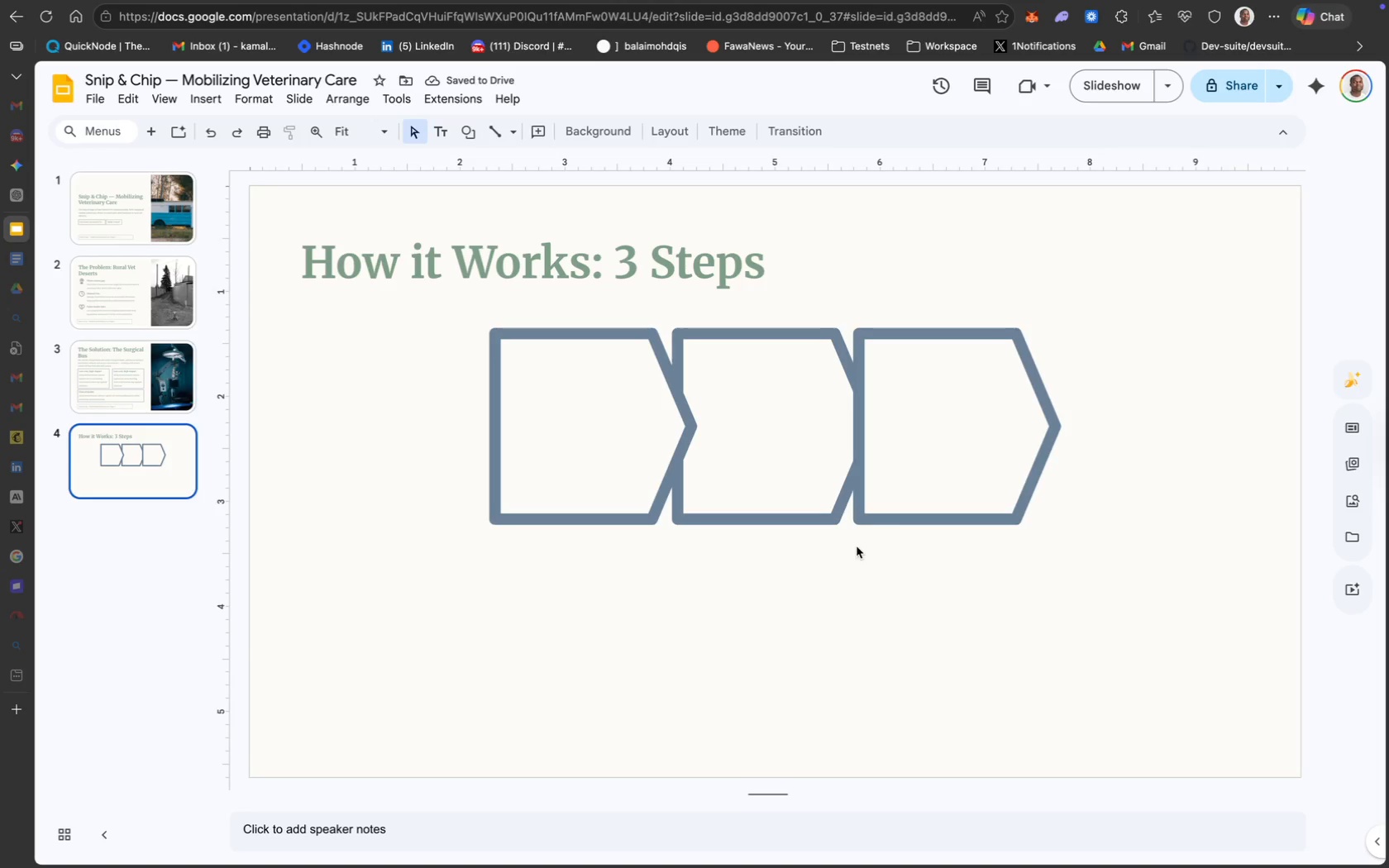 
left_click_drag(start_coordinate=[1143, 653], to_coordinate=[550, 413])
 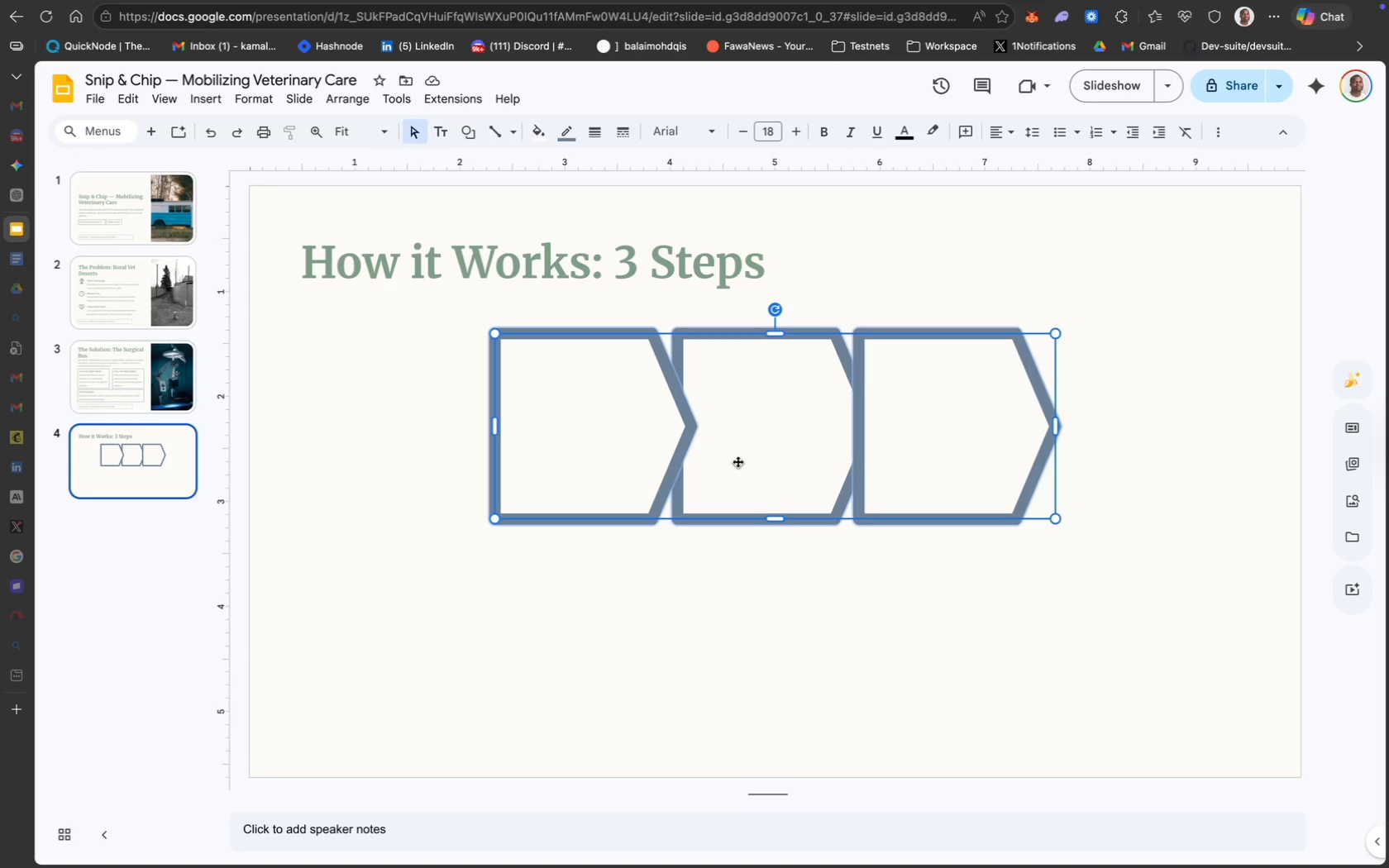 
left_click_drag(start_coordinate=[737, 461], to_coordinate=[737, 472])
 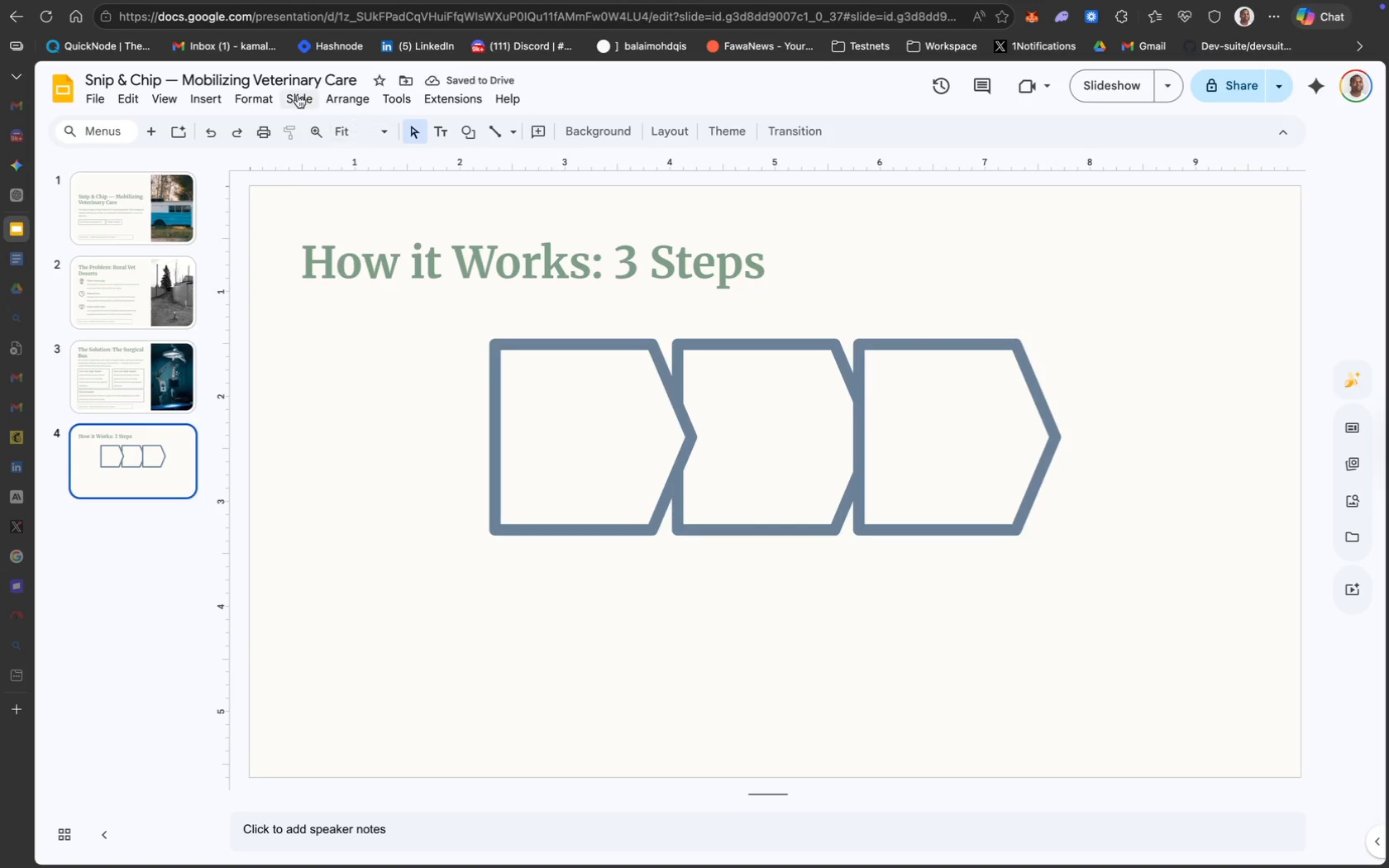 
left_click([207, 98])
 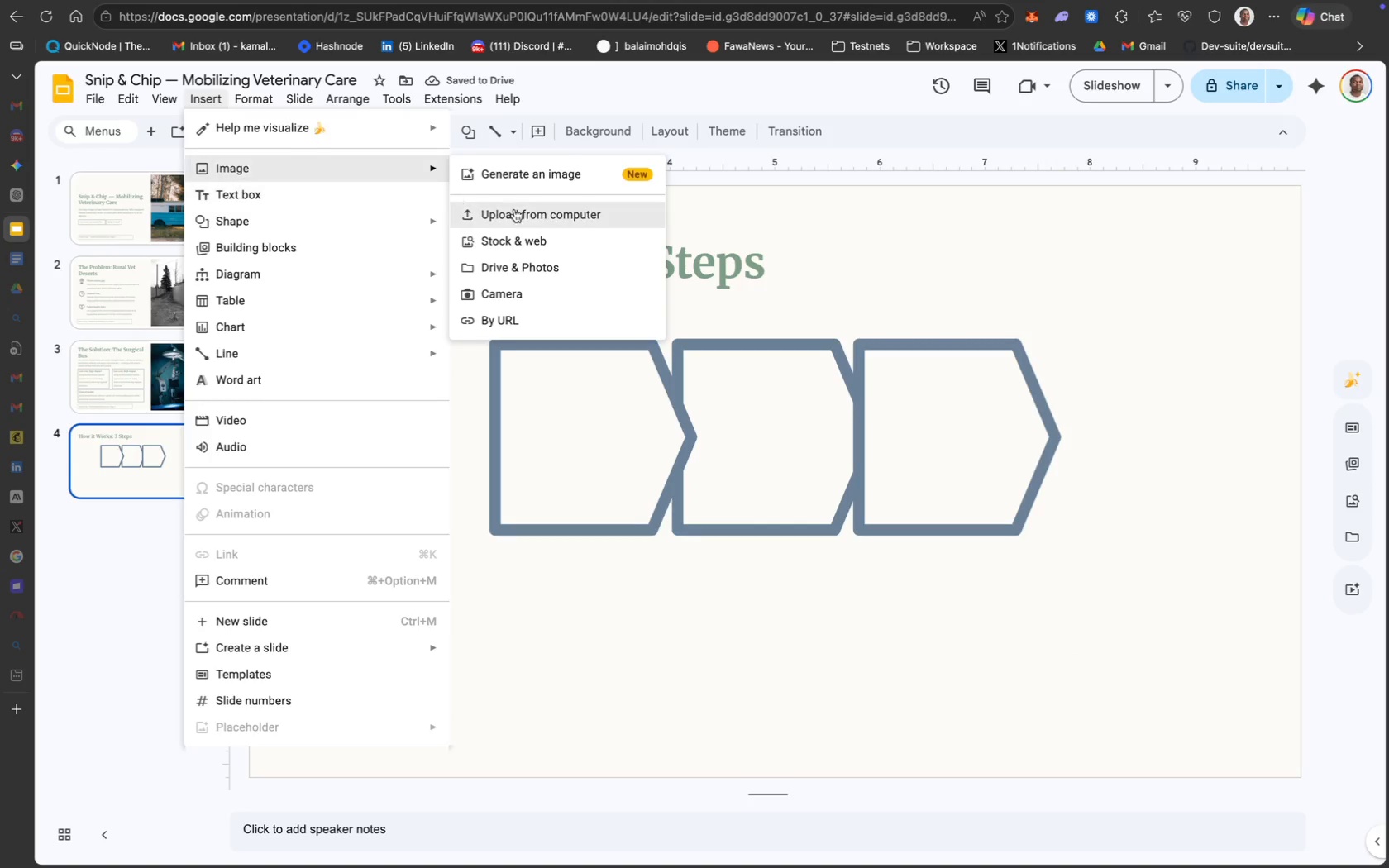 
left_click([538, 213])
 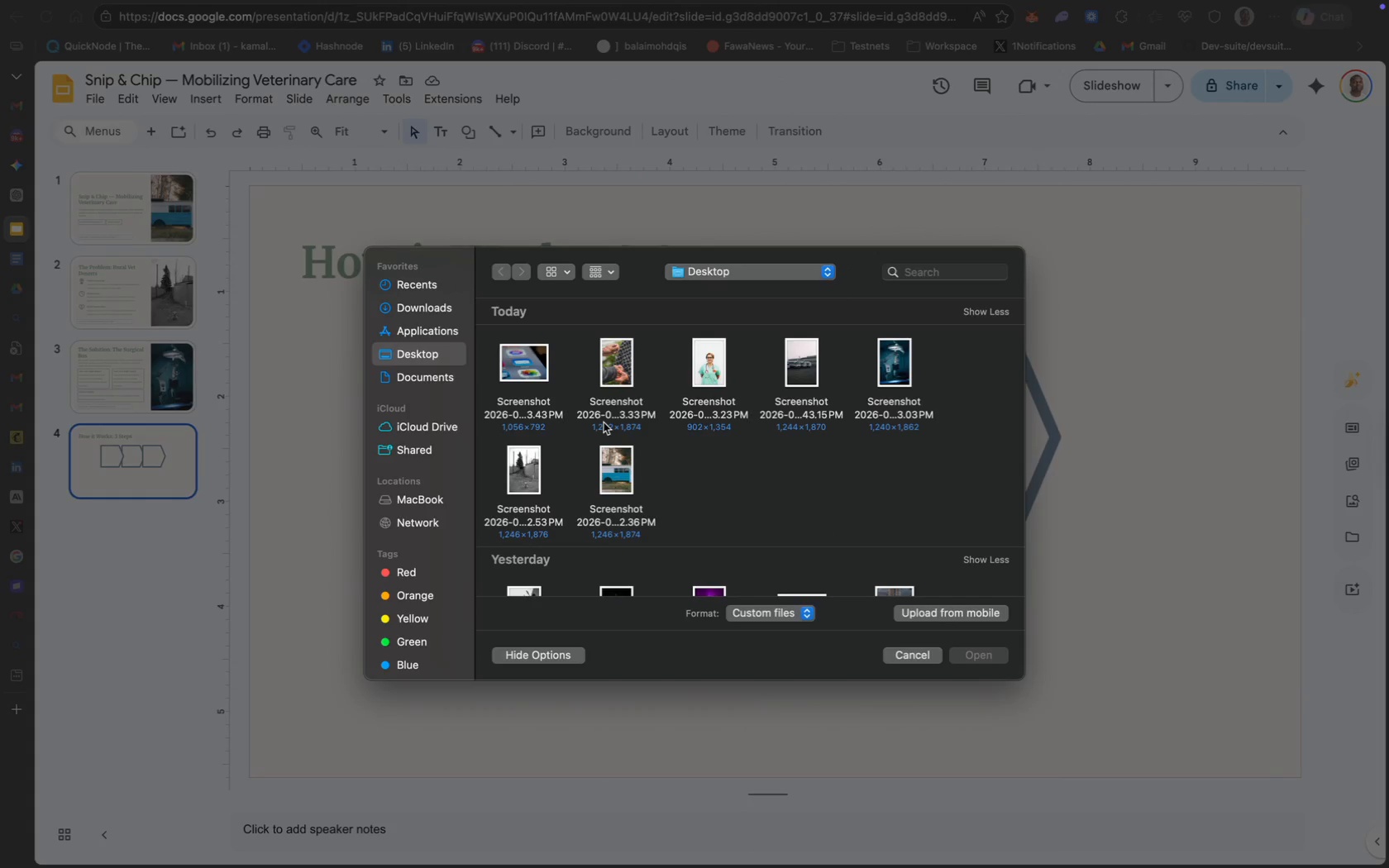 
scroll: coordinate [690, 458], scroll_direction: down, amount: 15.0
 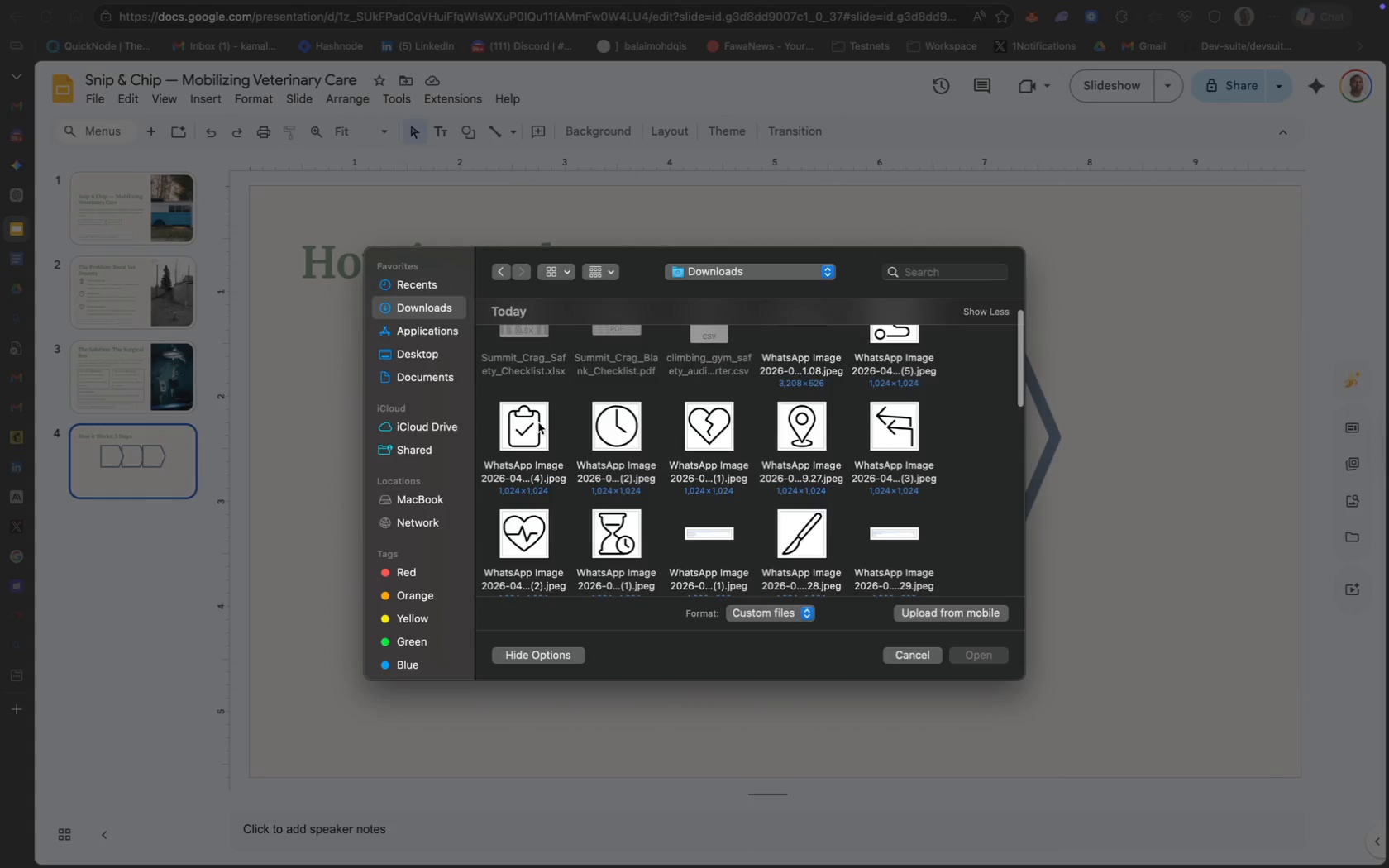 
left_click([542, 422])
 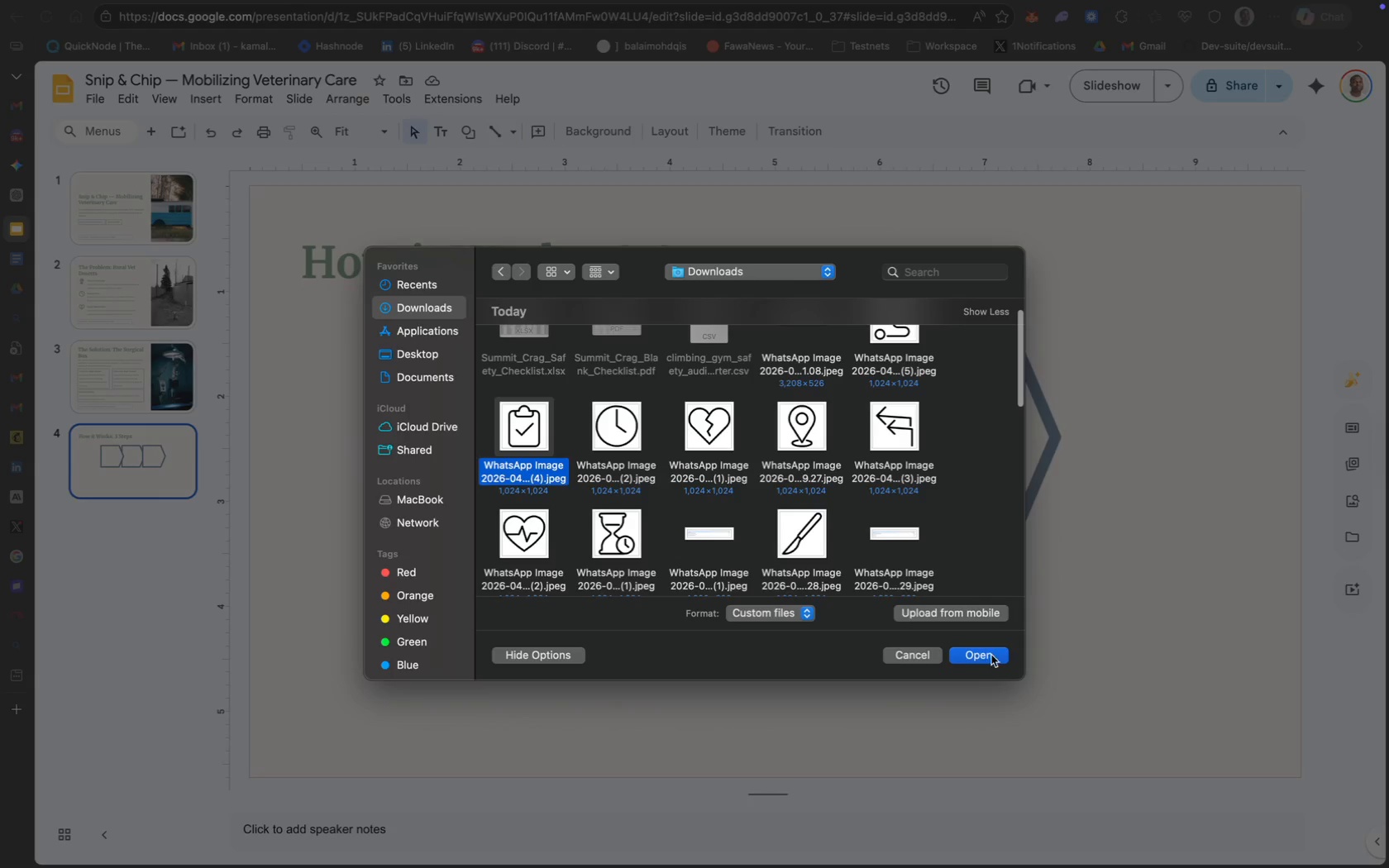 
left_click([992, 656])
 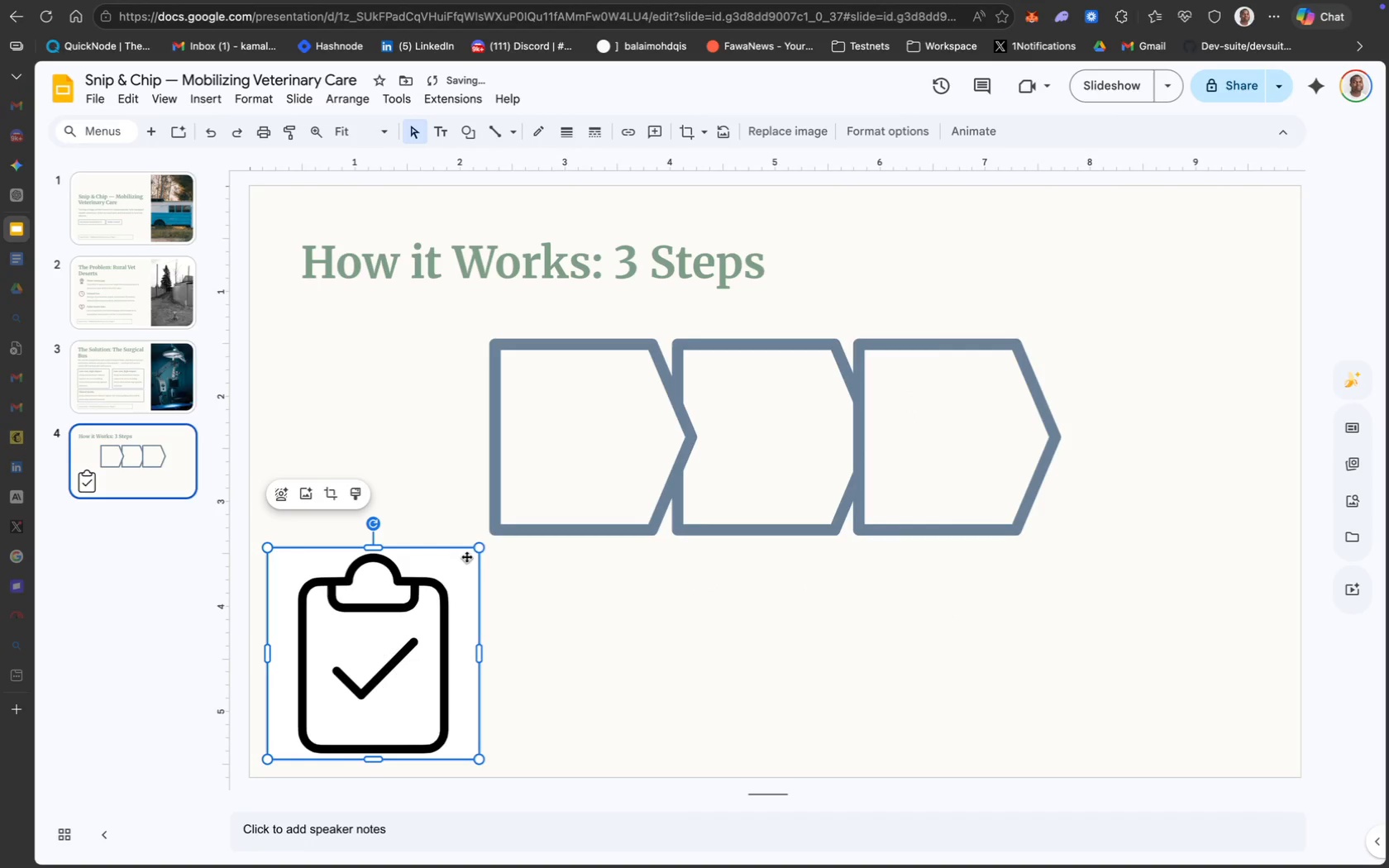 
left_click_drag(start_coordinate=[480, 550], to_coordinate=[298, 692])
 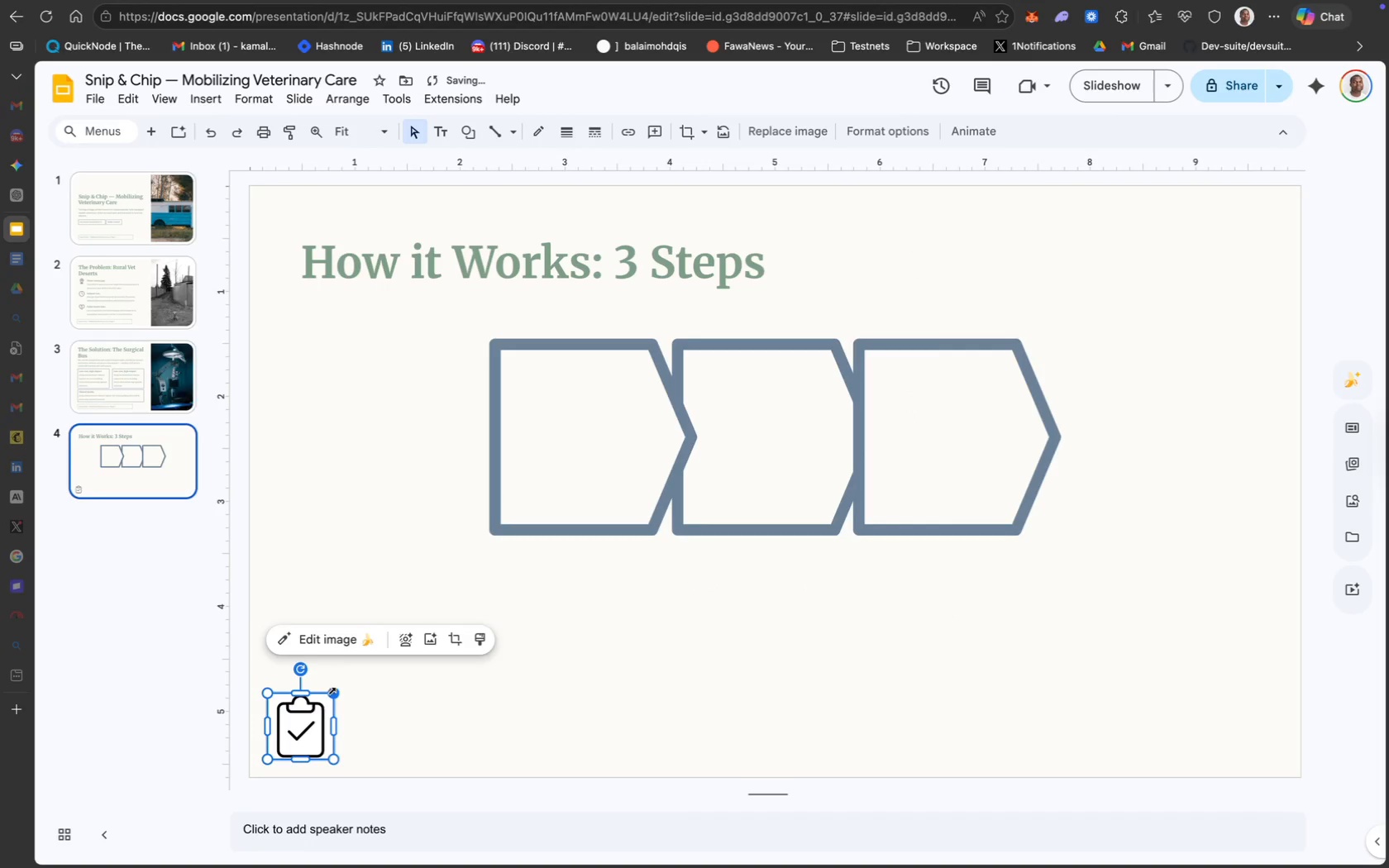 
left_click_drag(start_coordinate=[331, 693], to_coordinate=[317, 705])
 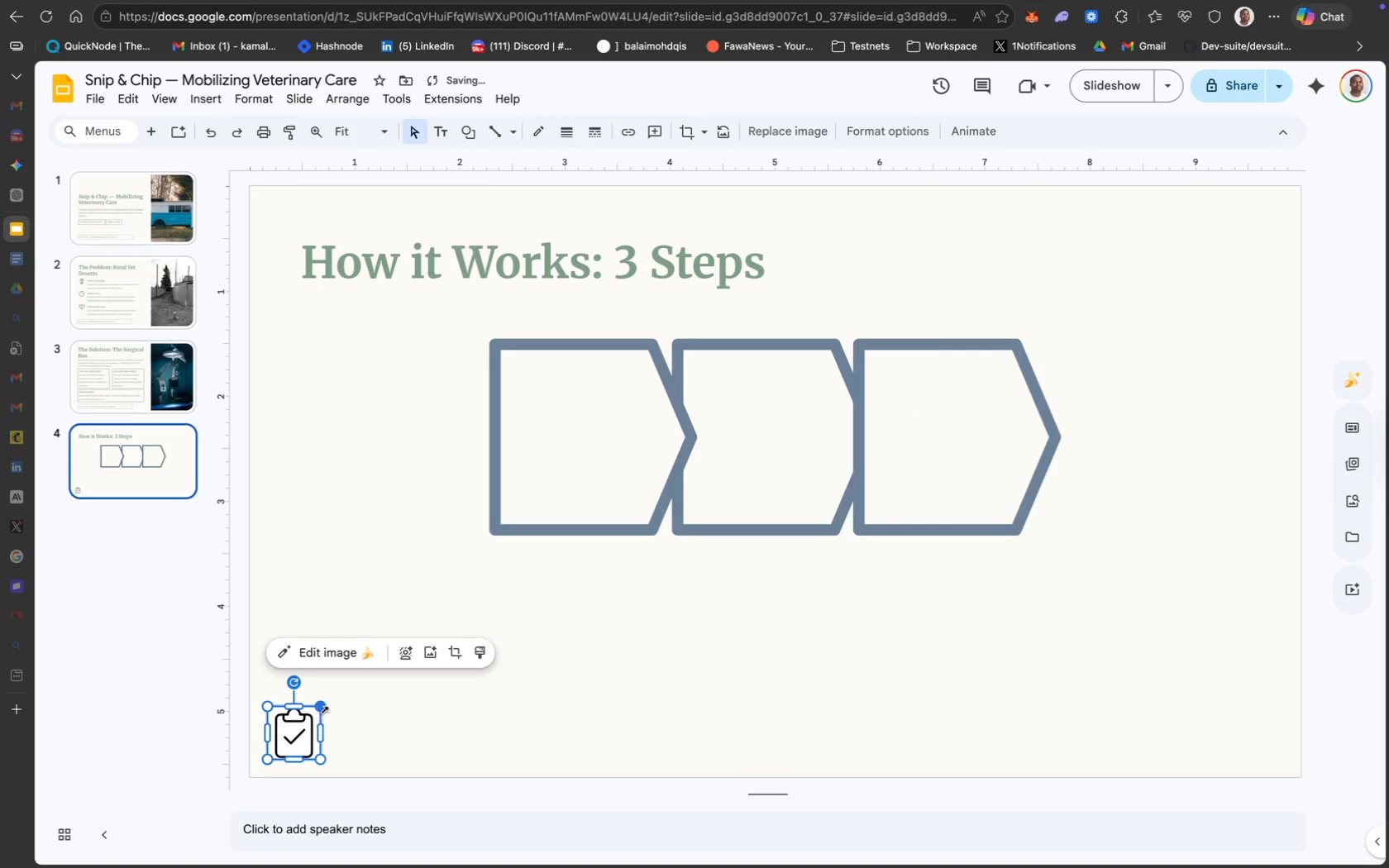 
left_click_drag(start_coordinate=[319, 708], to_coordinate=[308, 717])
 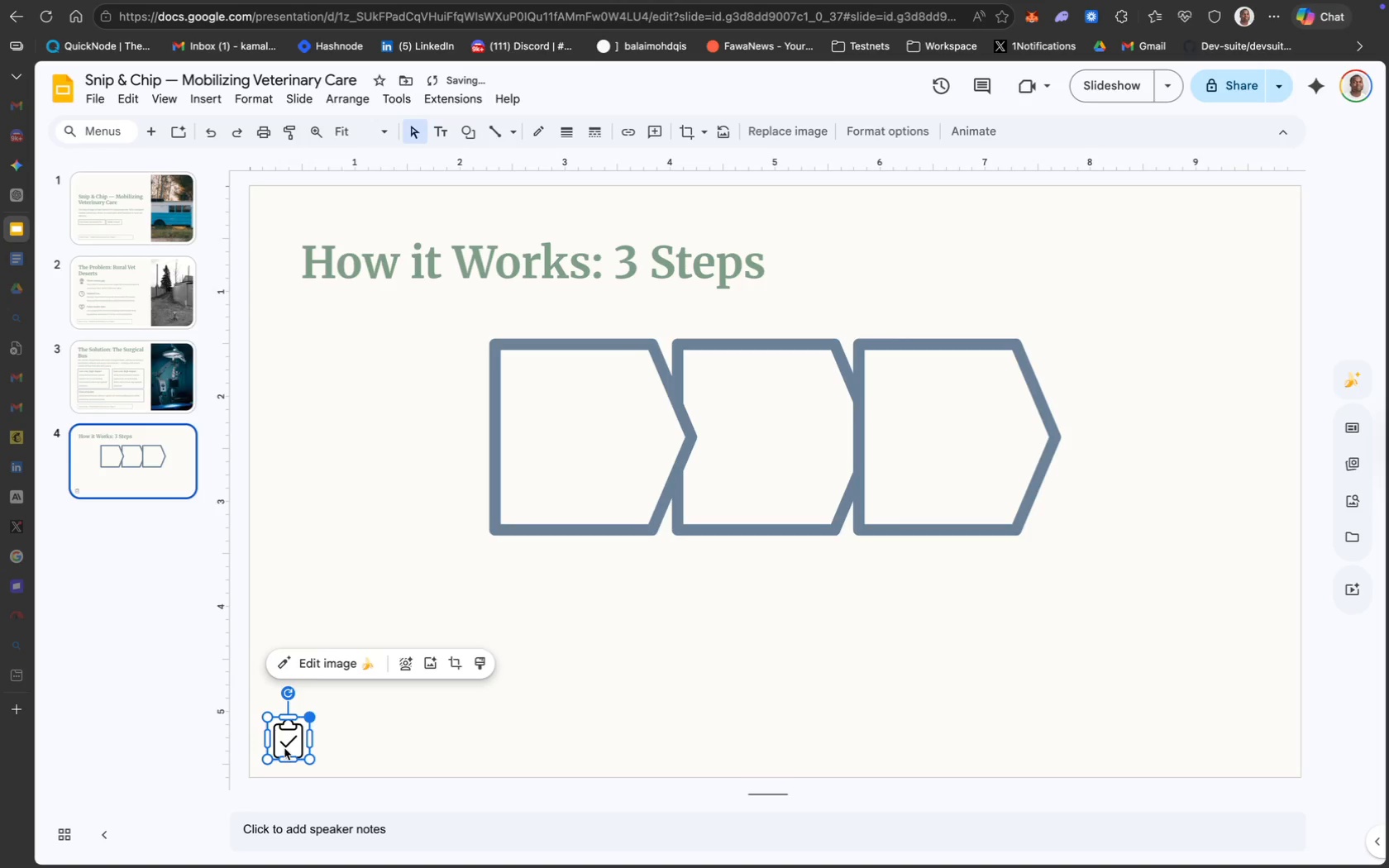 
left_click([284, 748])
 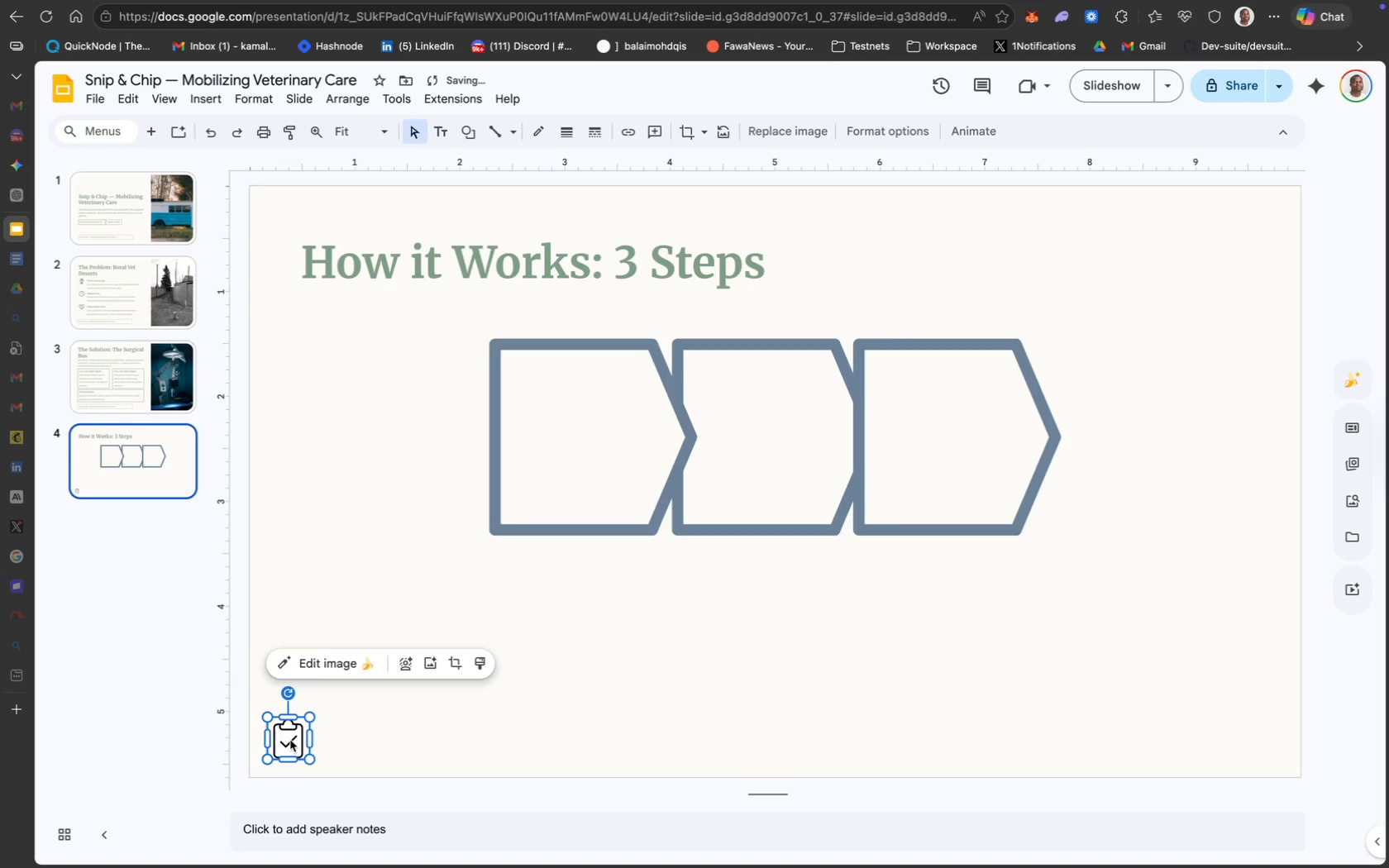 
left_click_drag(start_coordinate=[290, 740], to_coordinate=[588, 439])
 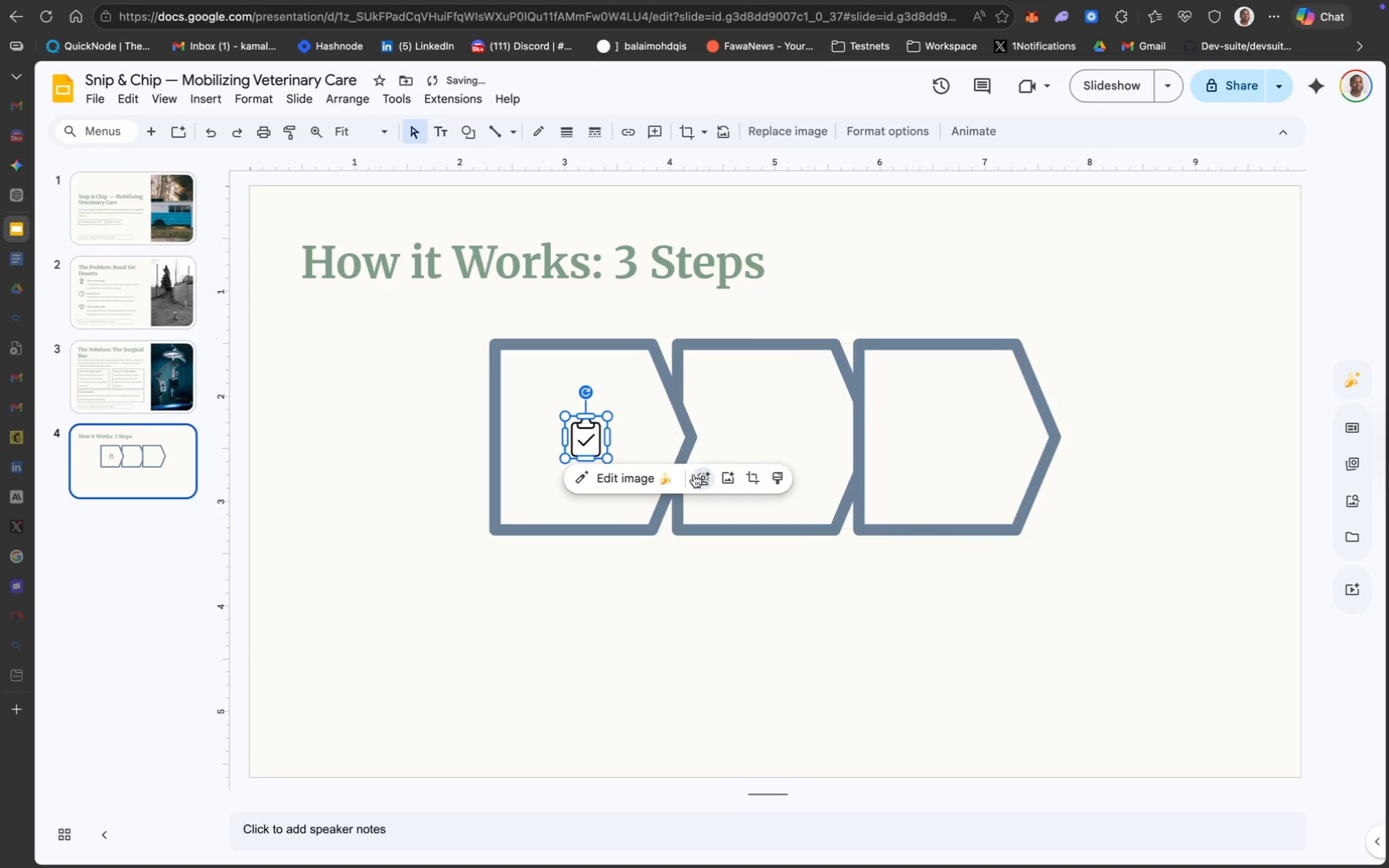 
mouse_move([680, 470])
 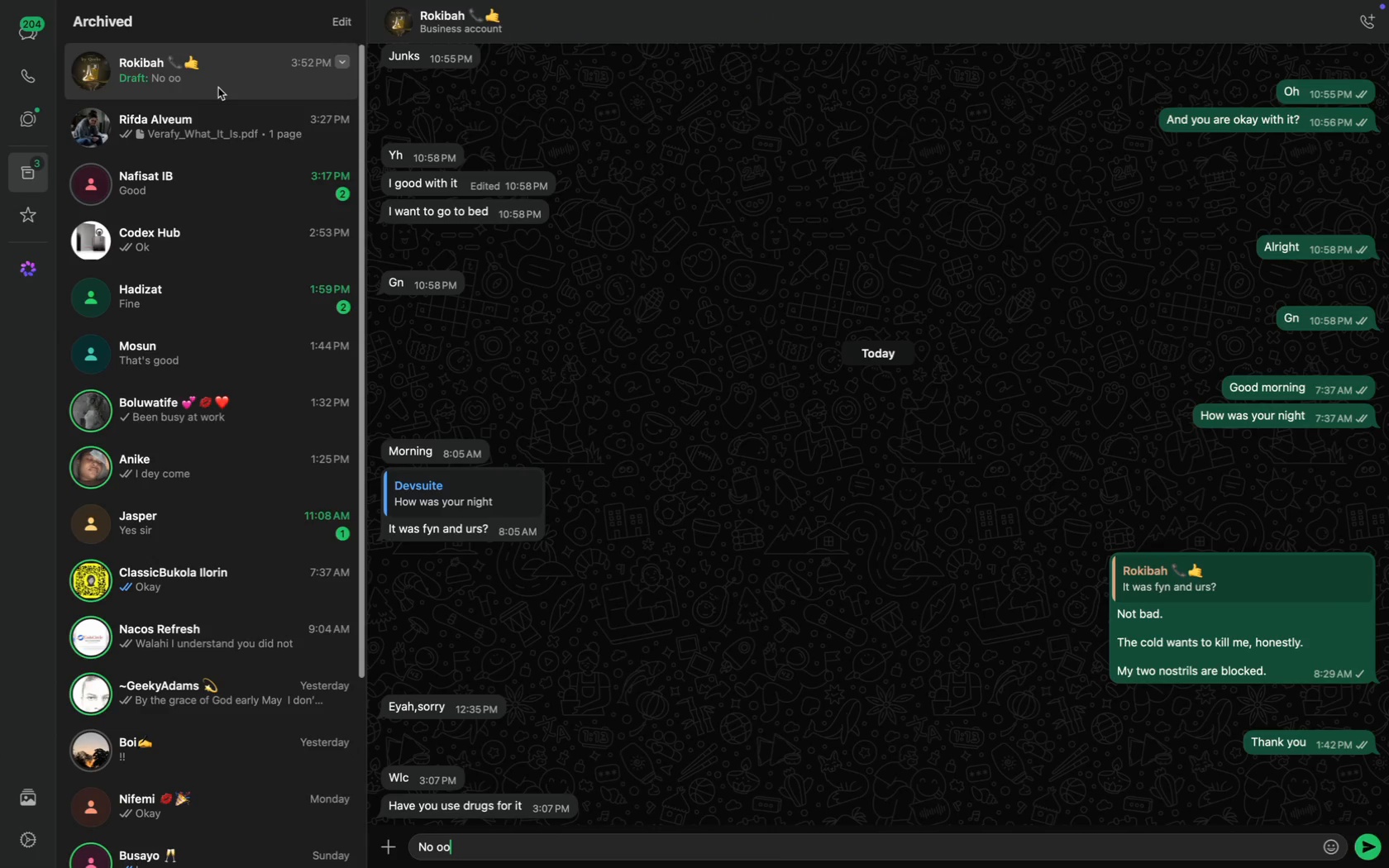 
key(Enter)
 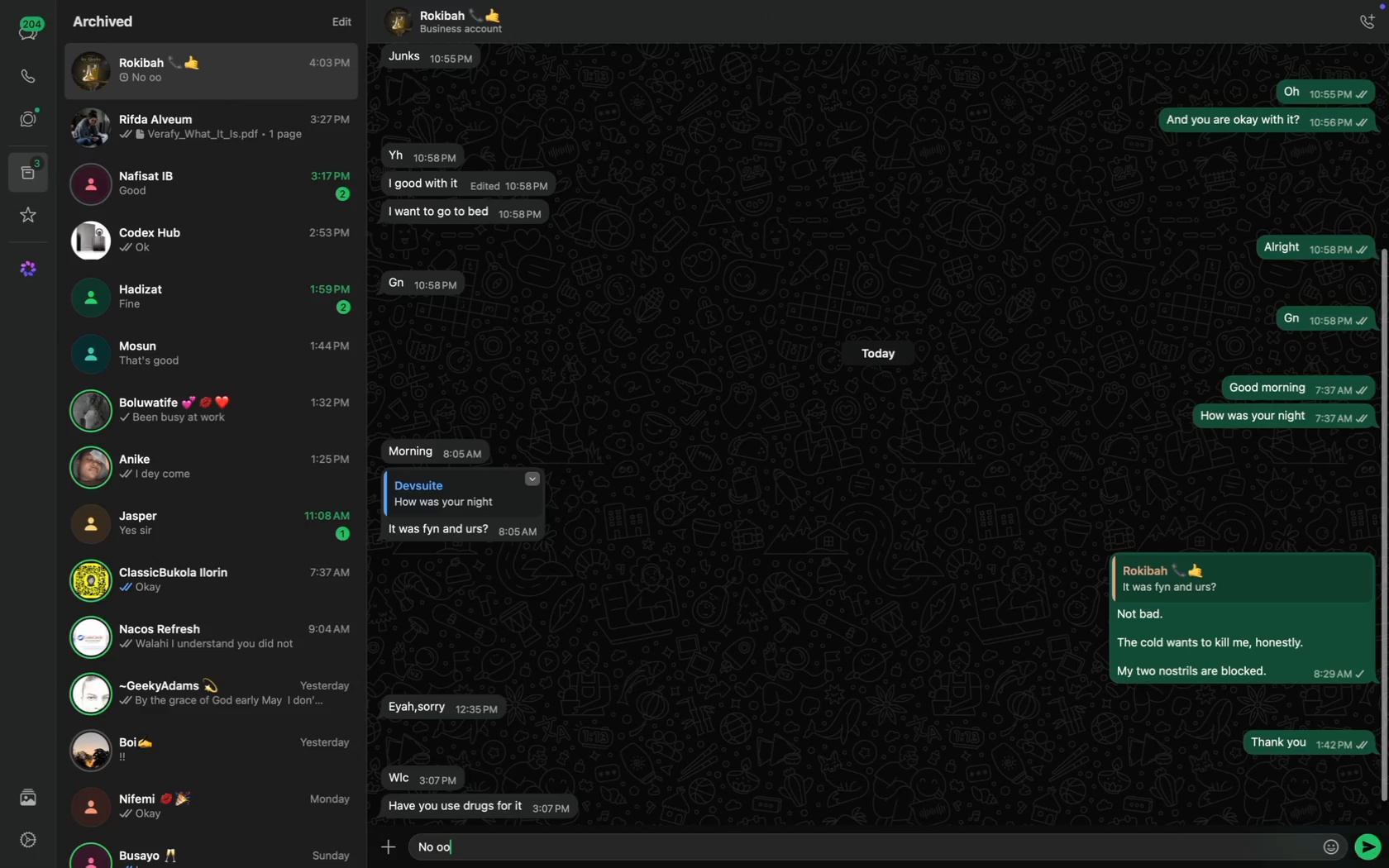 
key(CapsLock)
 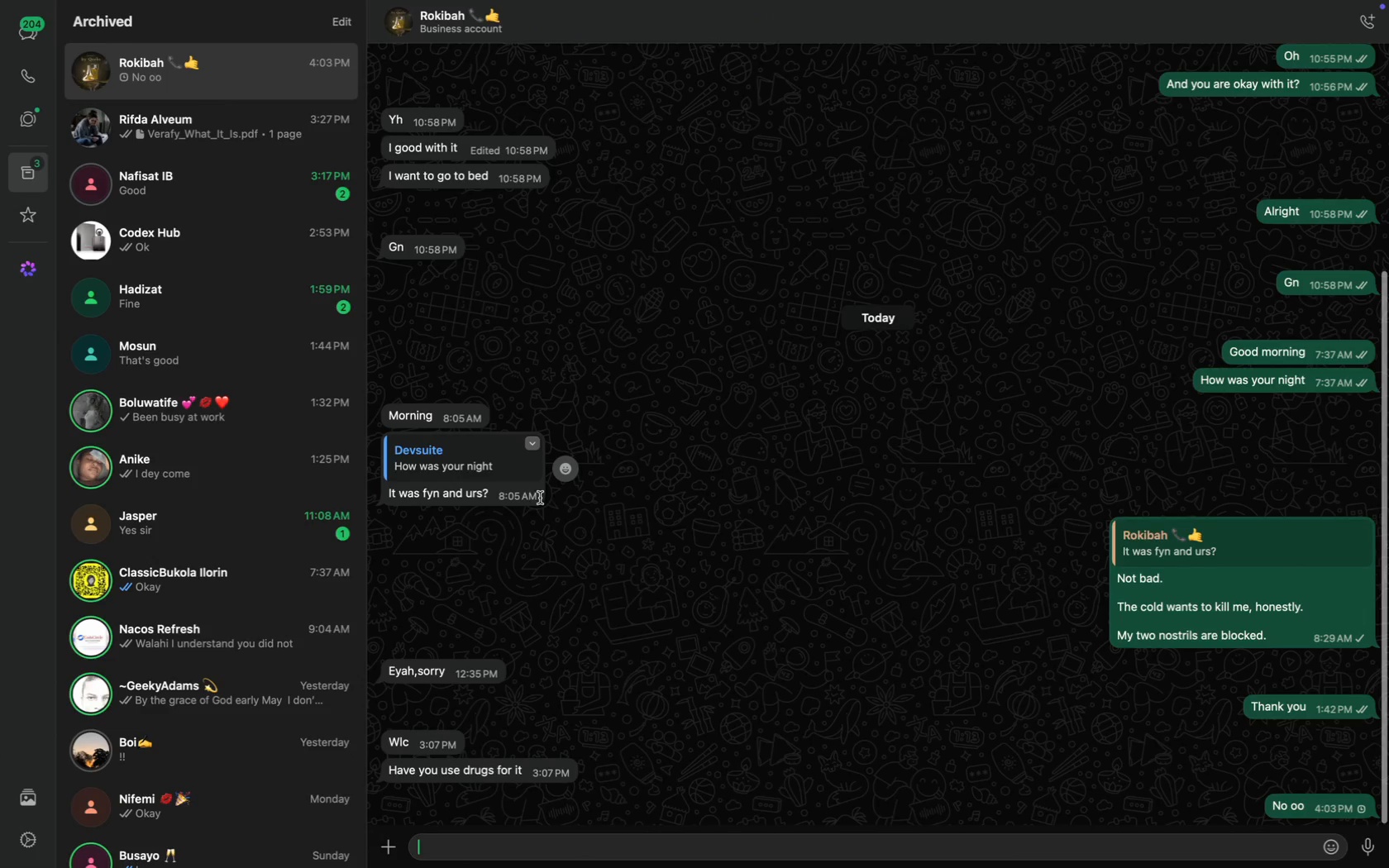 
scroll: coordinate [540, 498], scroll_direction: down, amount: 40.0
 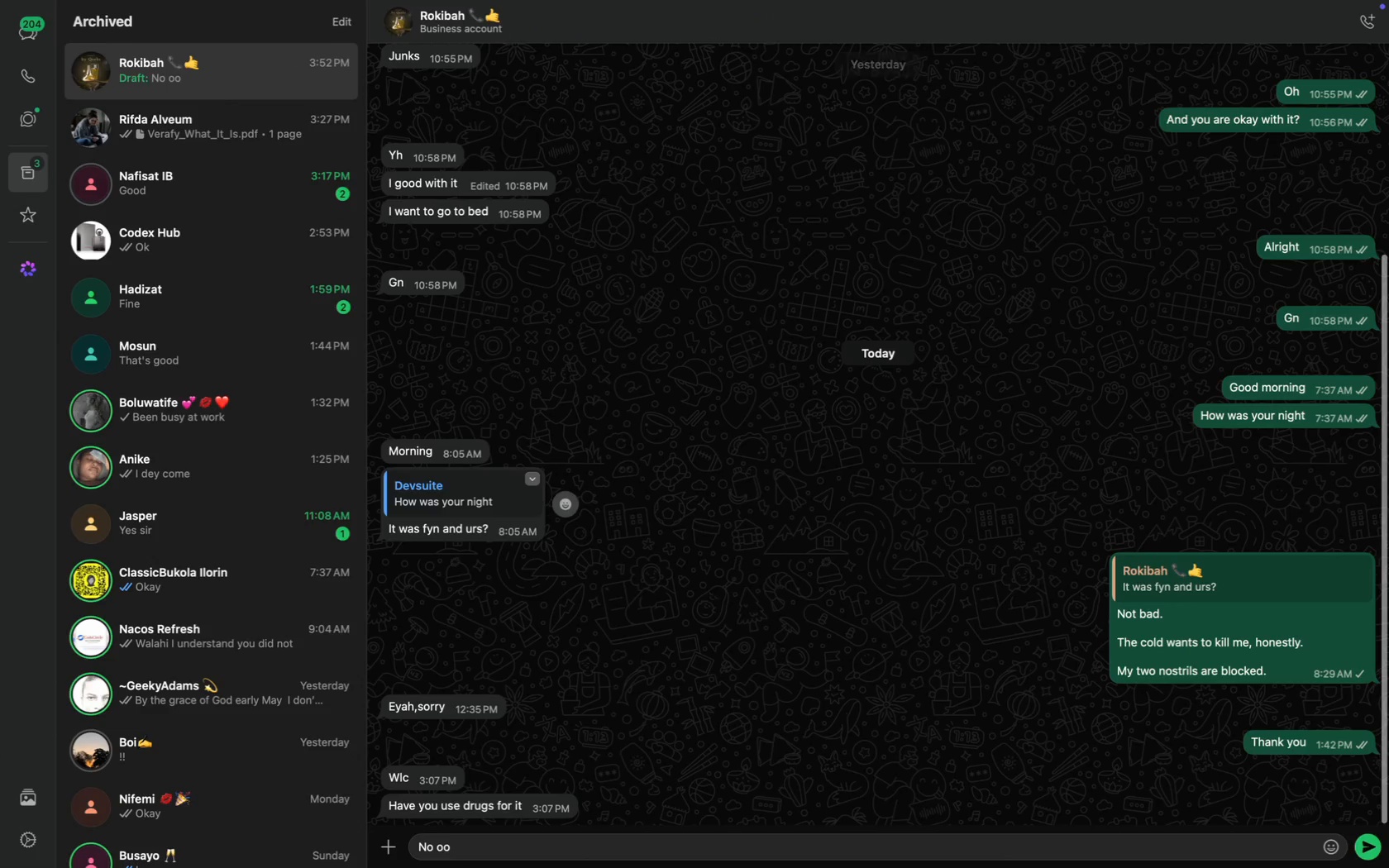 
type(I )
key(Backspace)
key(Backspace)
type(You)
key(Backspace)
key(Backspace)
key(Backspace)
key(Backspace)
type(I d)
key(Backspace)
type(am not a f)
key(Backspace)
 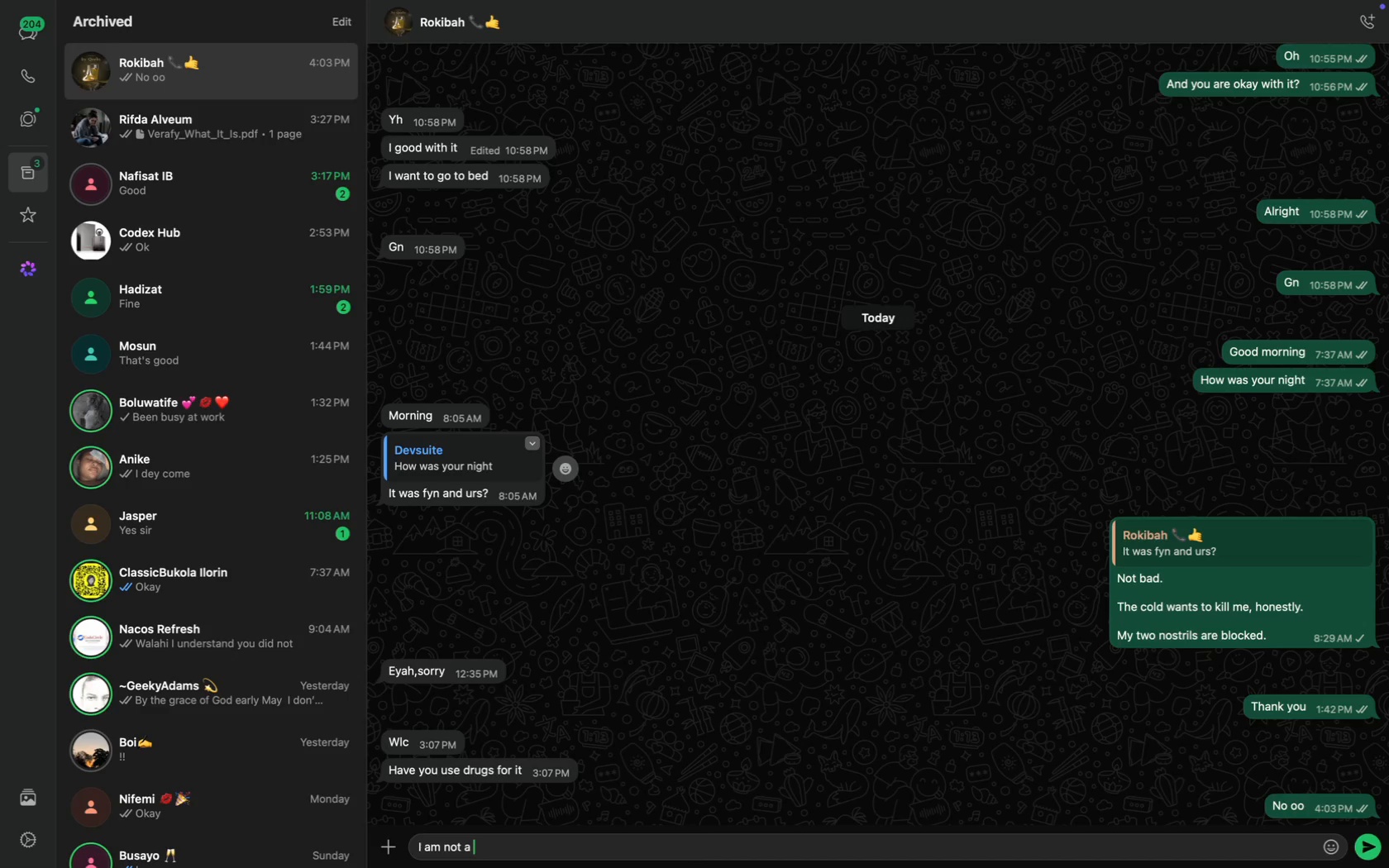 
key(Meta+A)
 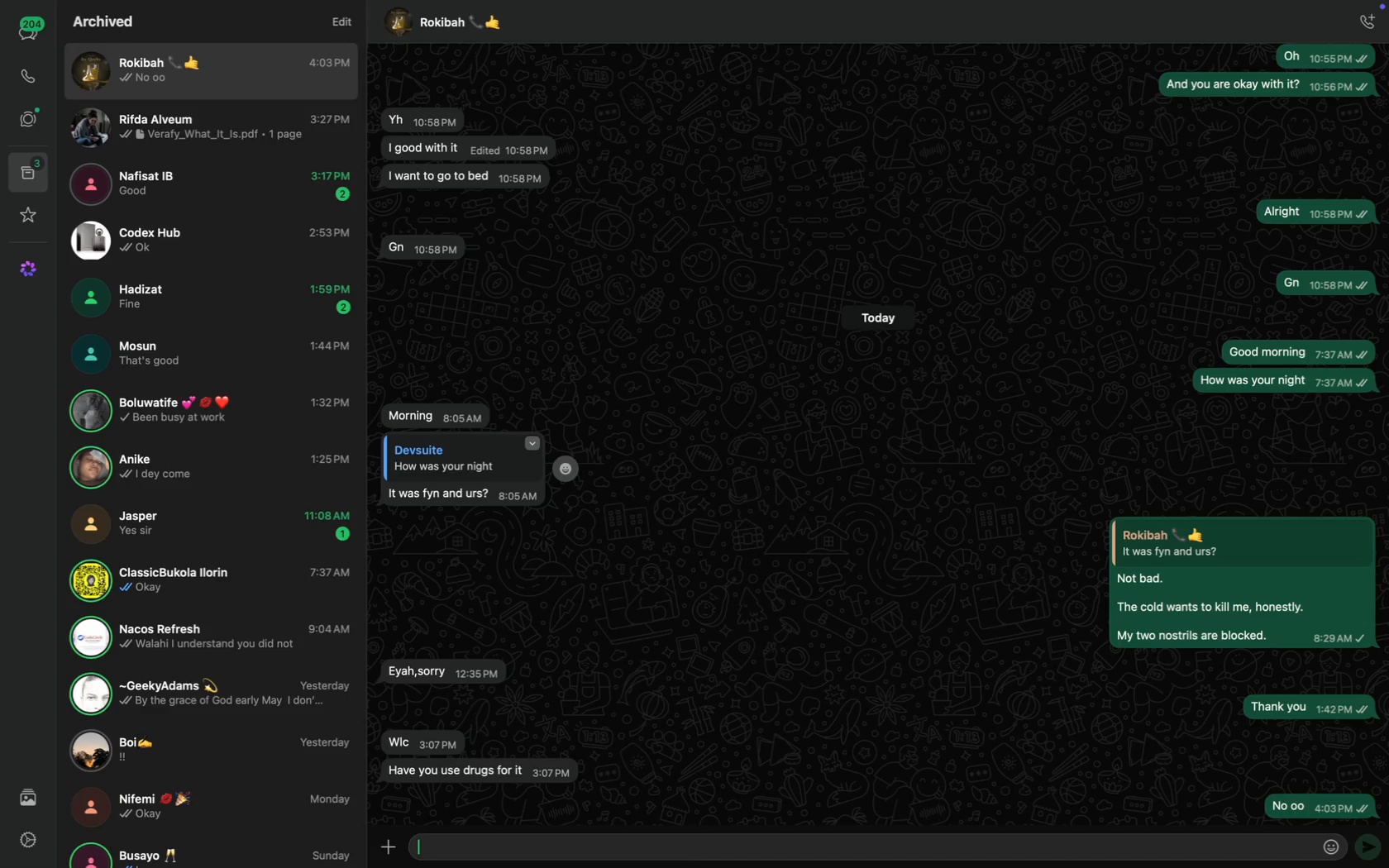 
key(Meta+Backspace)
 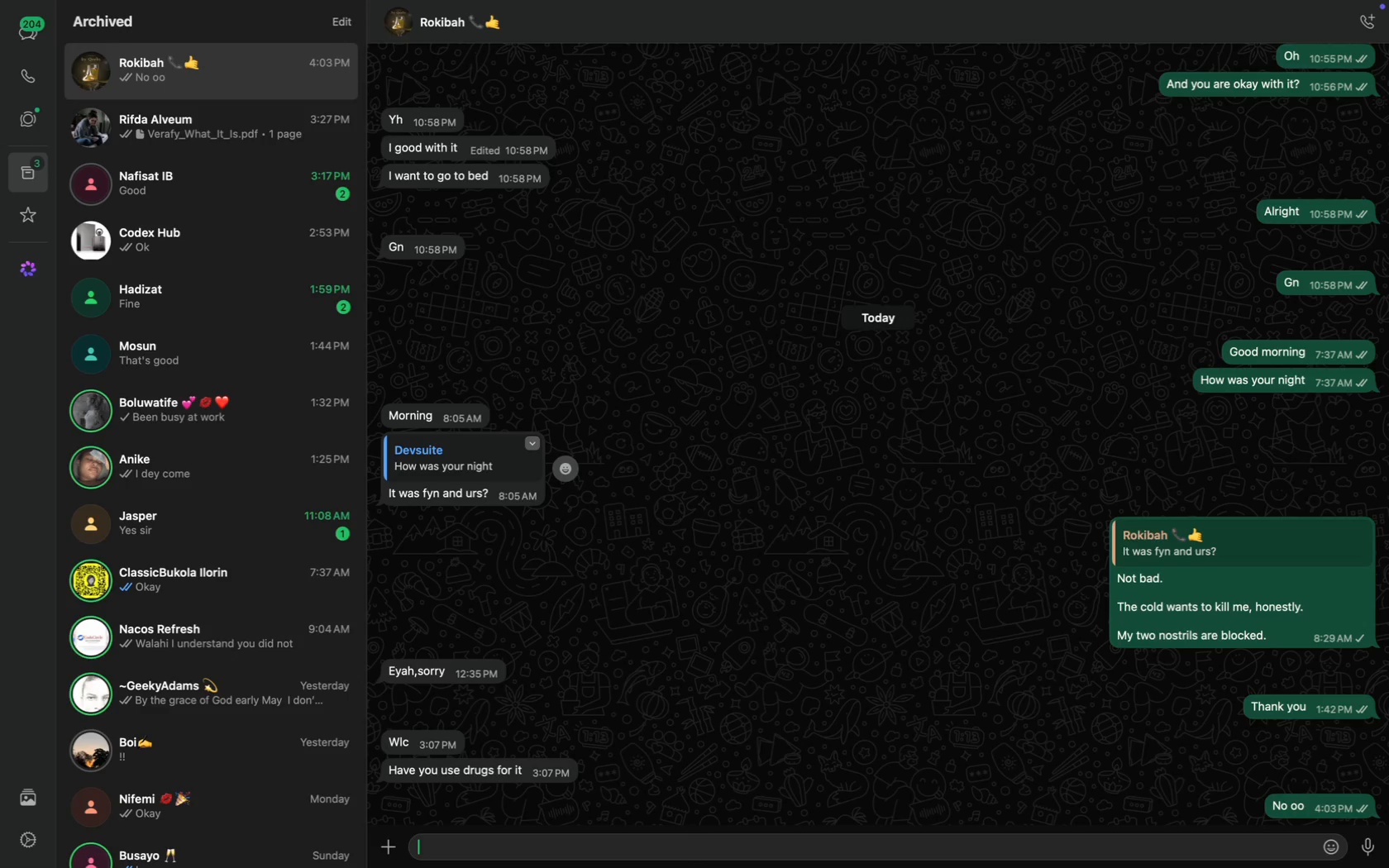 
type(U)
key(Backspace)
type(Just drinking hot water)
 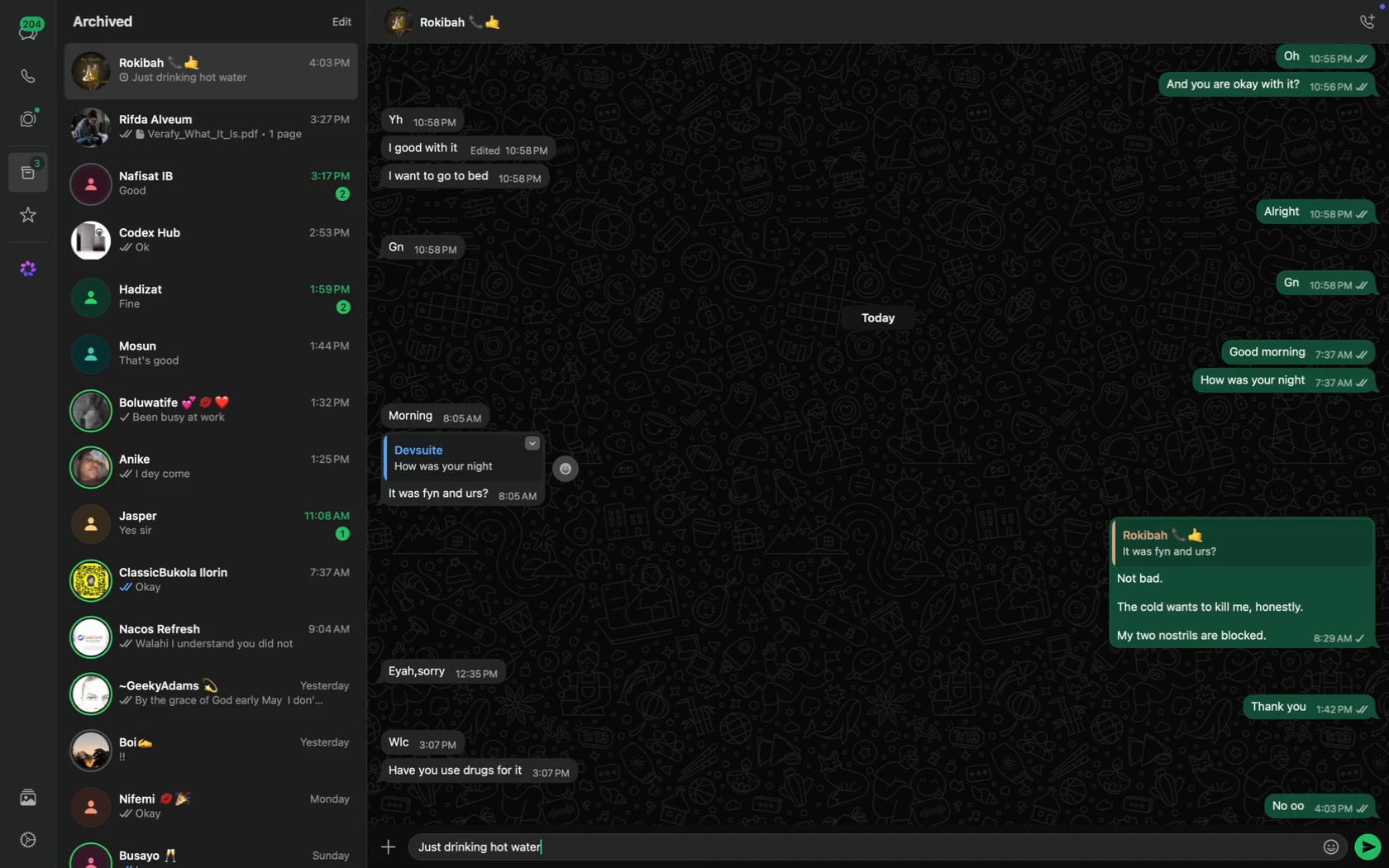 
key(Enter)
 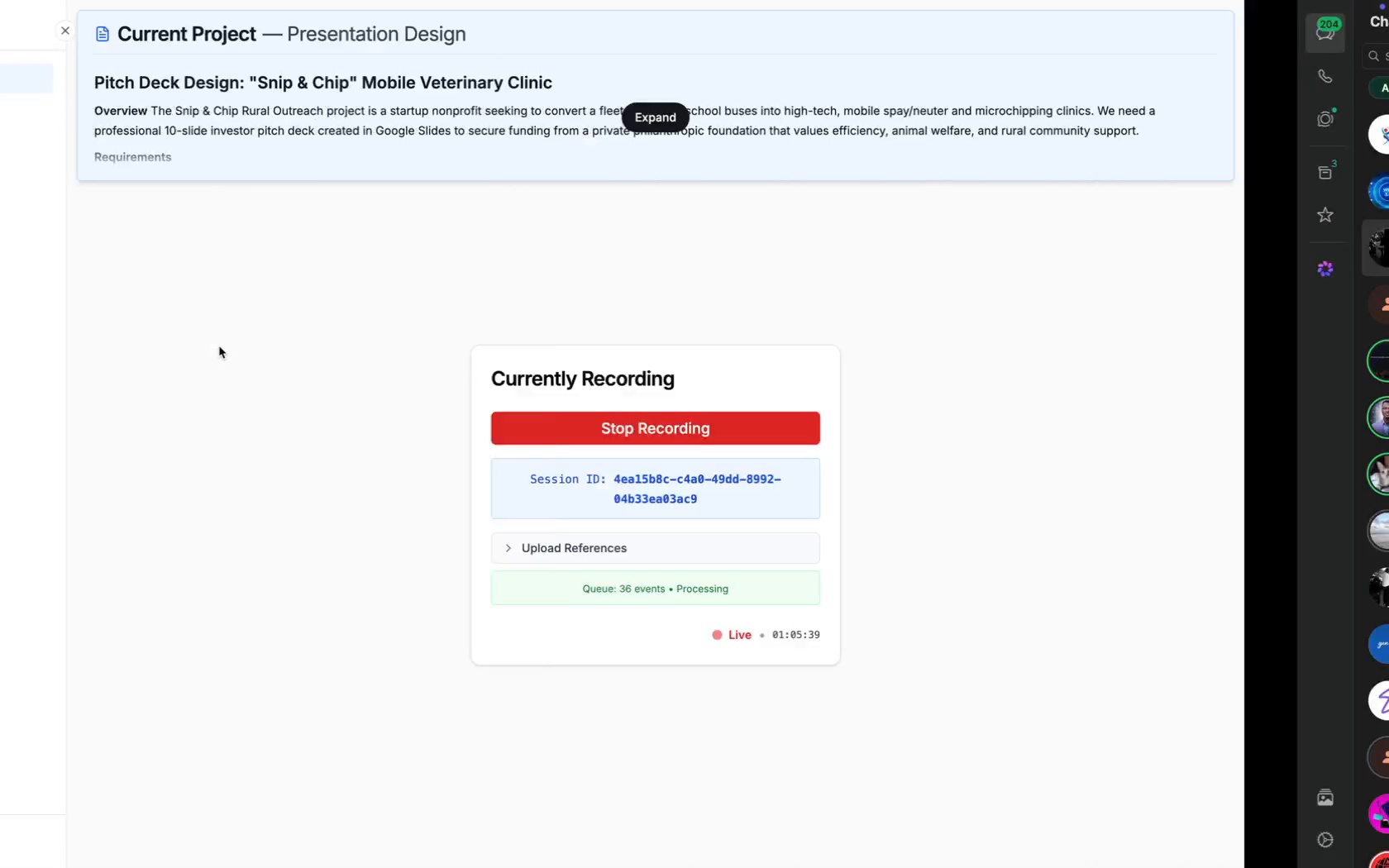 
wait(8.83)
 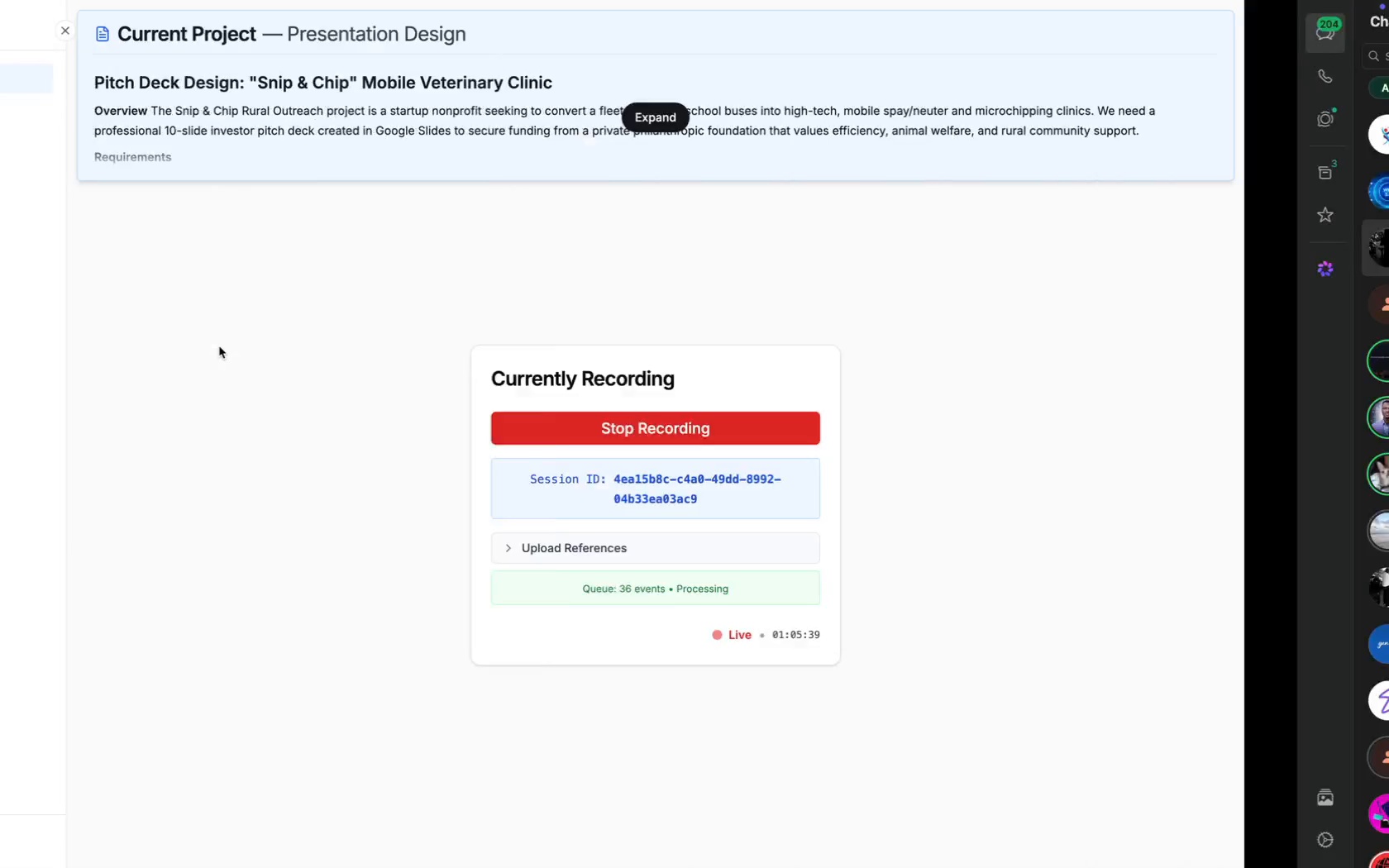 
left_click_drag(start_coordinate=[609, 417], to_coordinate=[621, 403])
 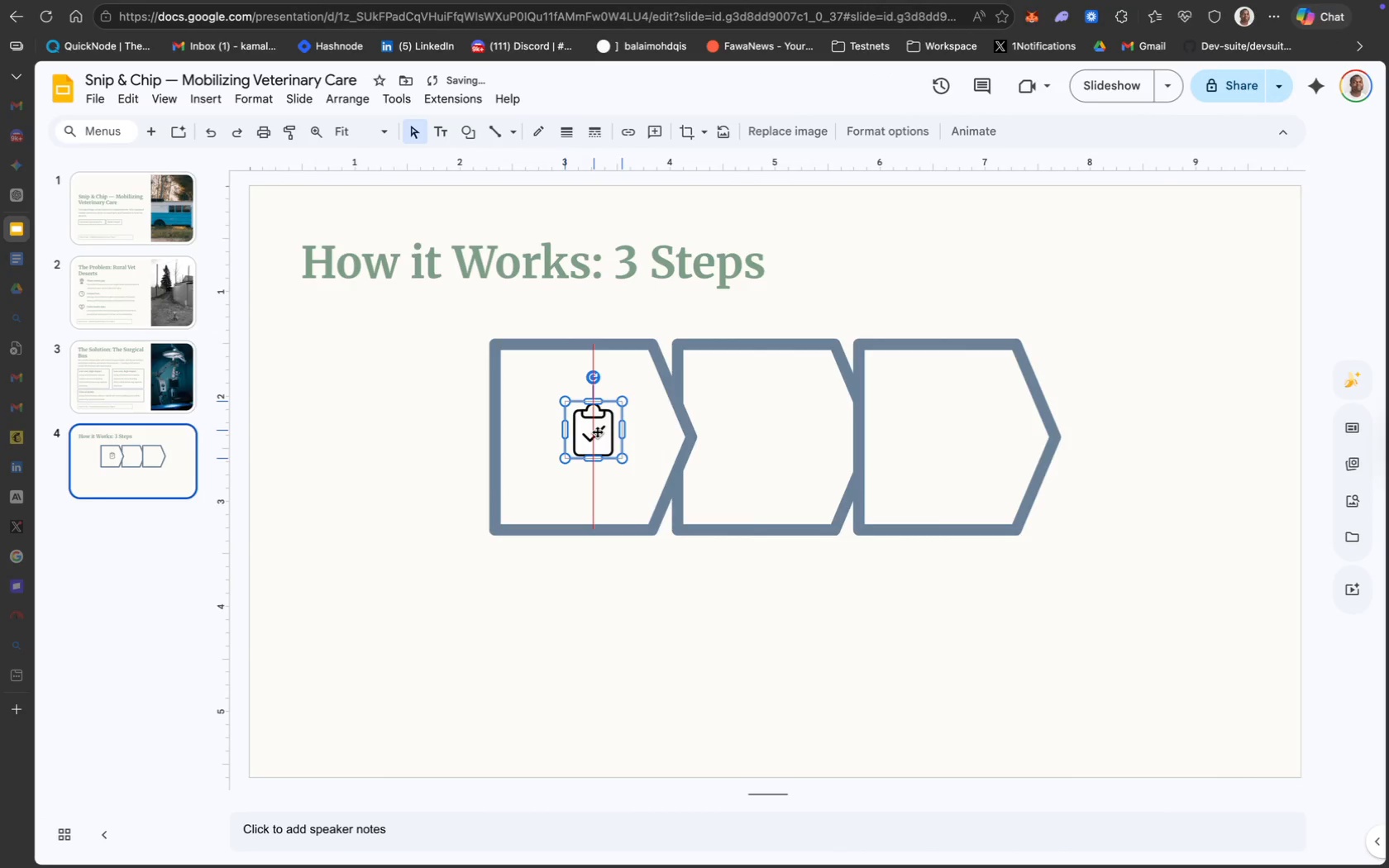 
left_click([694, 634])
 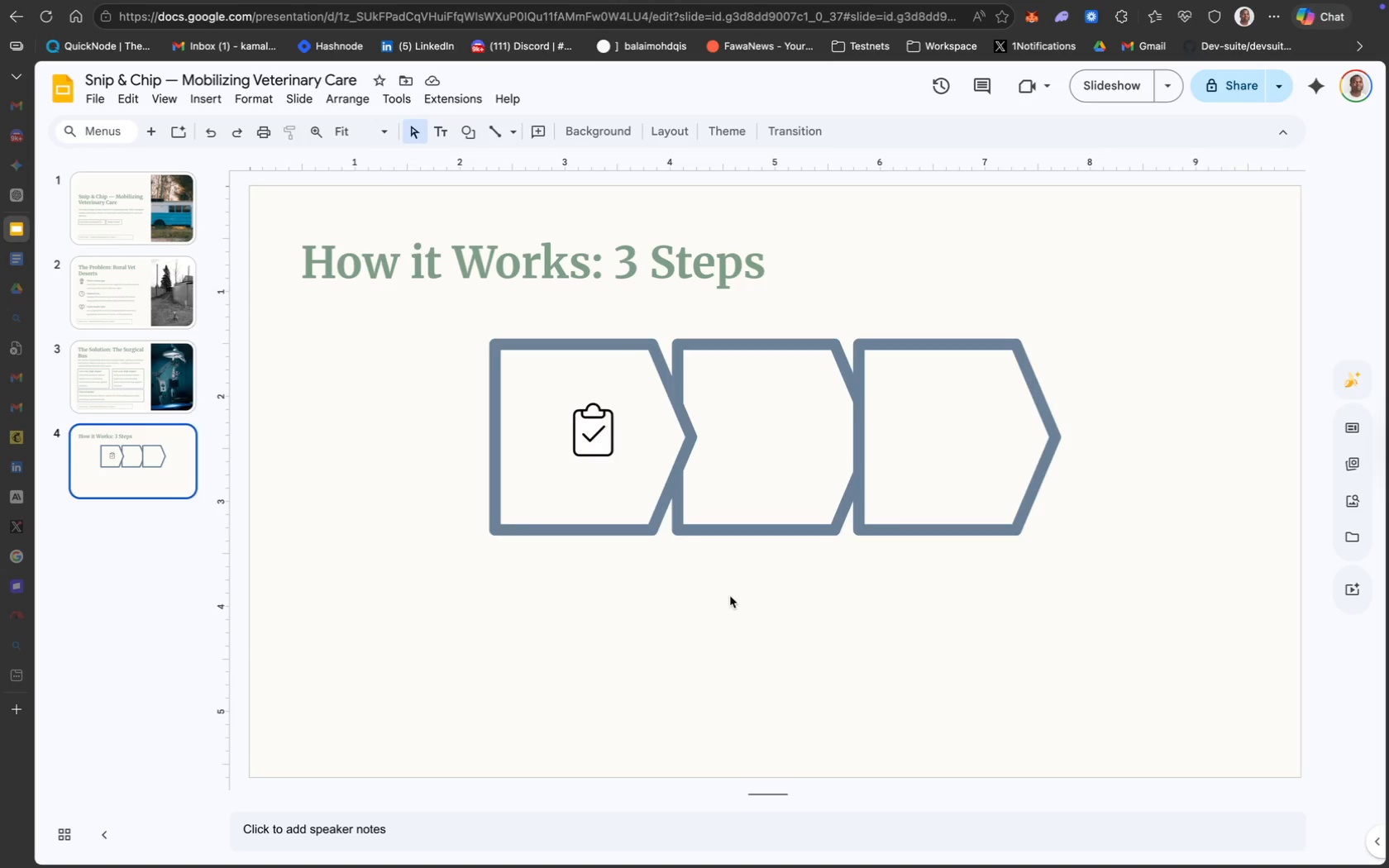 
wait(6.8)
 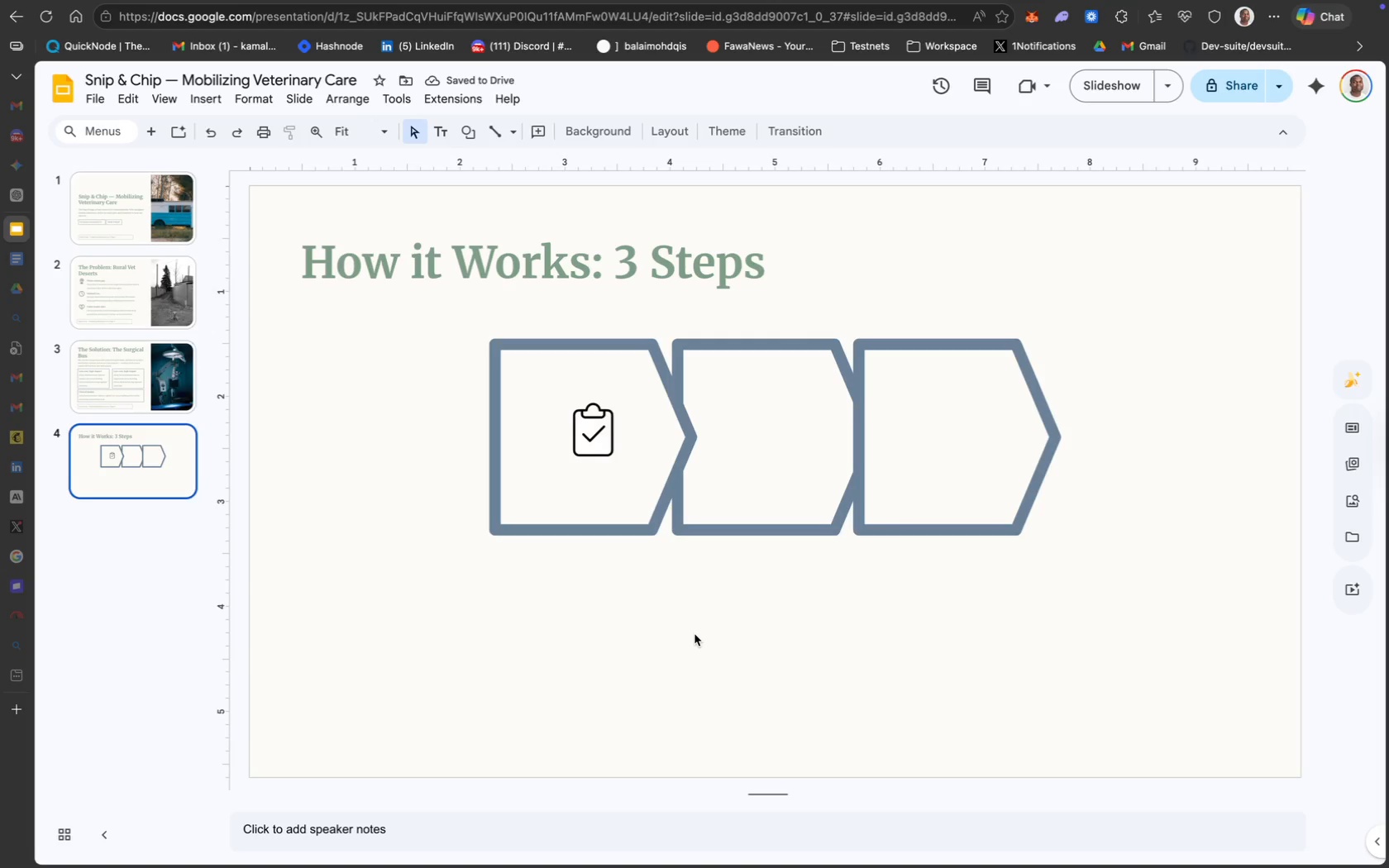 
left_click([818, 528])
 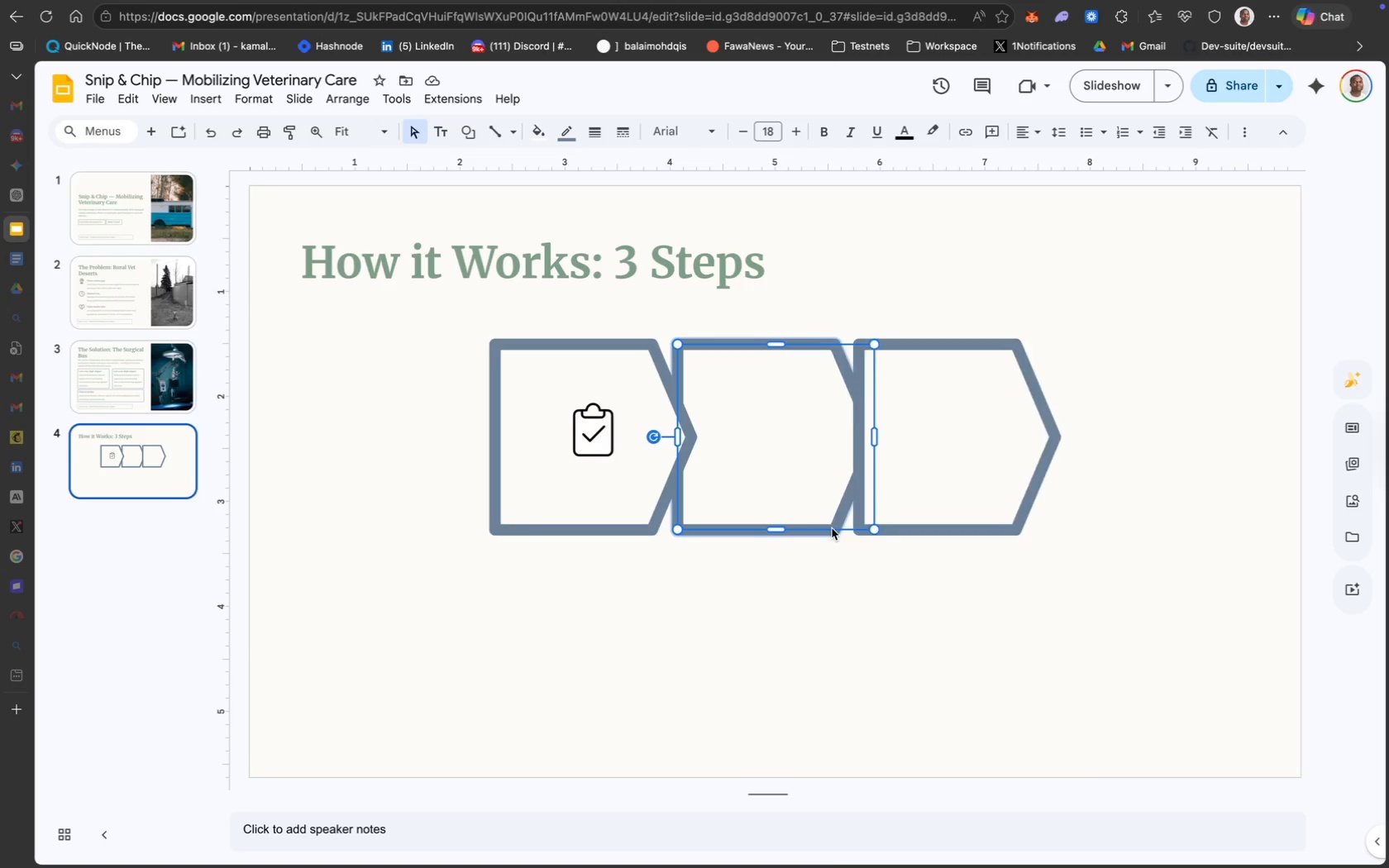 
right_click([832, 528])
 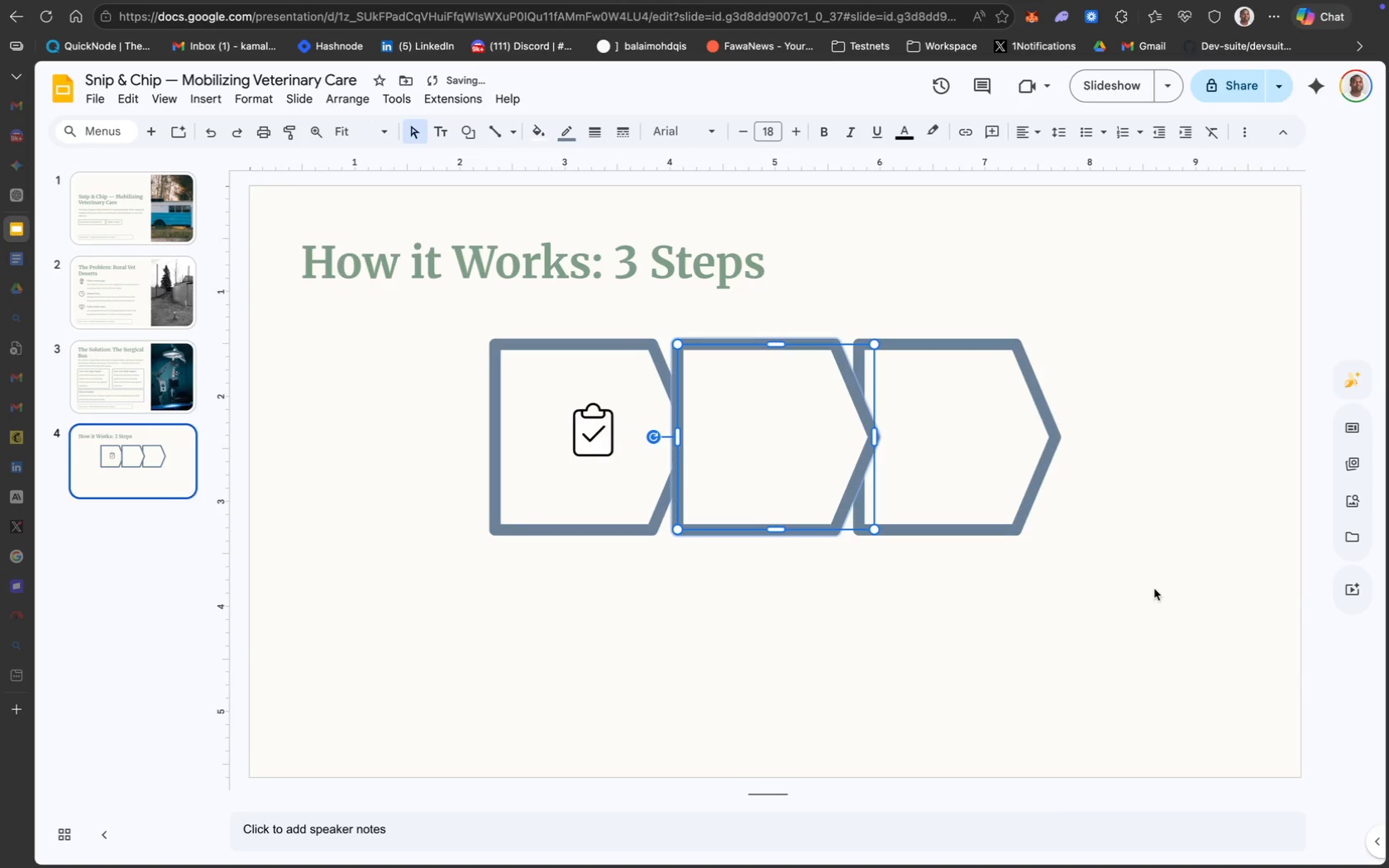 
mouse_move([647, 539])
 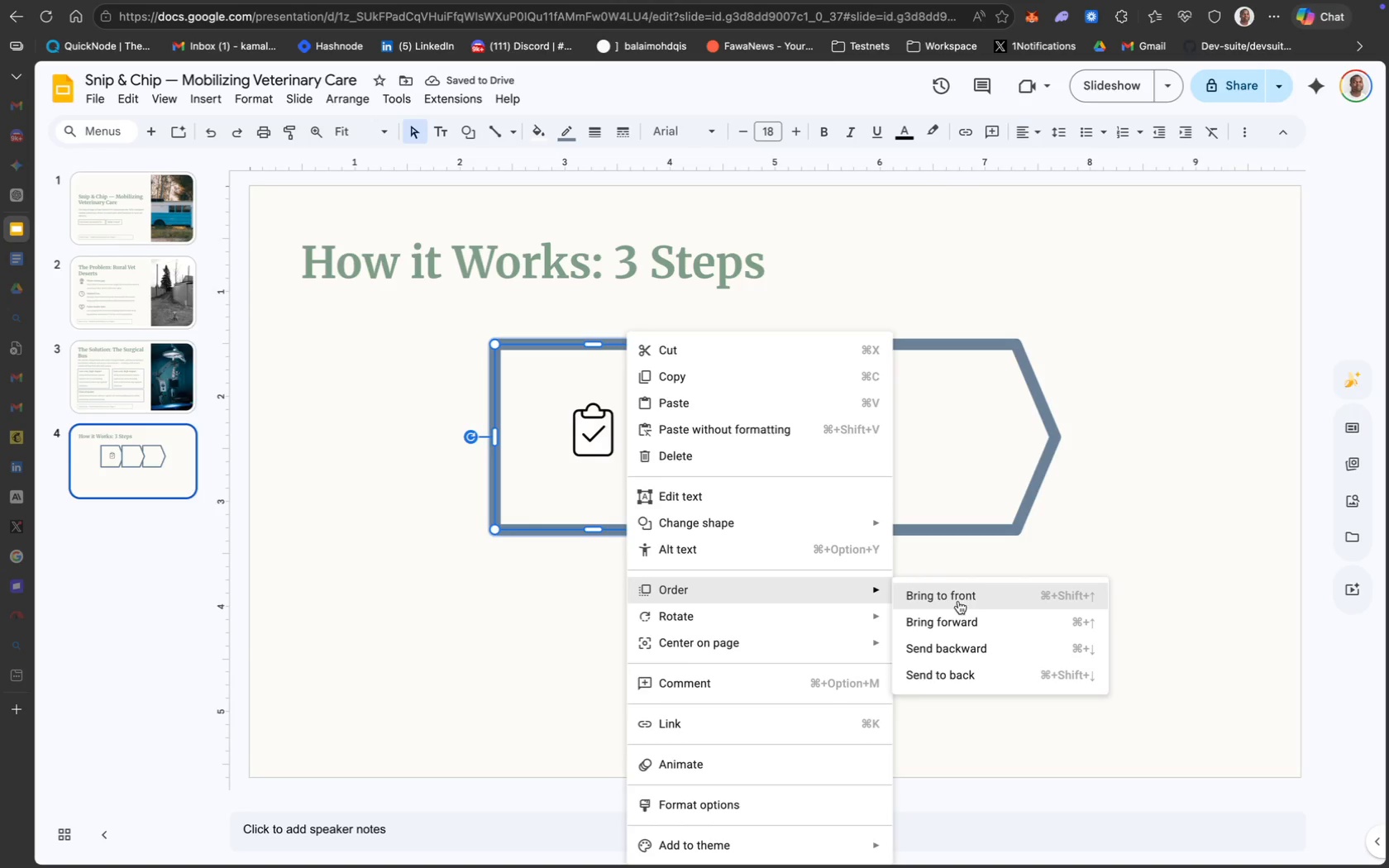 
left_click([981, 603])
 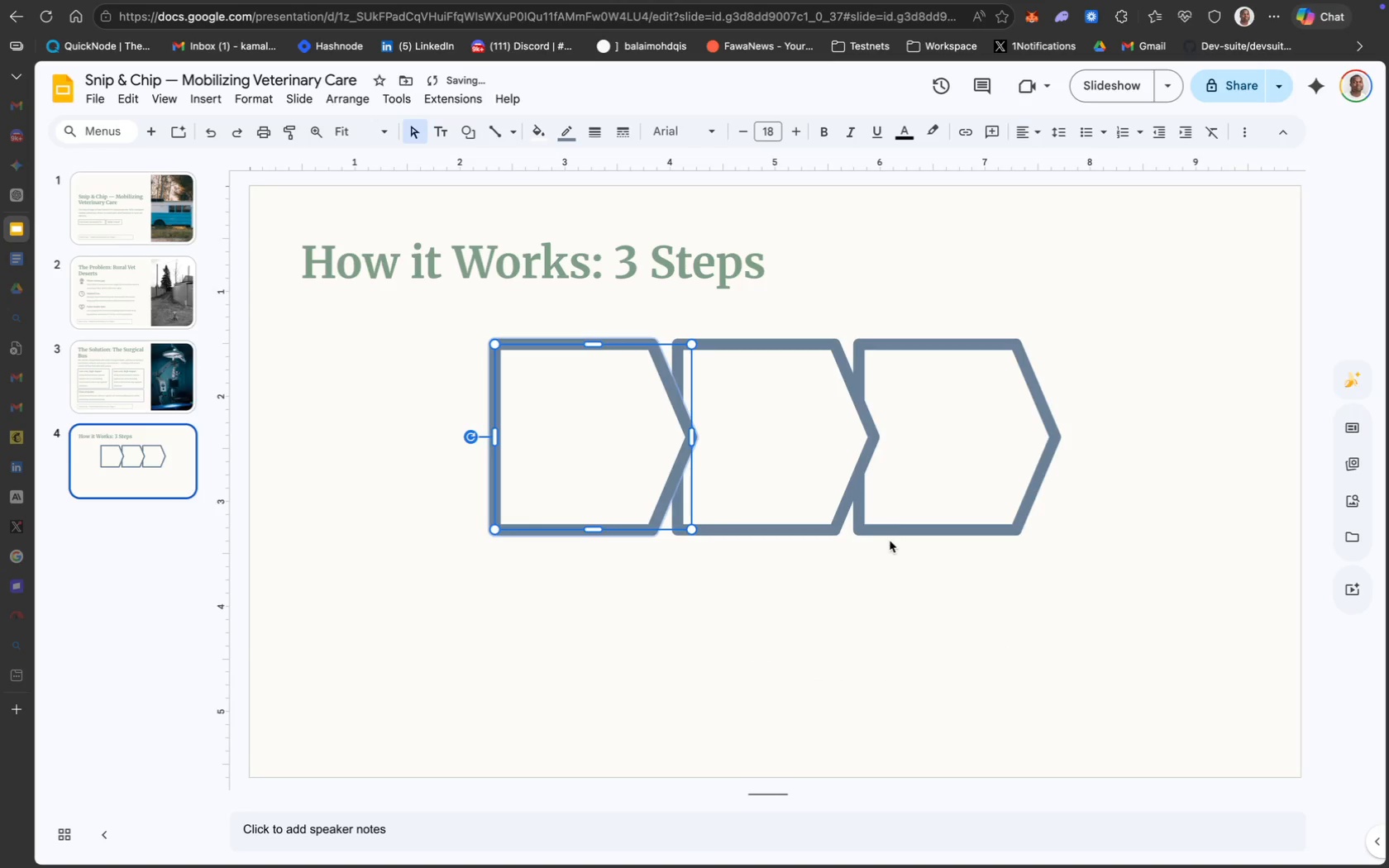 
left_click([940, 599])
 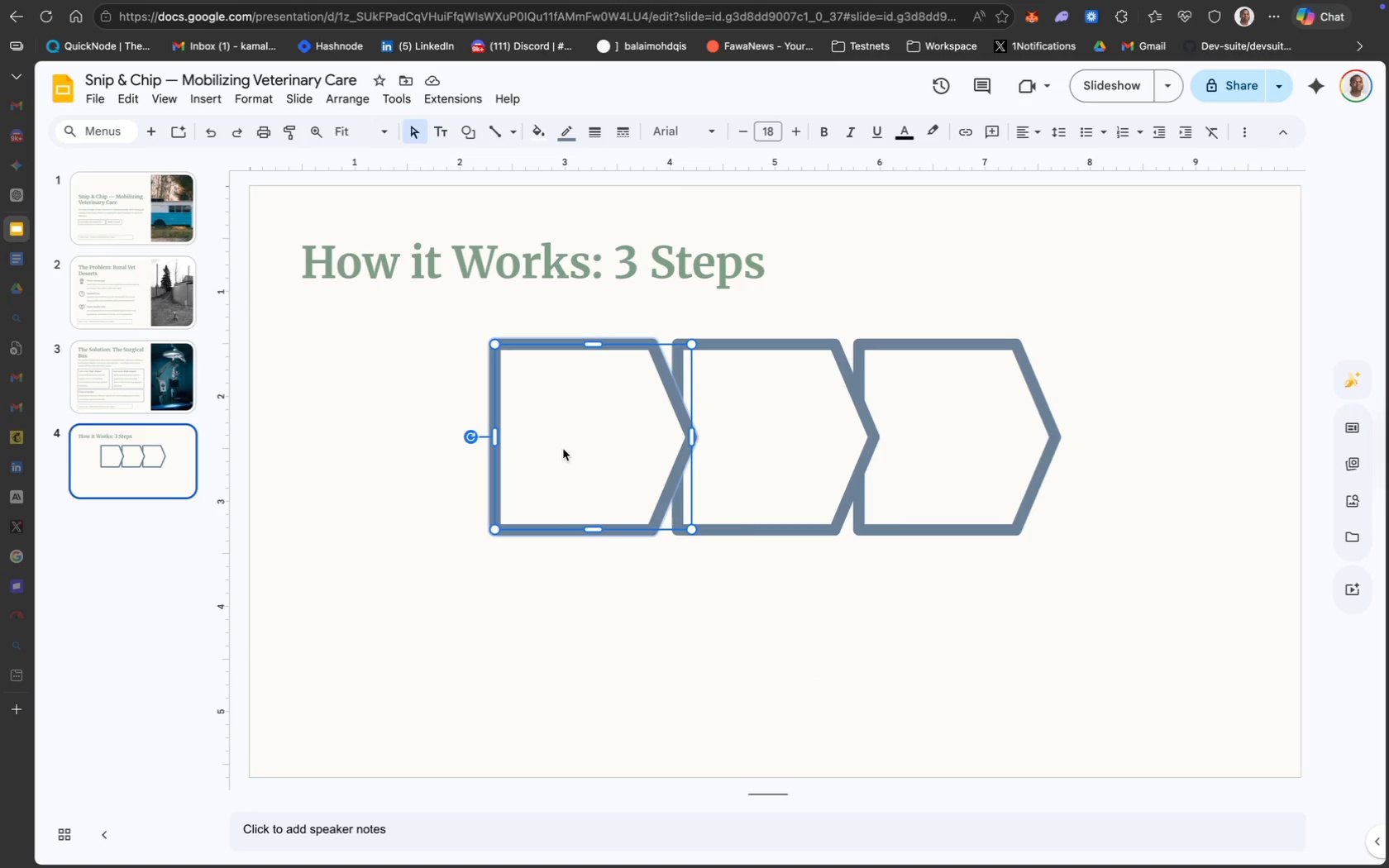 
wait(7.19)
 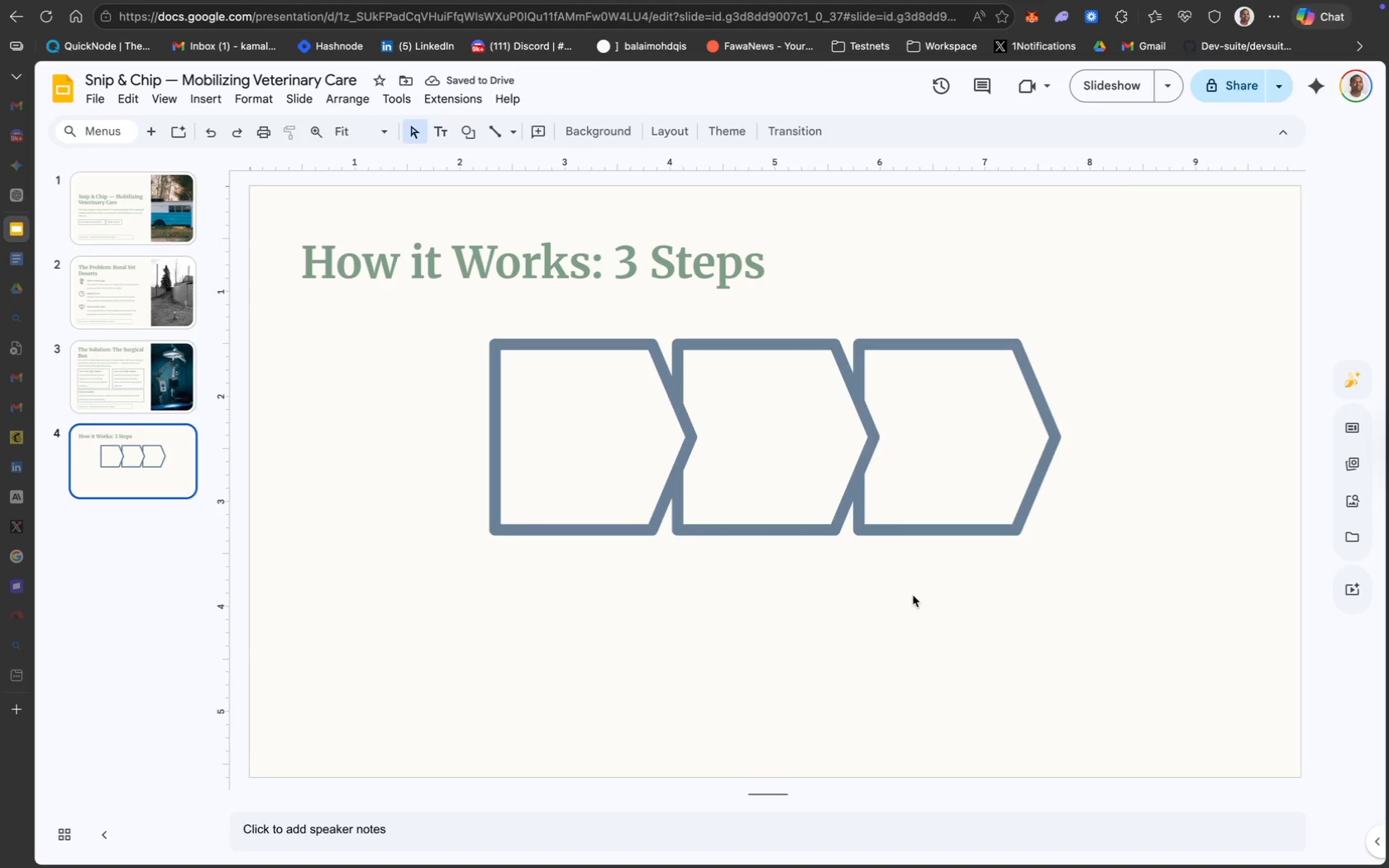 
right_click([625, 524])
 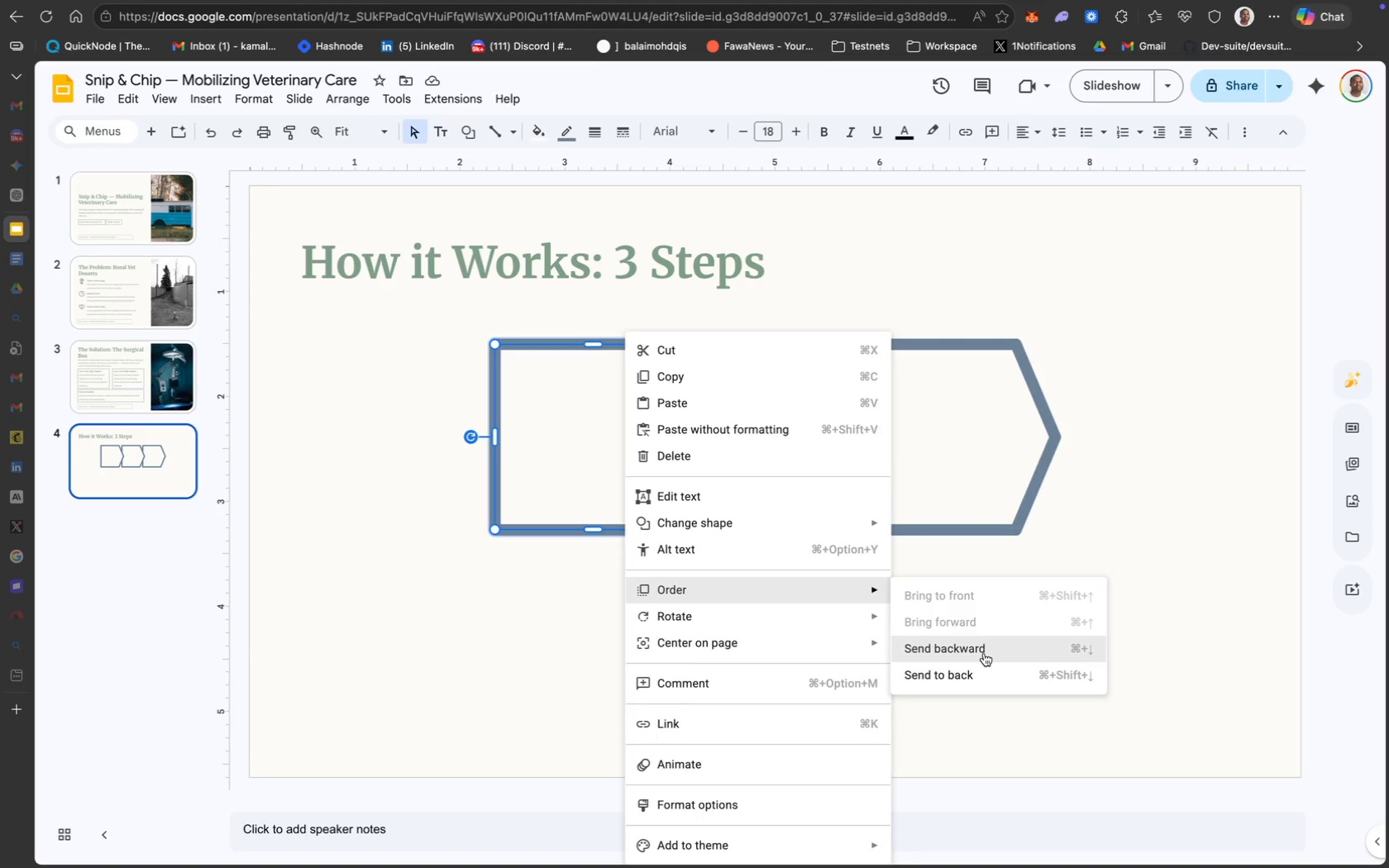 
left_click([981, 669])
 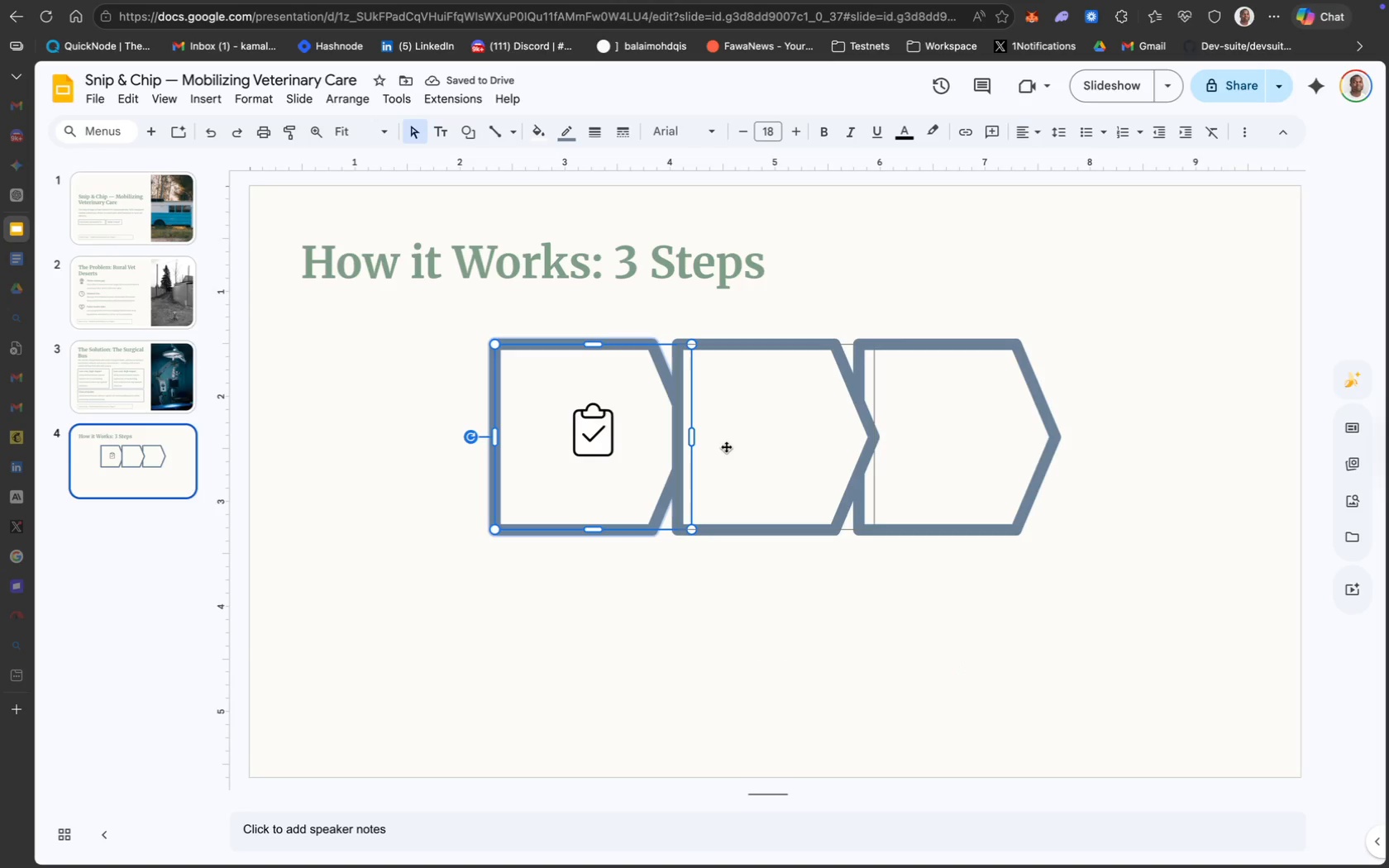 
right_click([779, 531])
 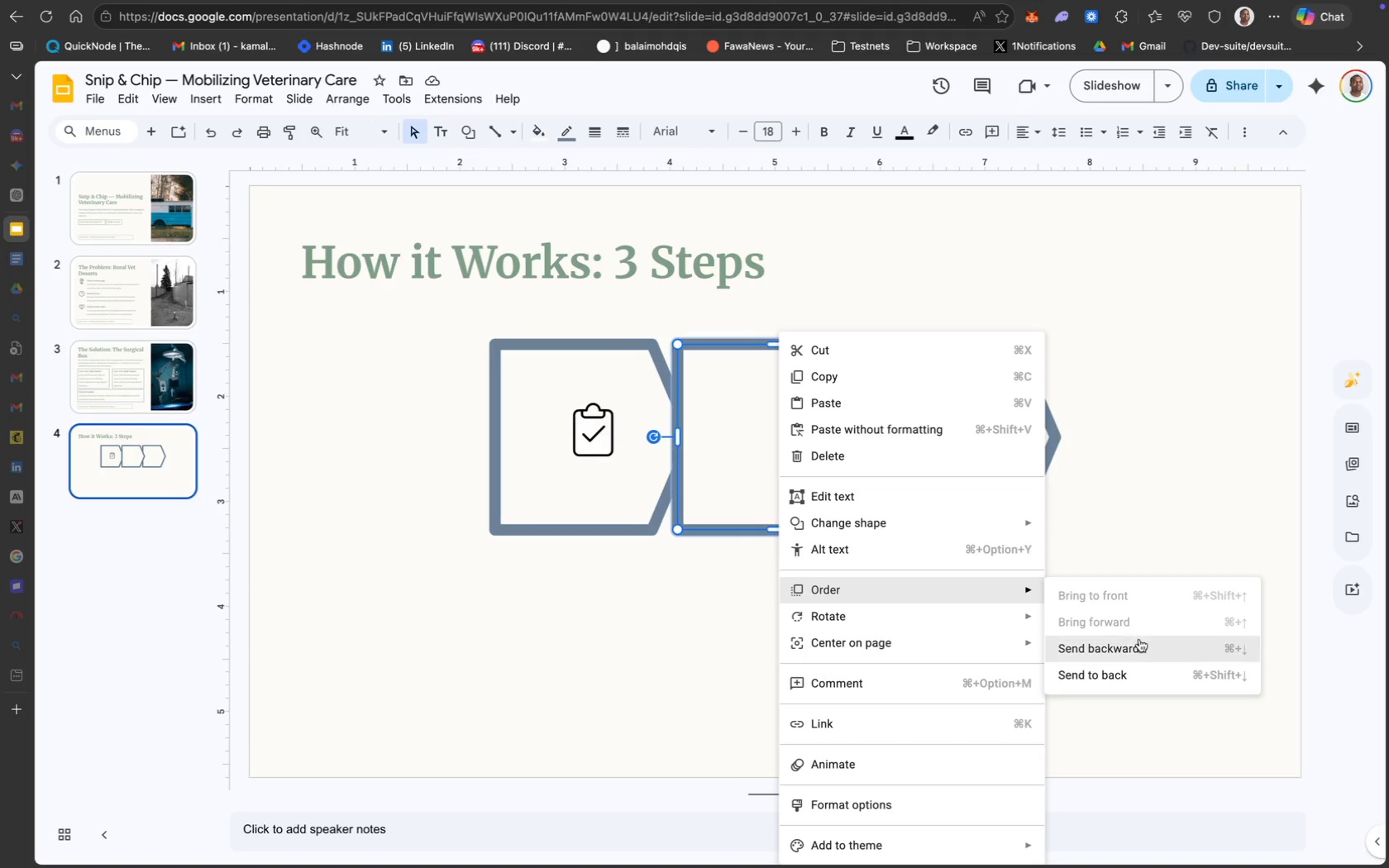 
left_click([1133, 674])
 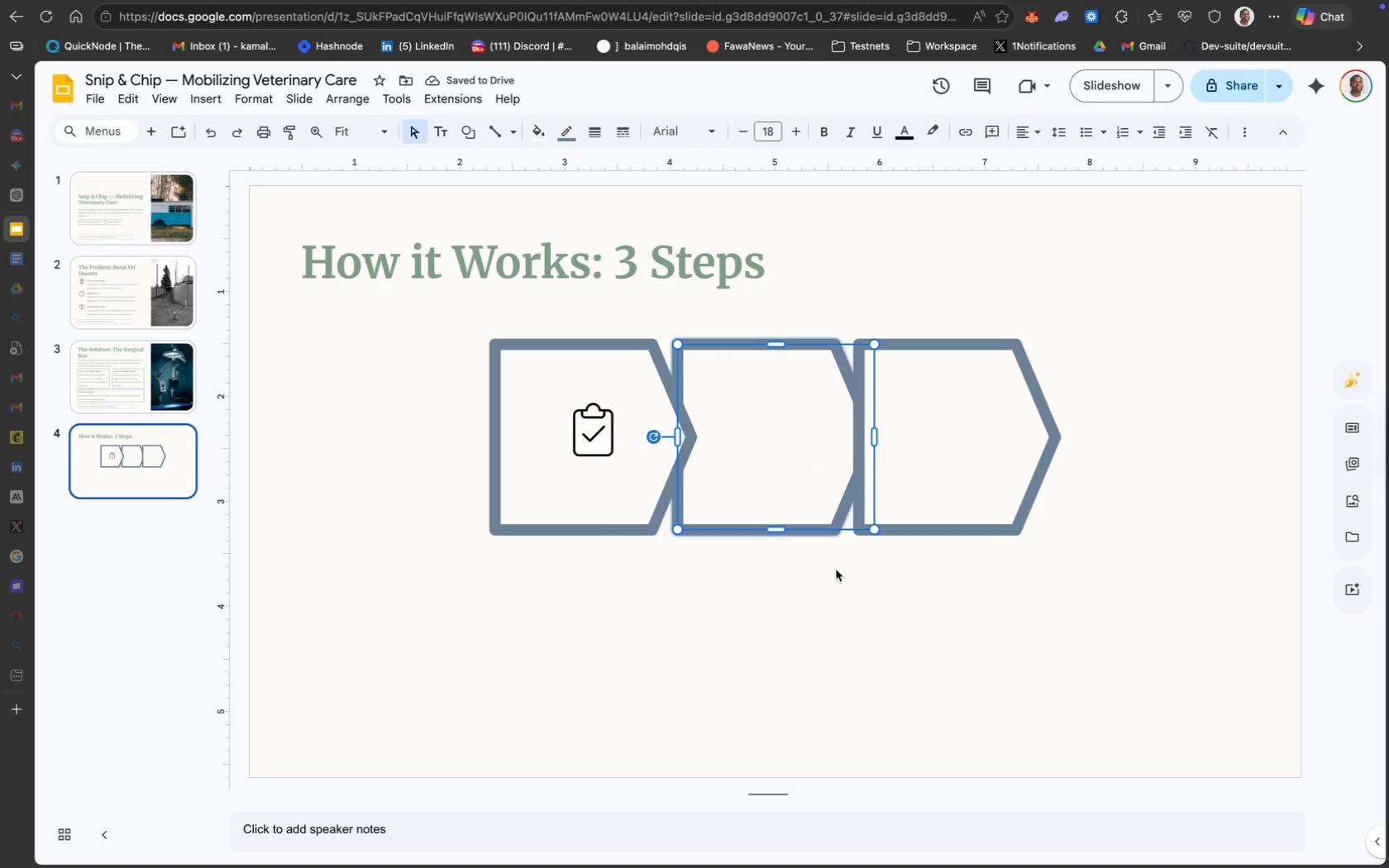 
left_click([957, 529])
 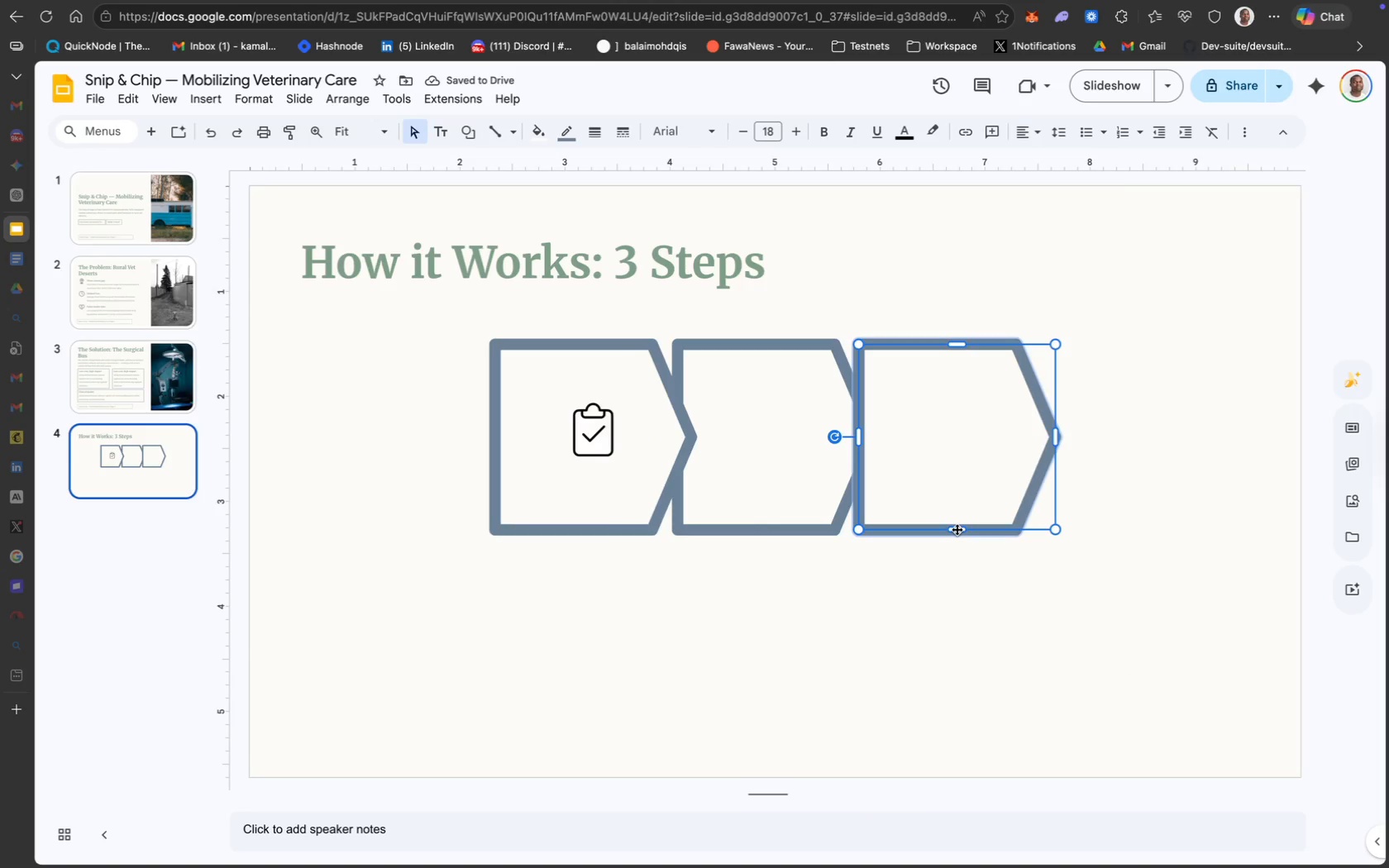 
right_click([957, 529])
 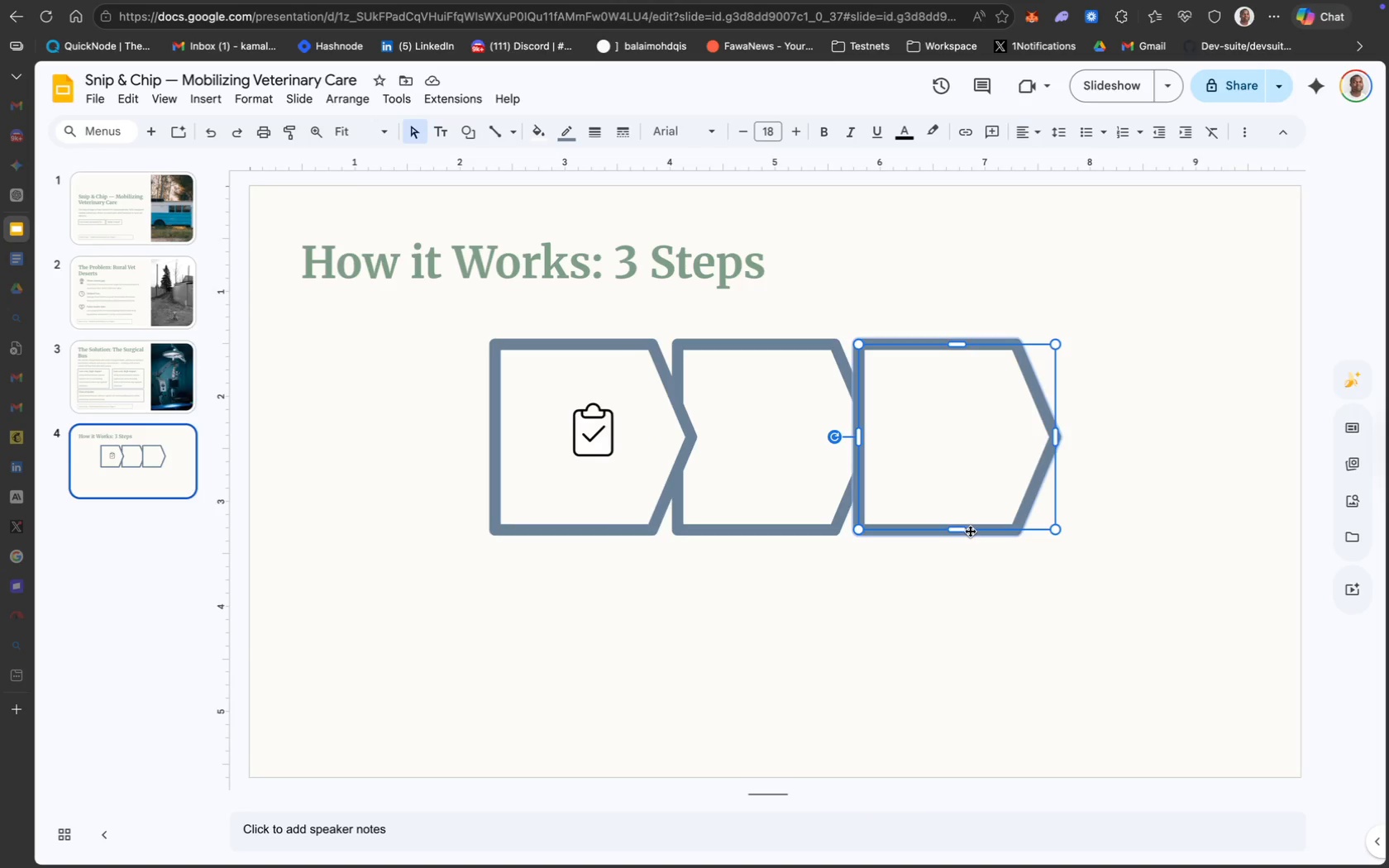 
right_click([970, 531])
 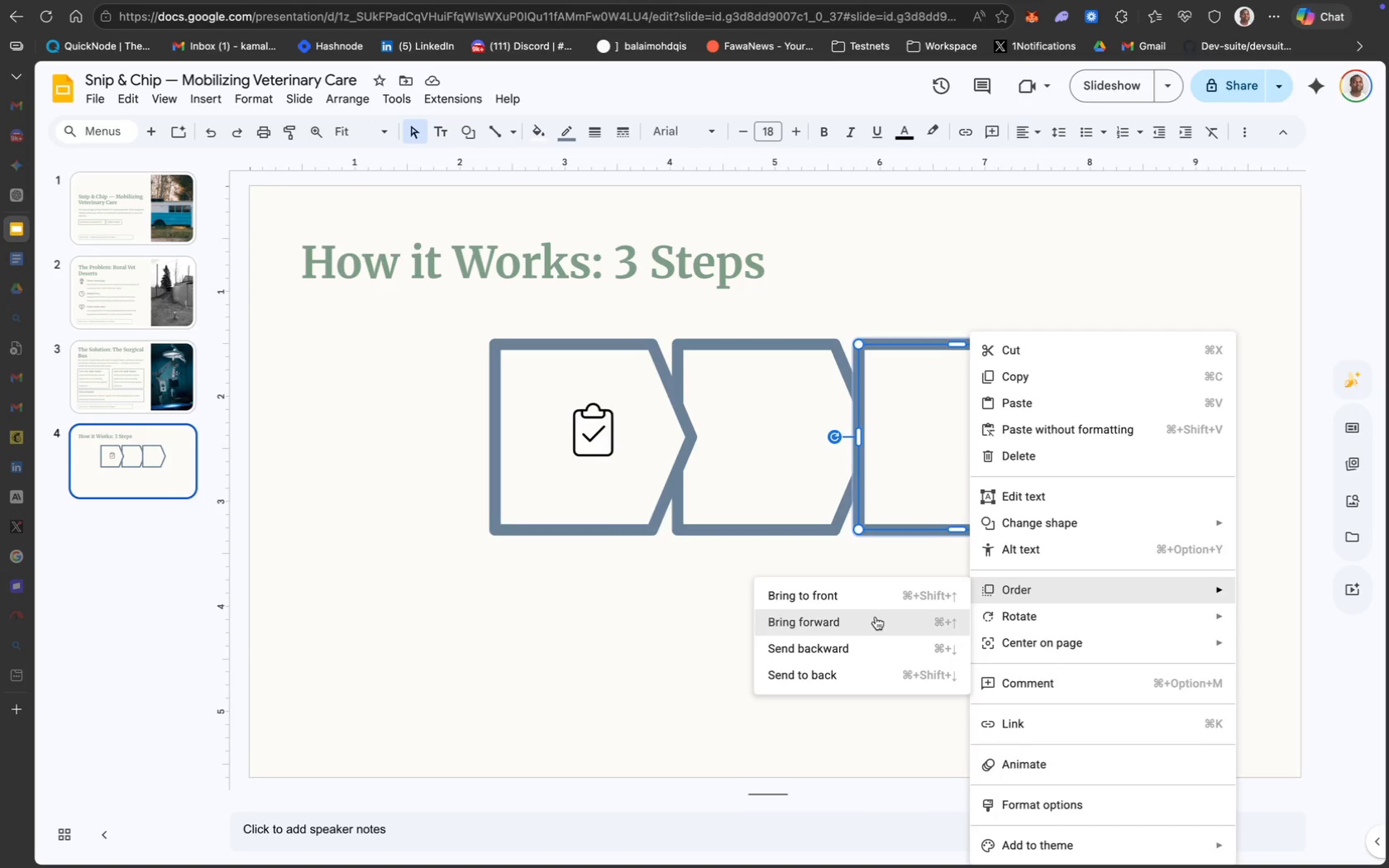 
left_click([860, 674])
 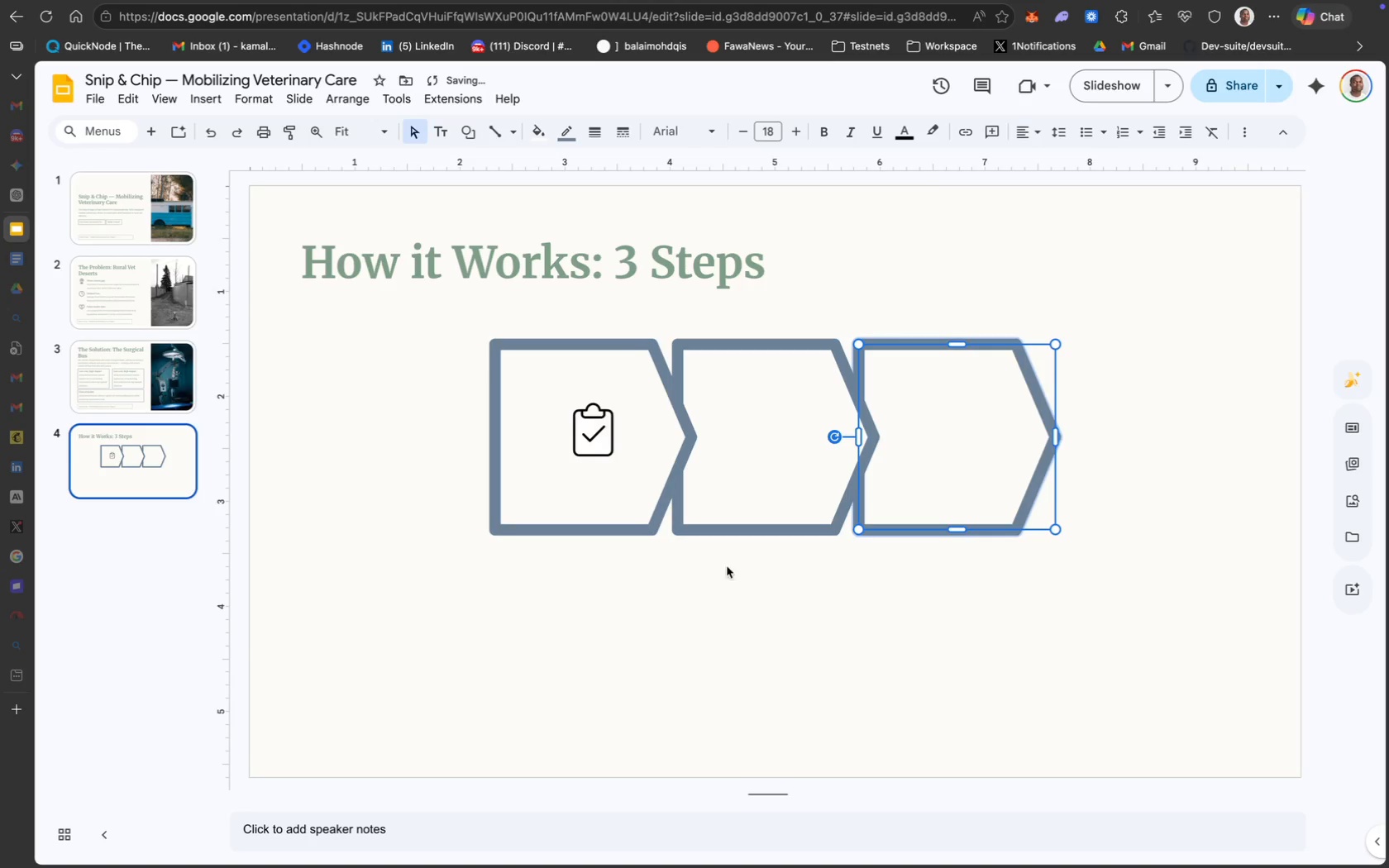 
mouse_move([622, 444])
 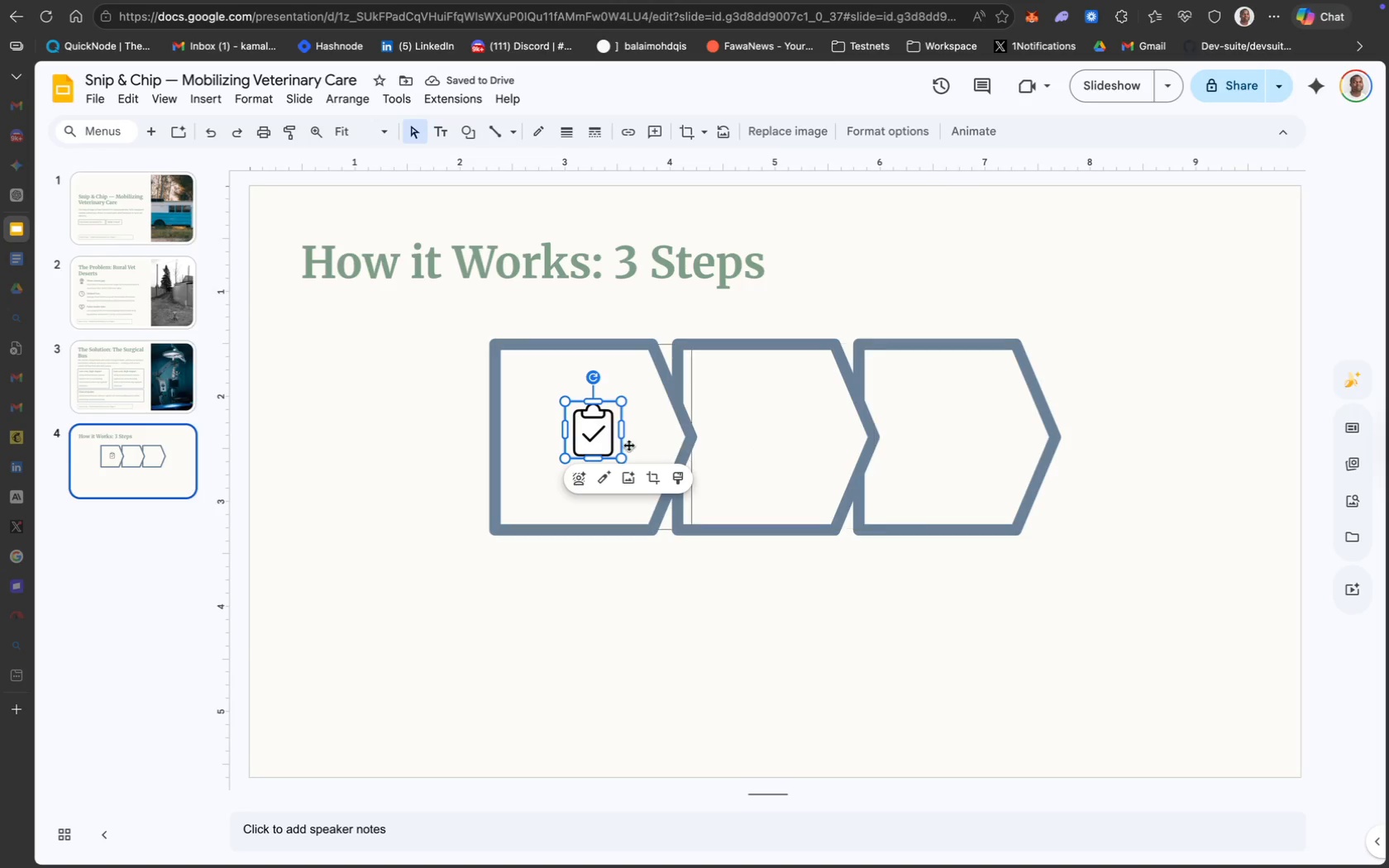 
hold_key(key=CommandLeft, duration=0.45)
 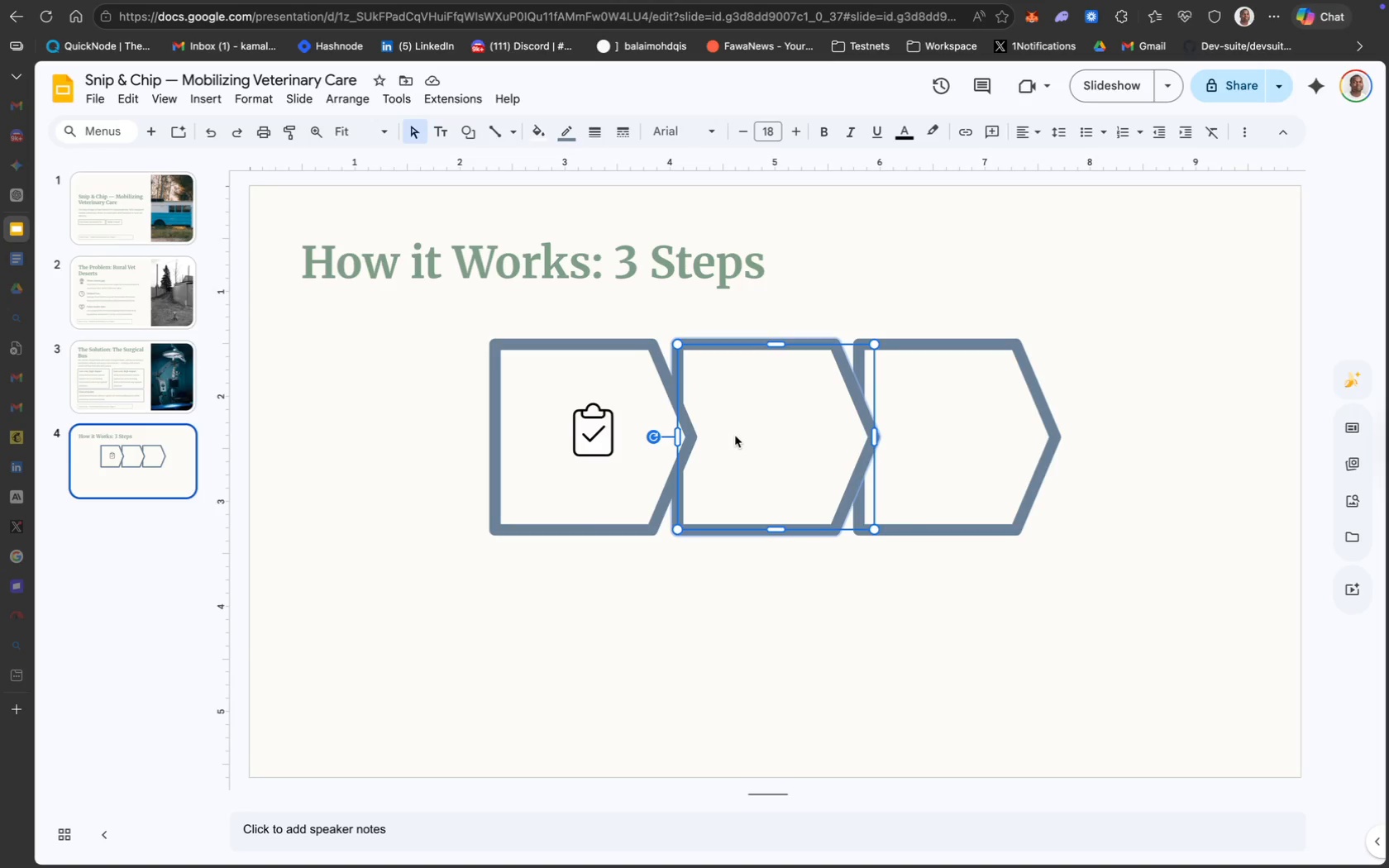 
left_click([773, 436])
 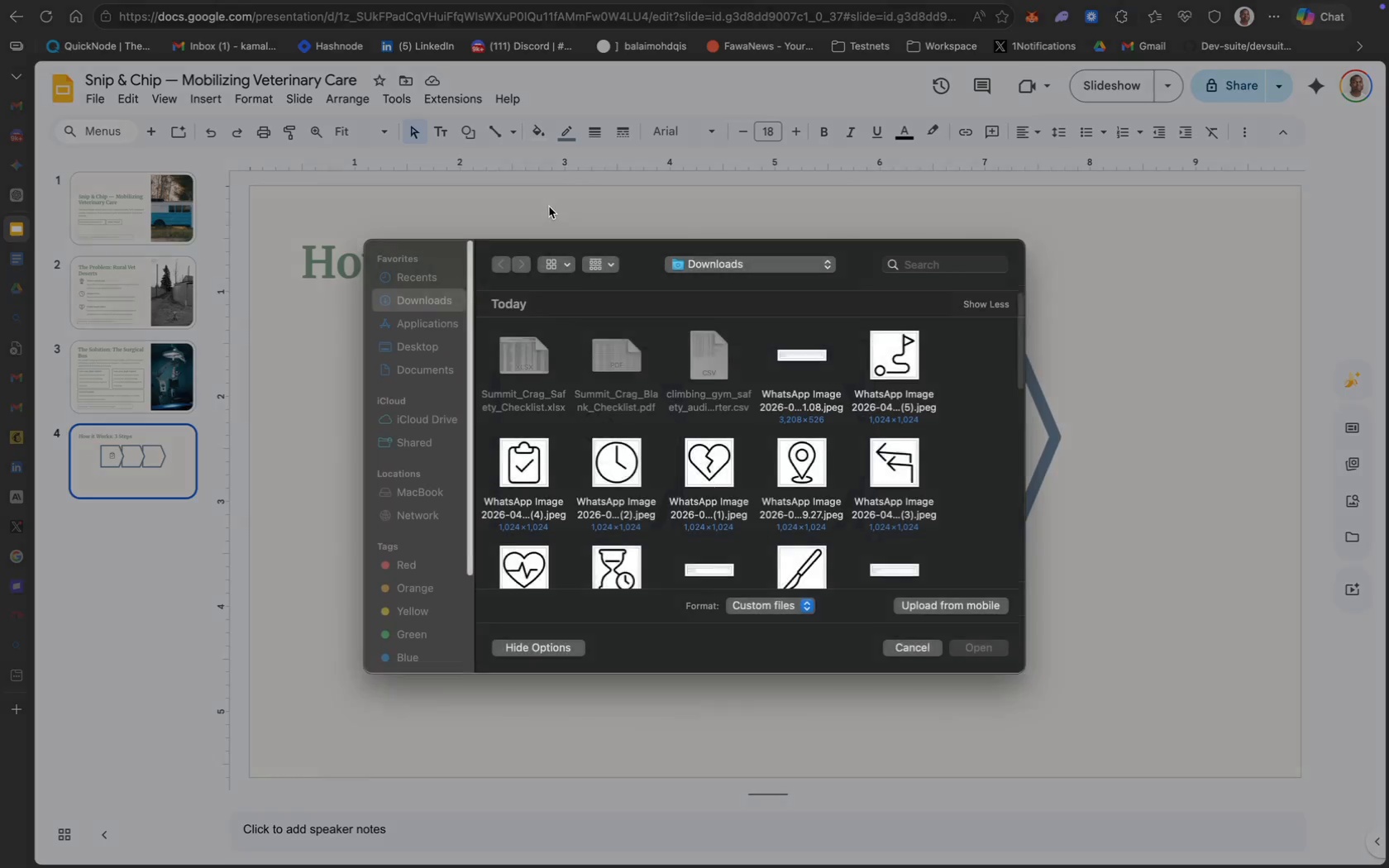 
wait(5.37)
 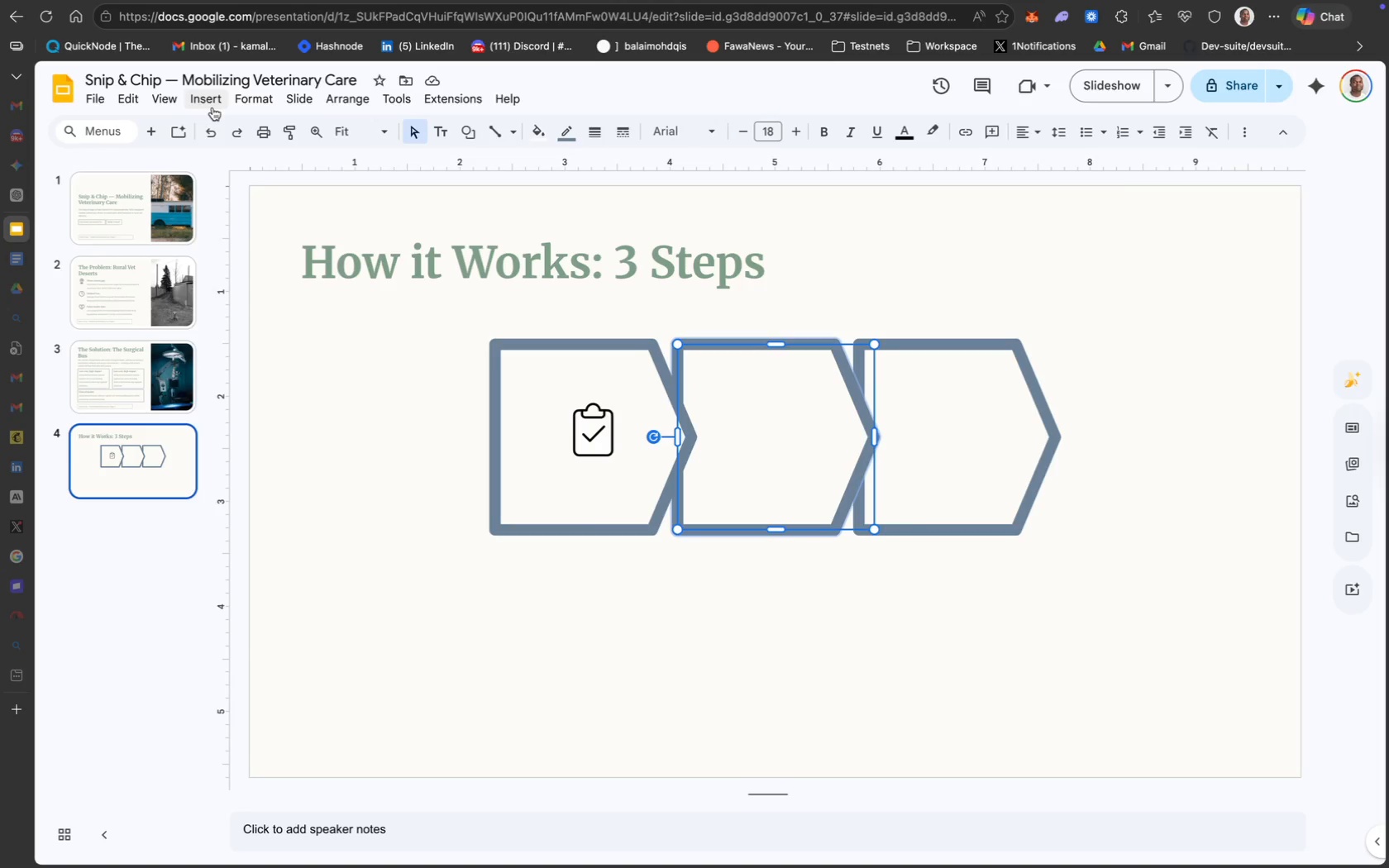 
left_click([800, 566])
 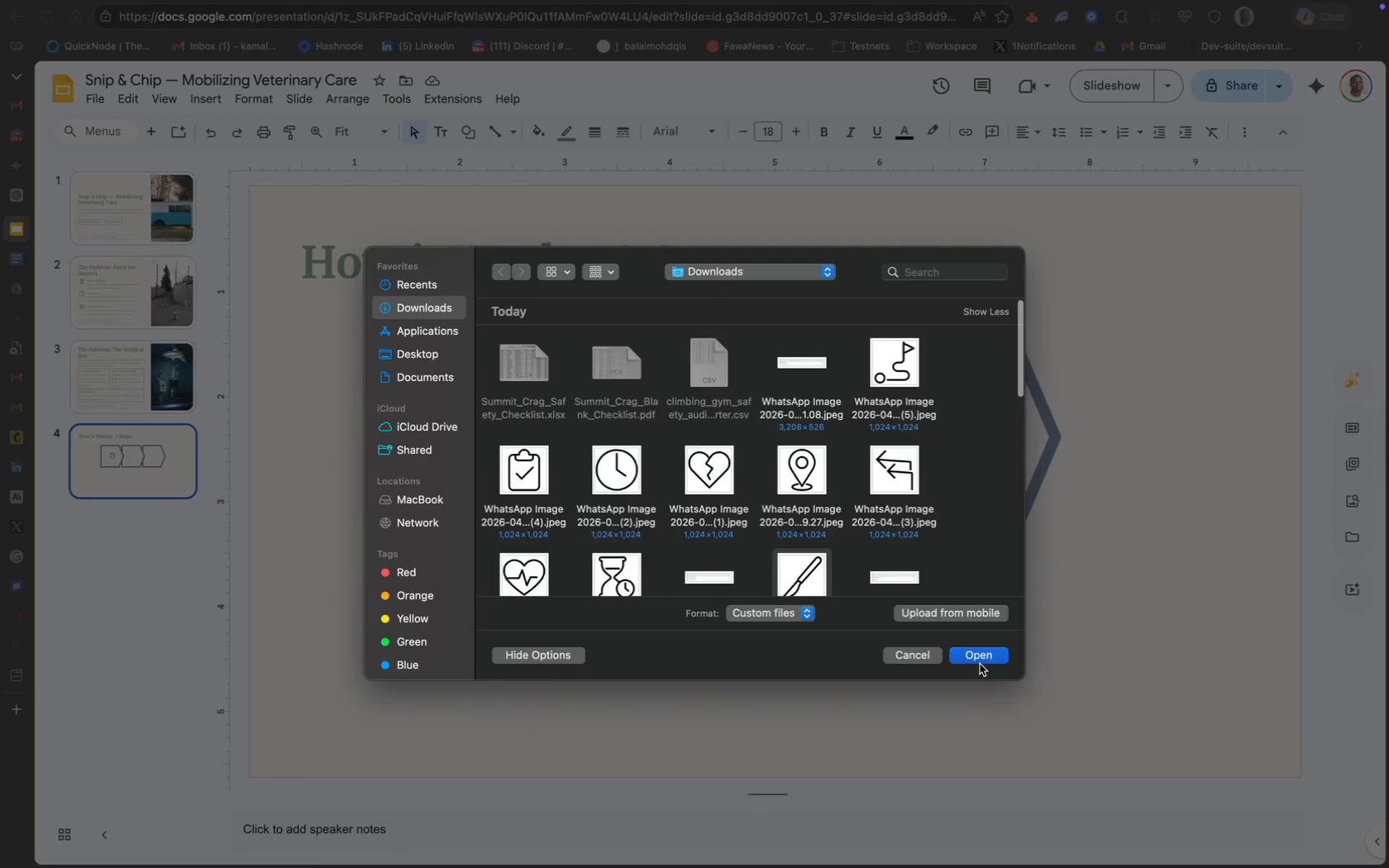 
left_click([978, 656])
 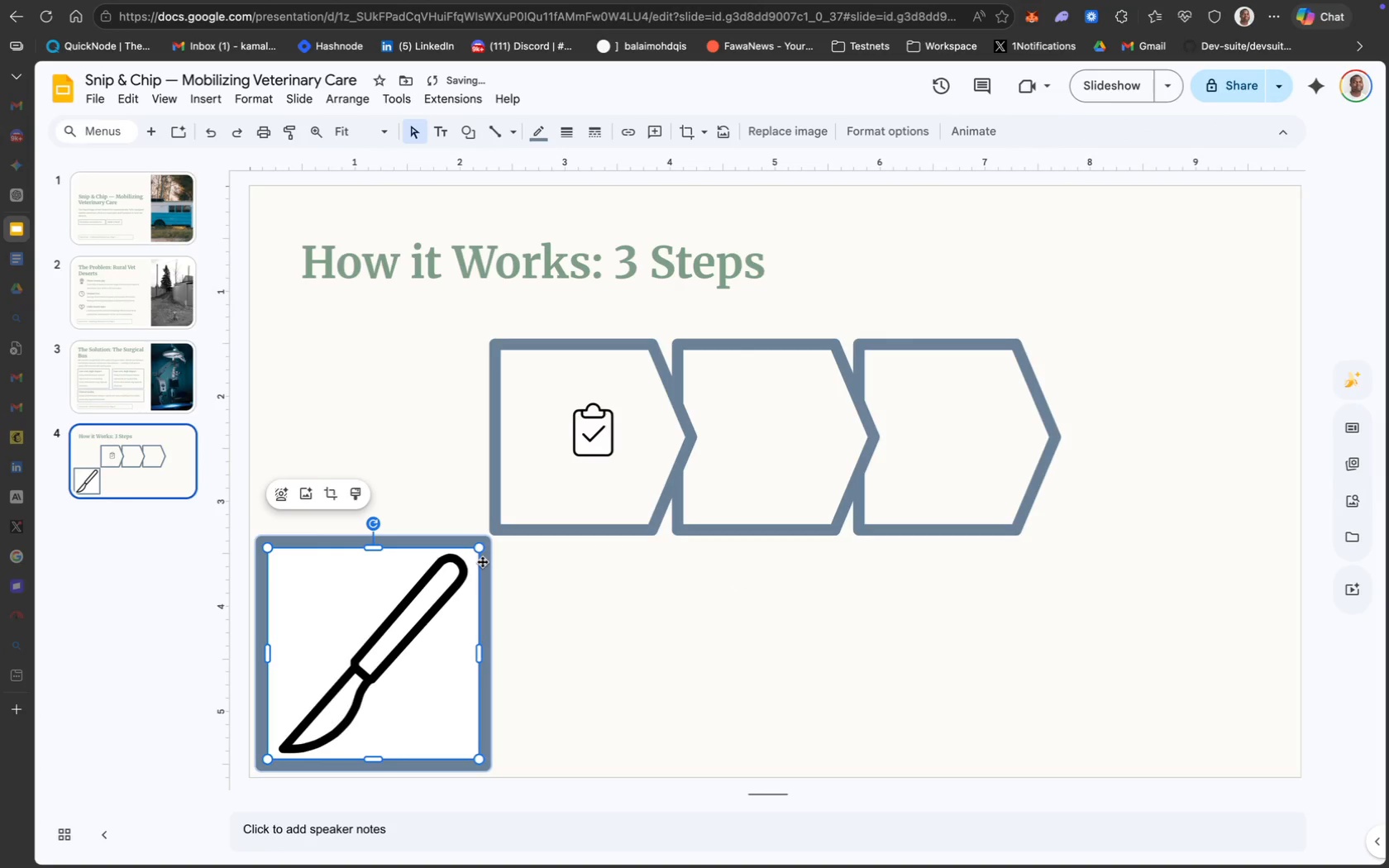 
hold_key(key=CommandLeft, duration=0.43)
 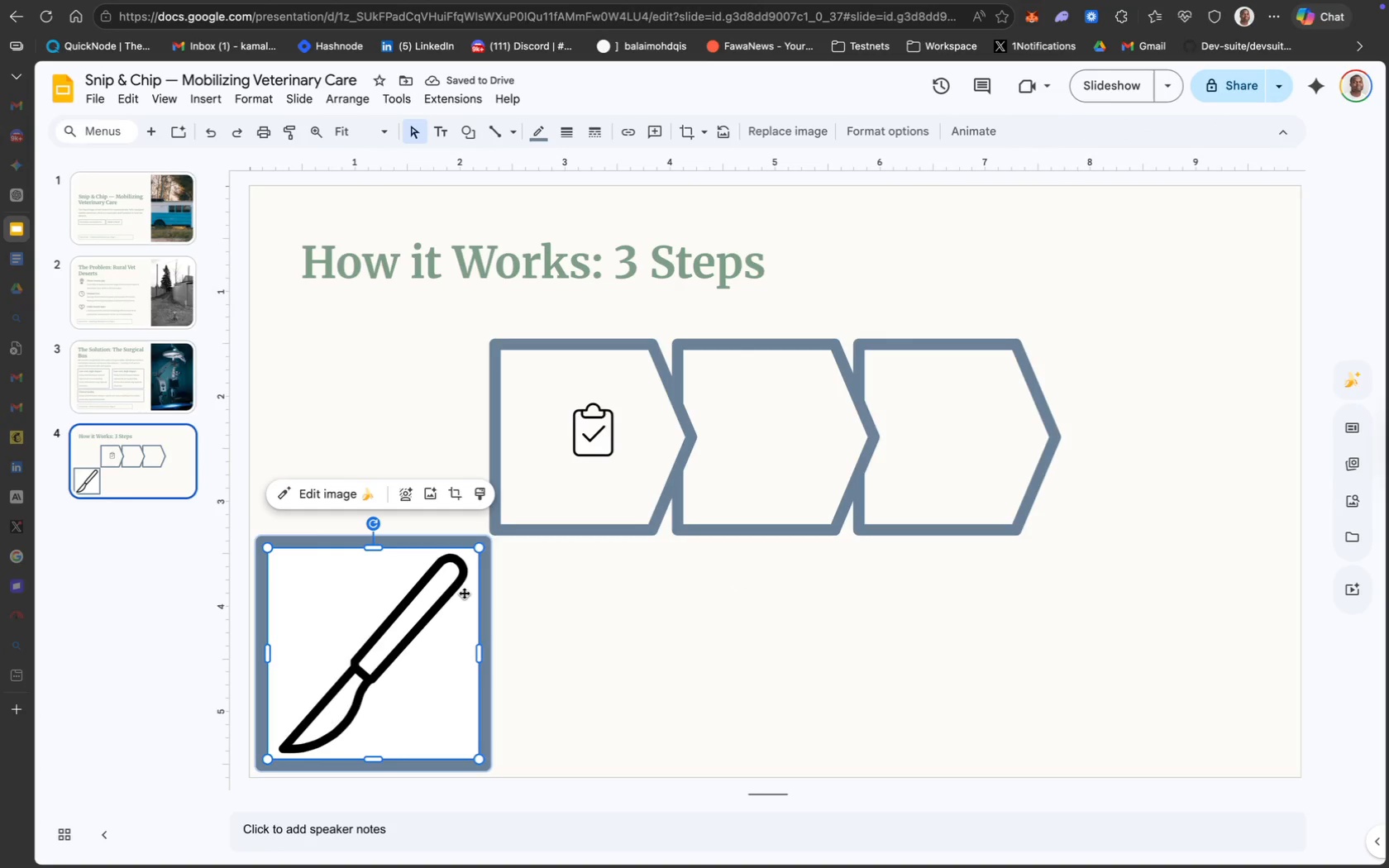 
left_click([575, 622])
 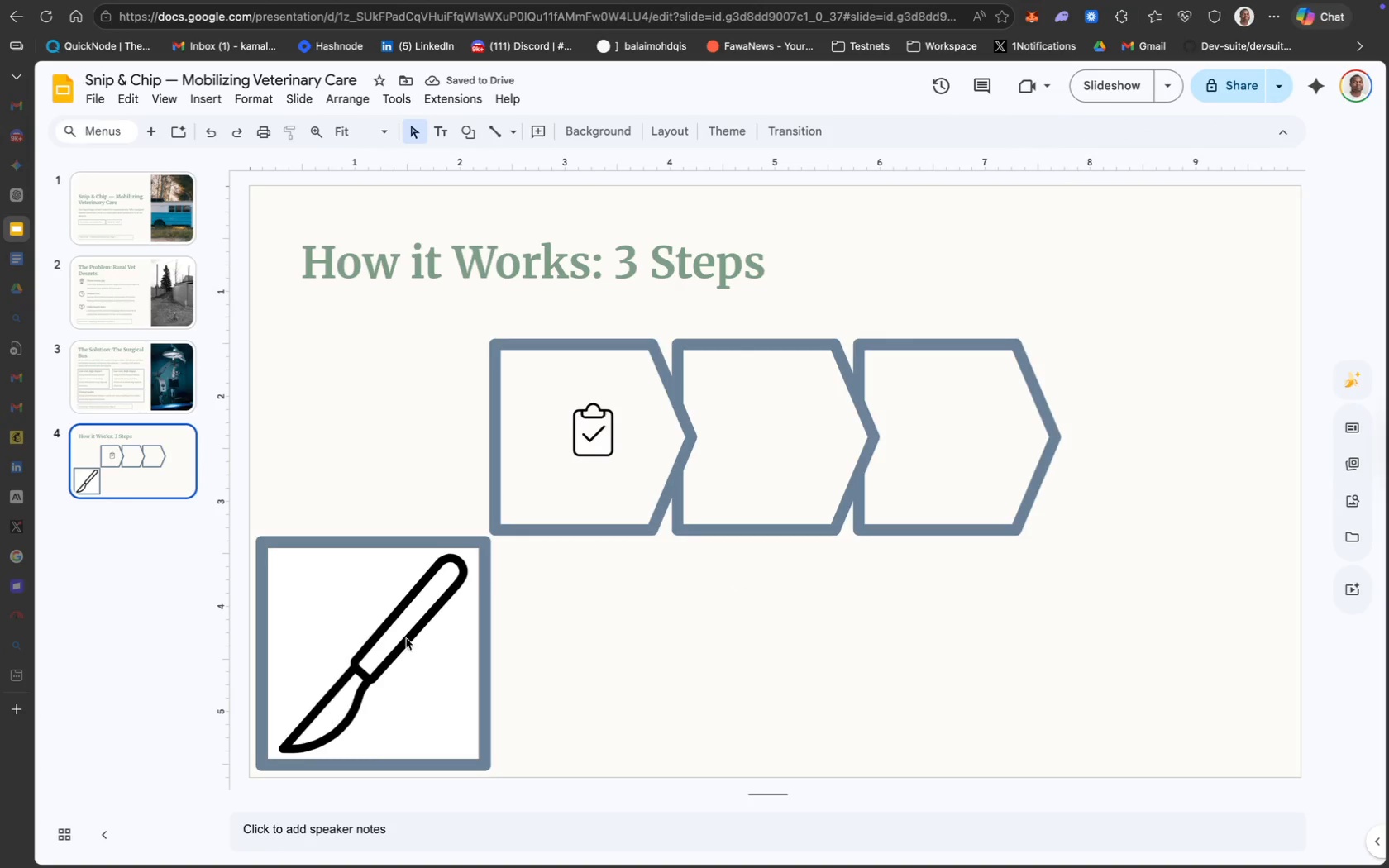 
left_click_drag(start_coordinate=[391, 632], to_coordinate=[616, 636])
 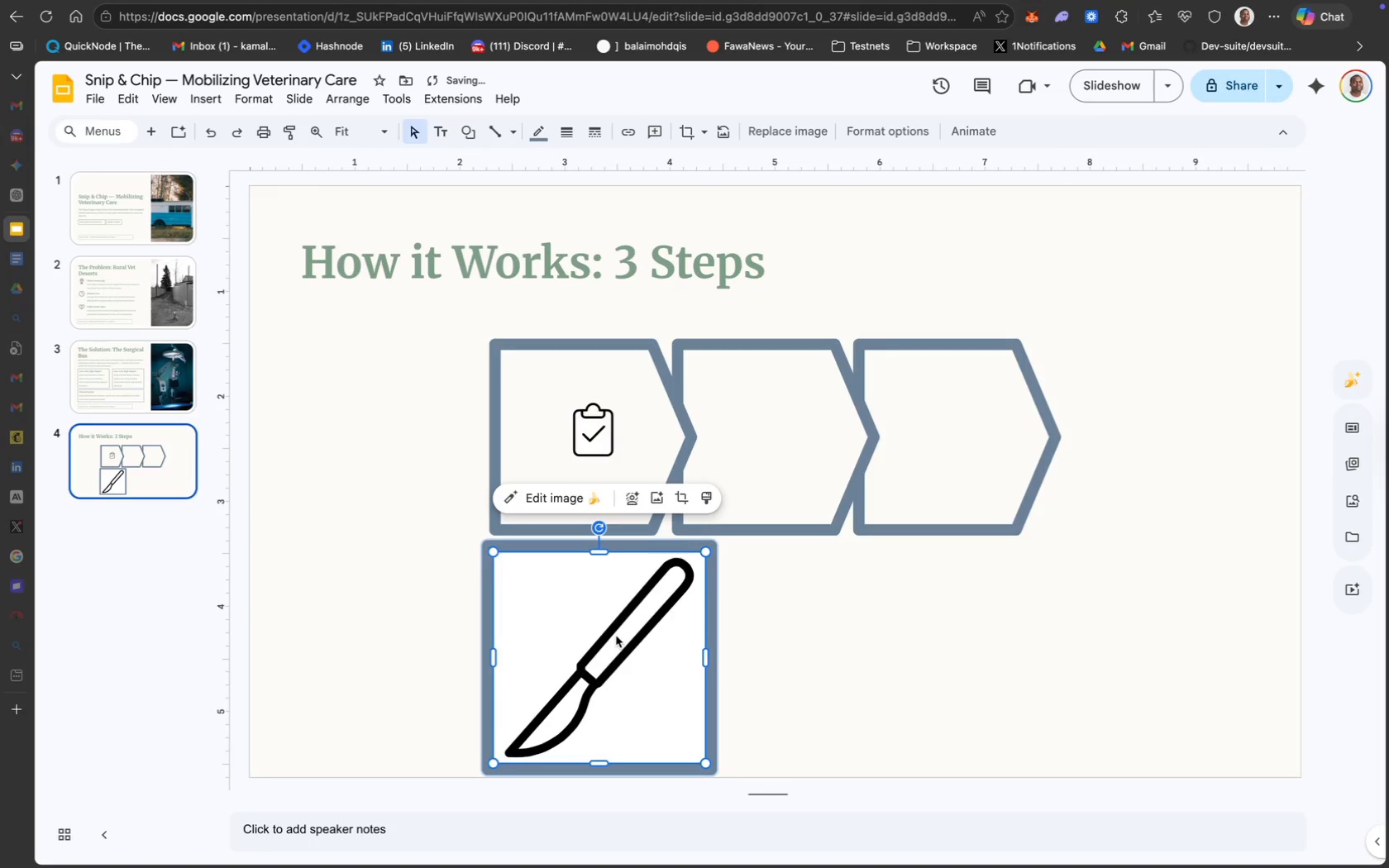 
left_click_drag(start_coordinate=[616, 636], to_coordinate=[790, 643])
 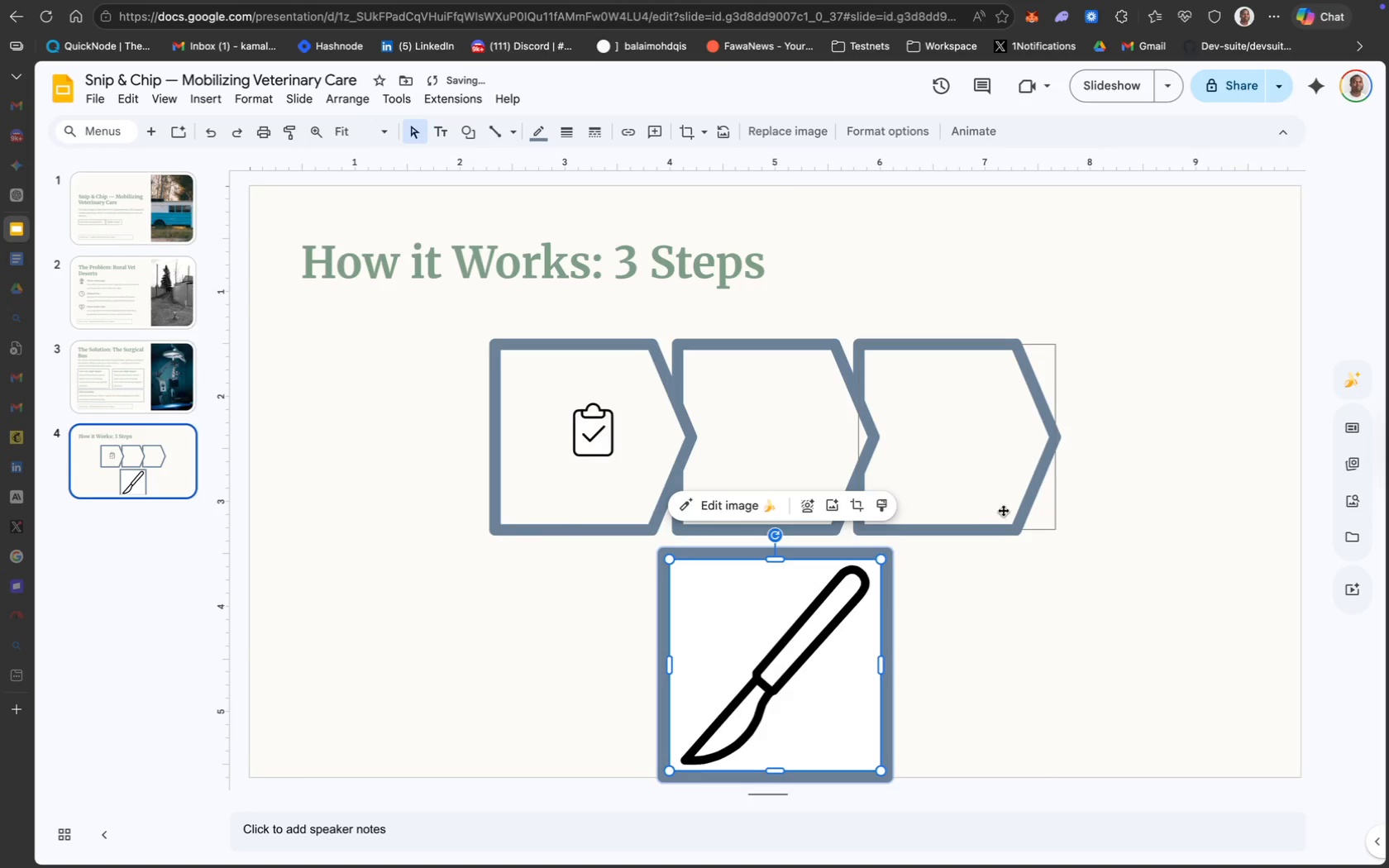 
left_click([1010, 510])
 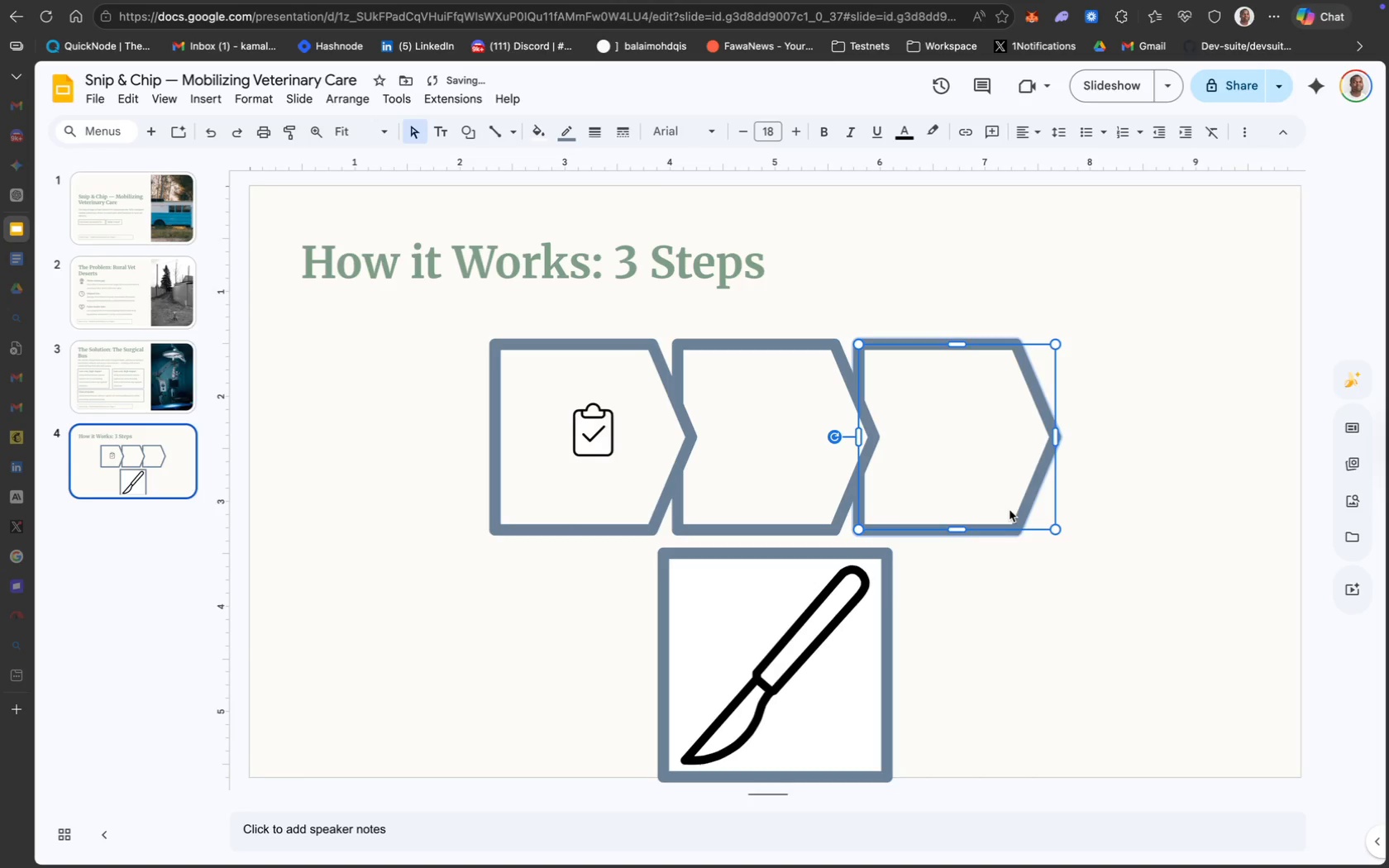 
key(Backspace)
 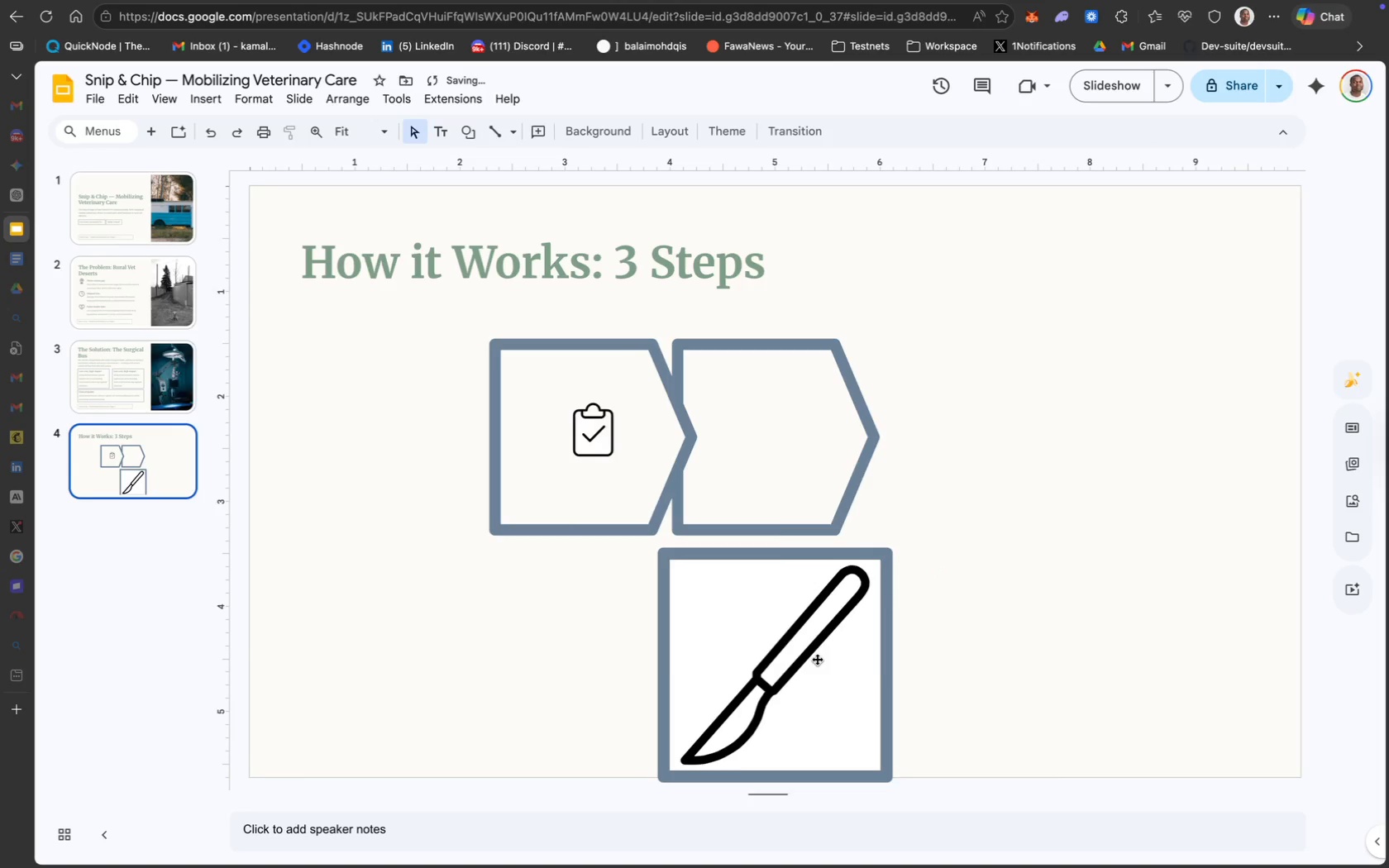 
left_click_drag(start_coordinate=[812, 664], to_coordinate=[1009, 432])
 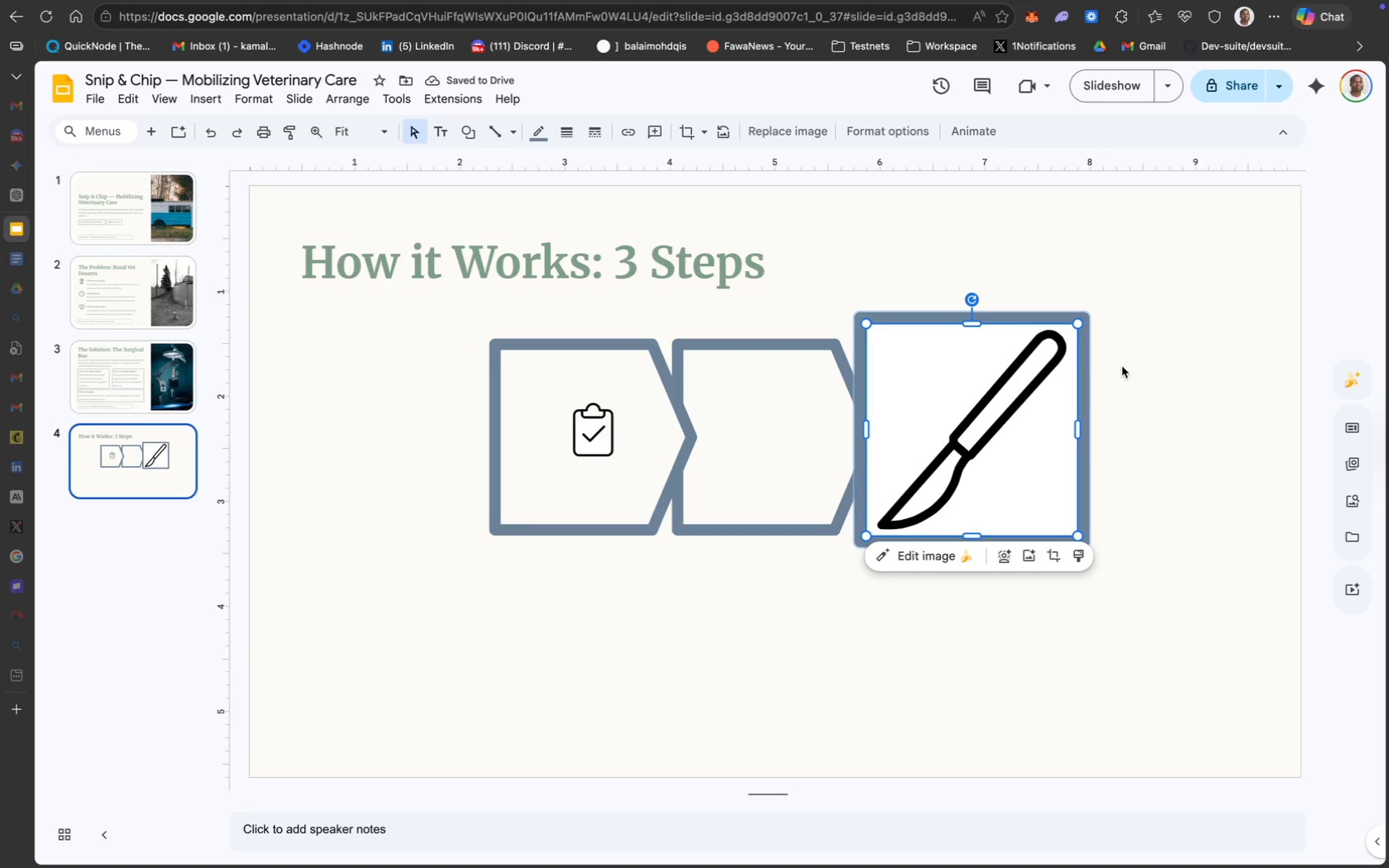 
left_click([1140, 365])
 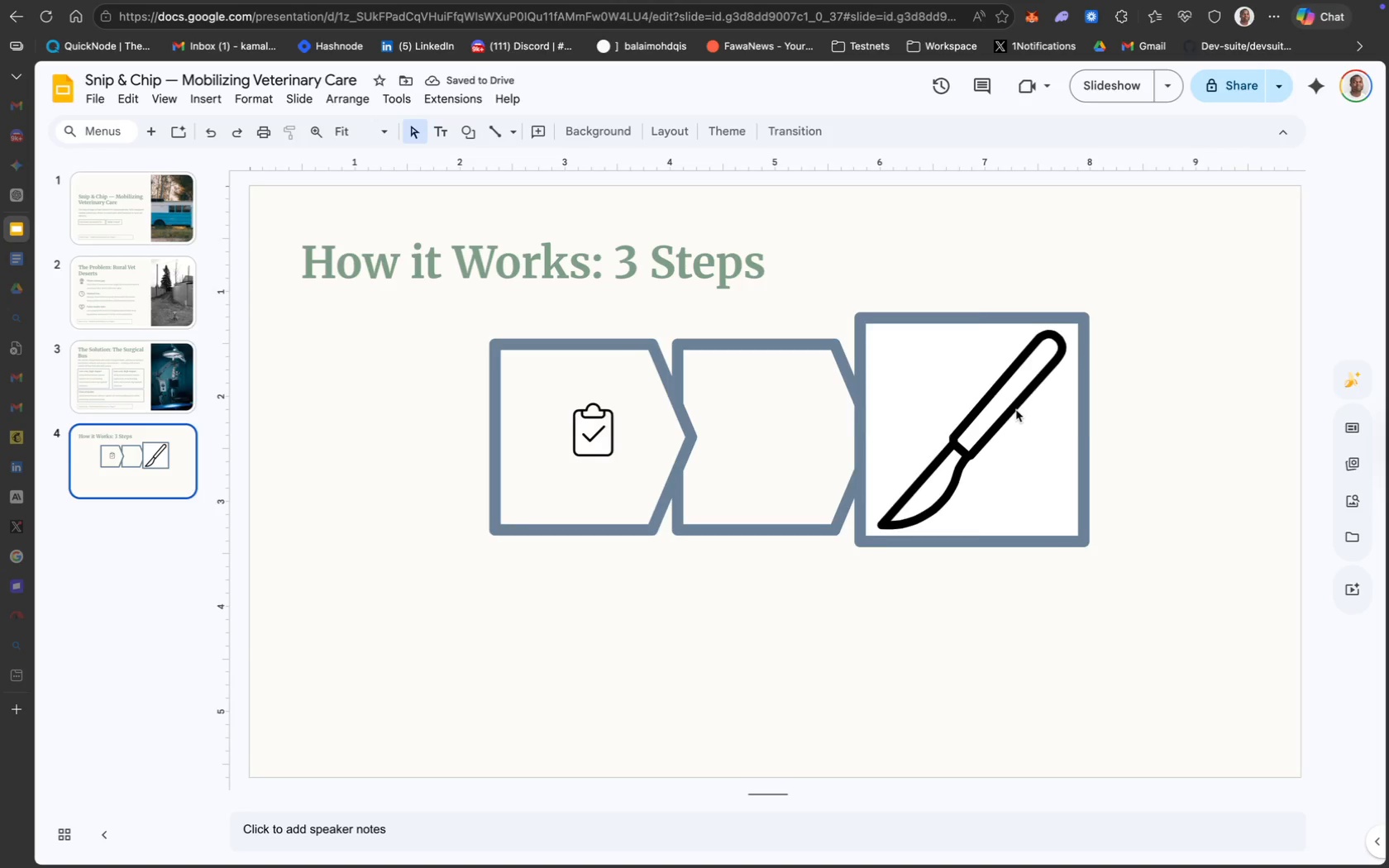 
double_click([1016, 410])
 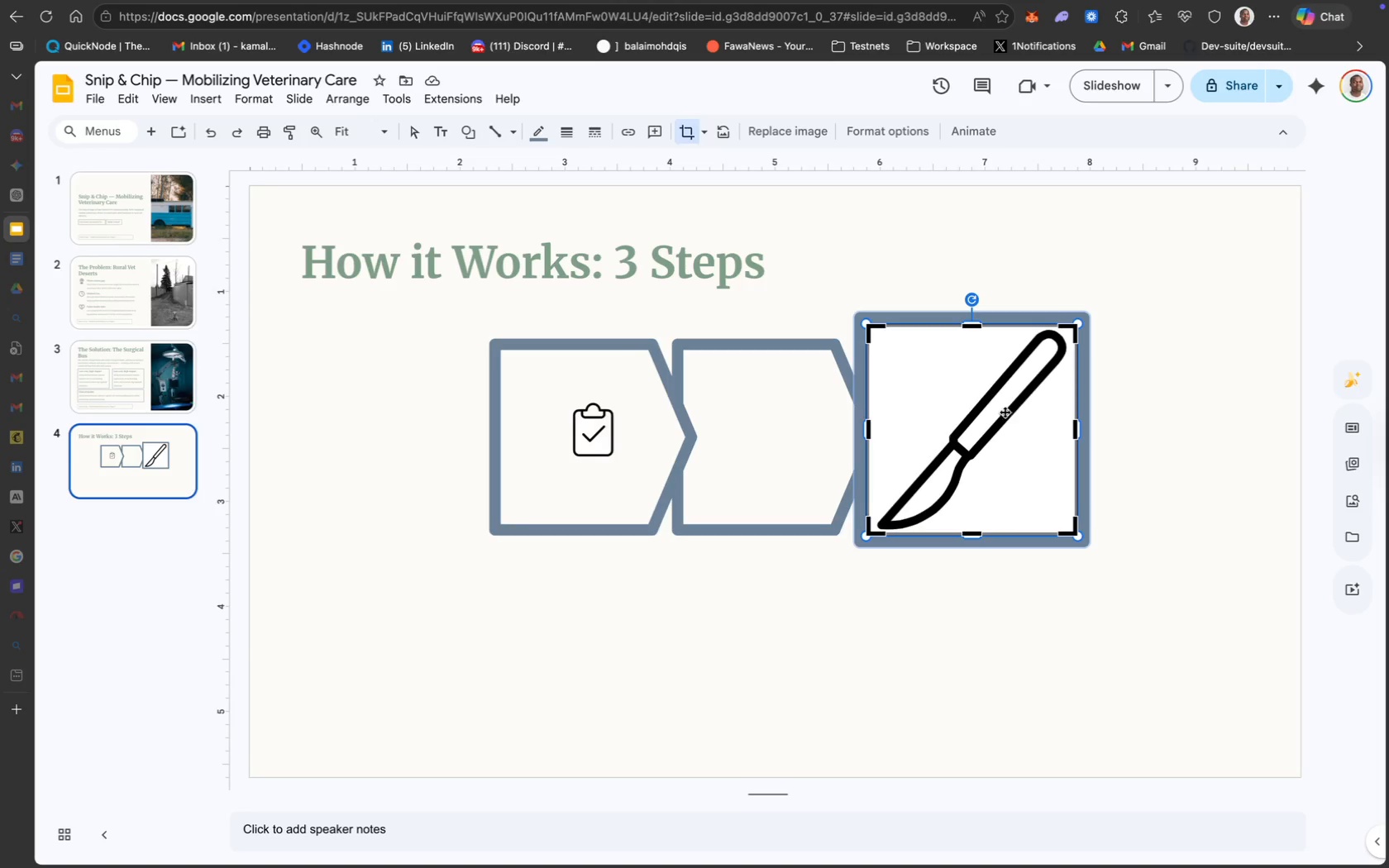 
left_click([1002, 412])
 